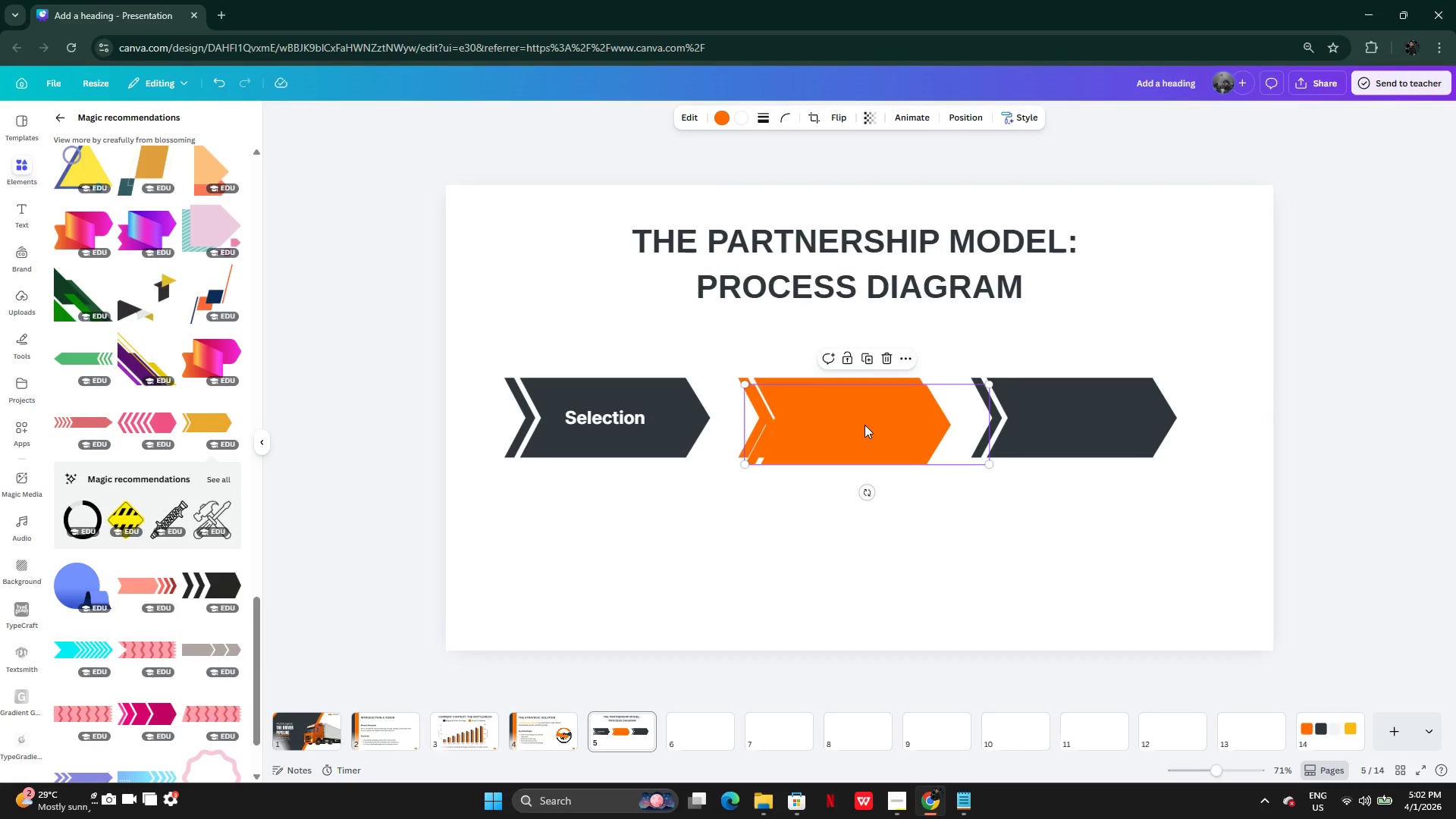 
key(Control+Z)
 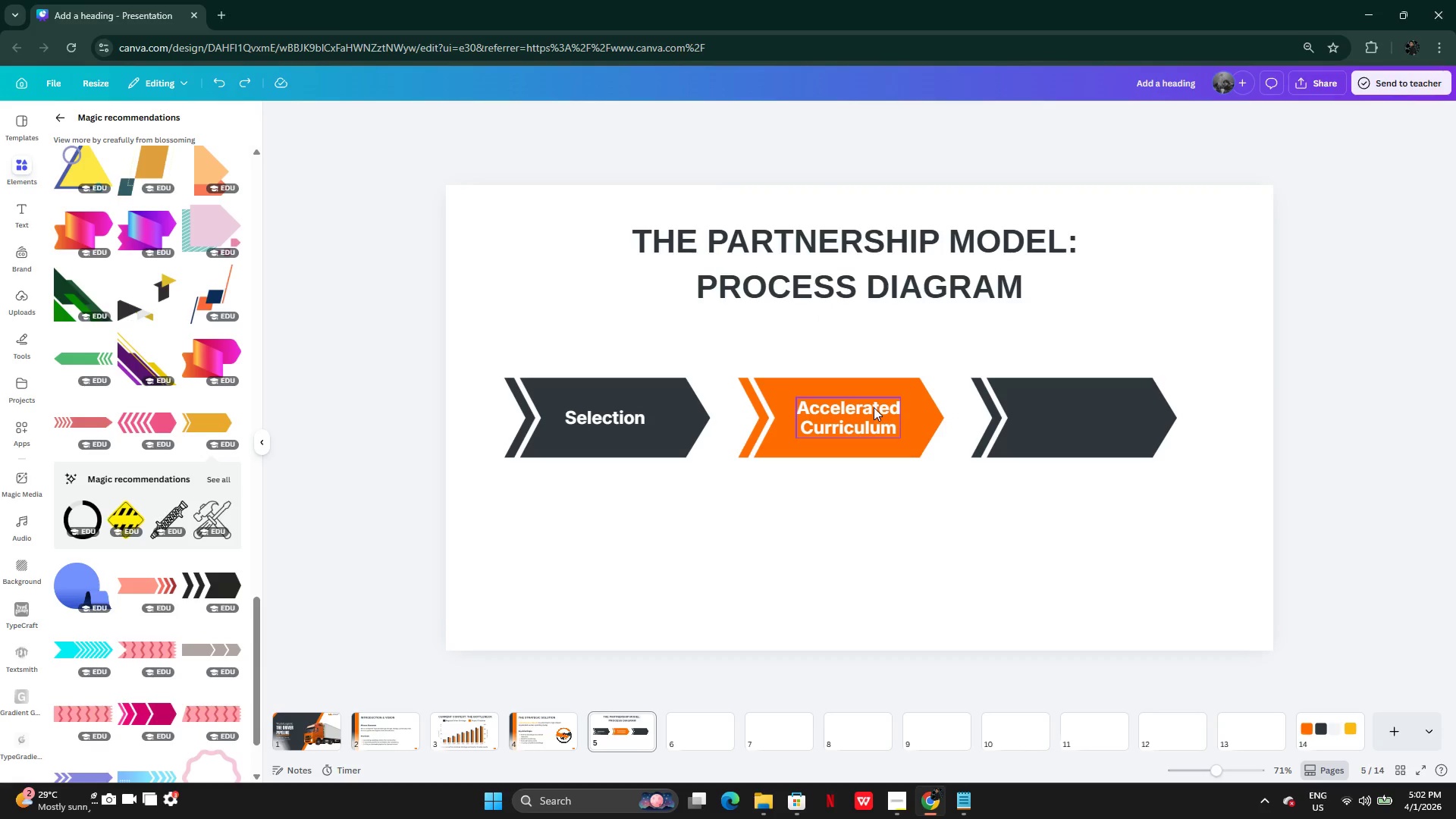 
left_click([874, 407])
 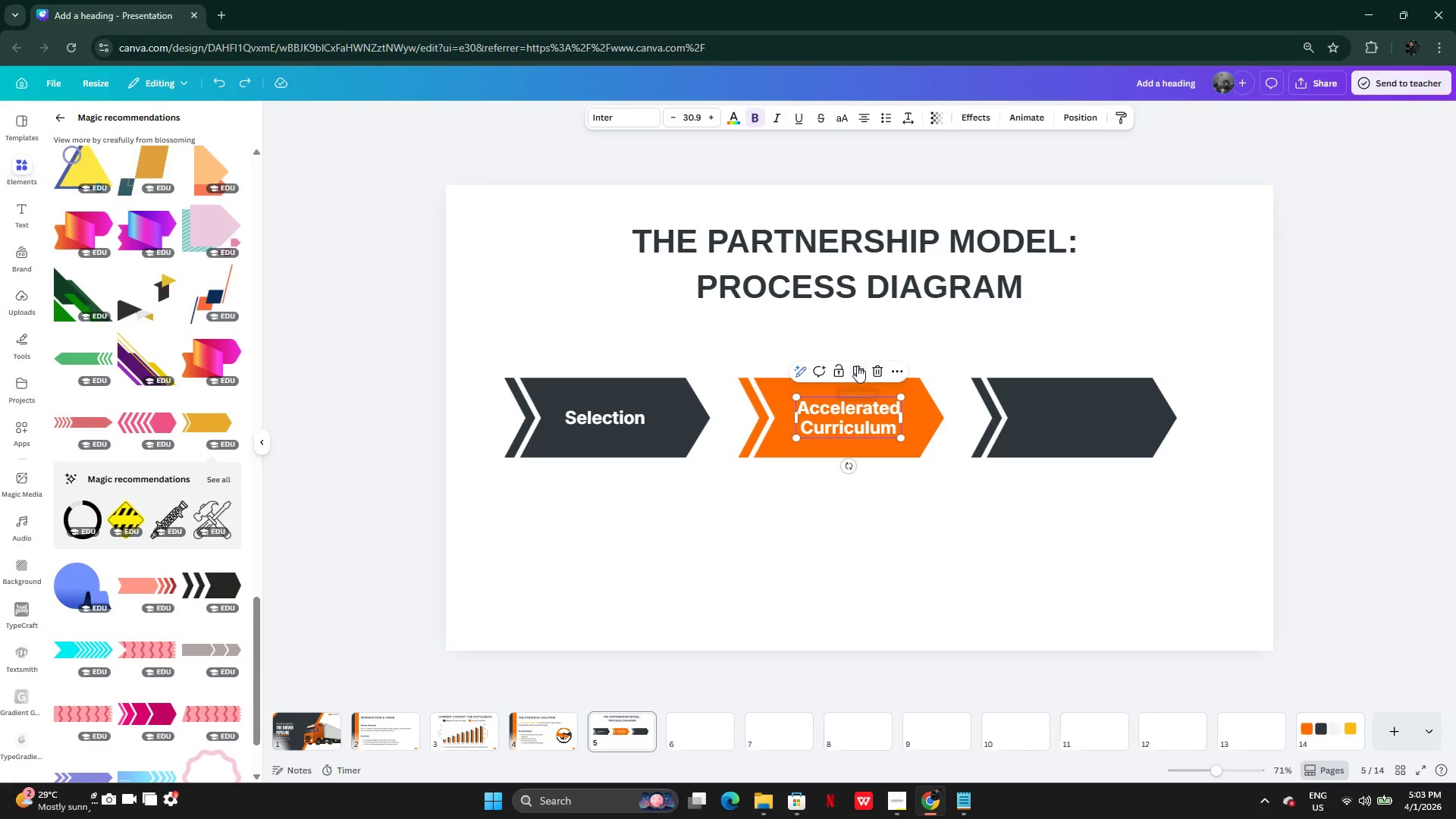 
left_click([857, 366])
 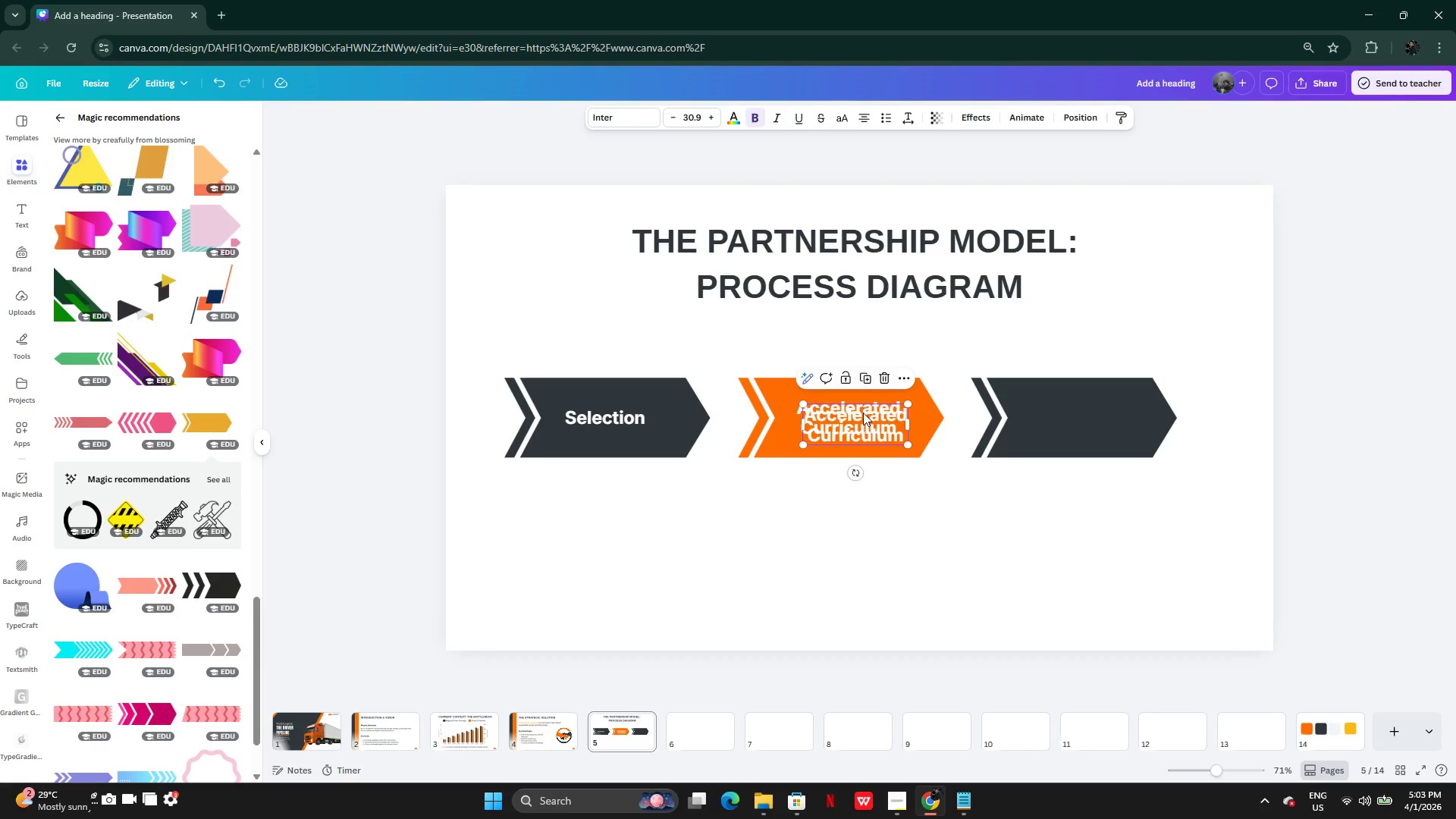 
left_click_drag(start_coordinate=[863, 413], to_coordinate=[1089, 407])
 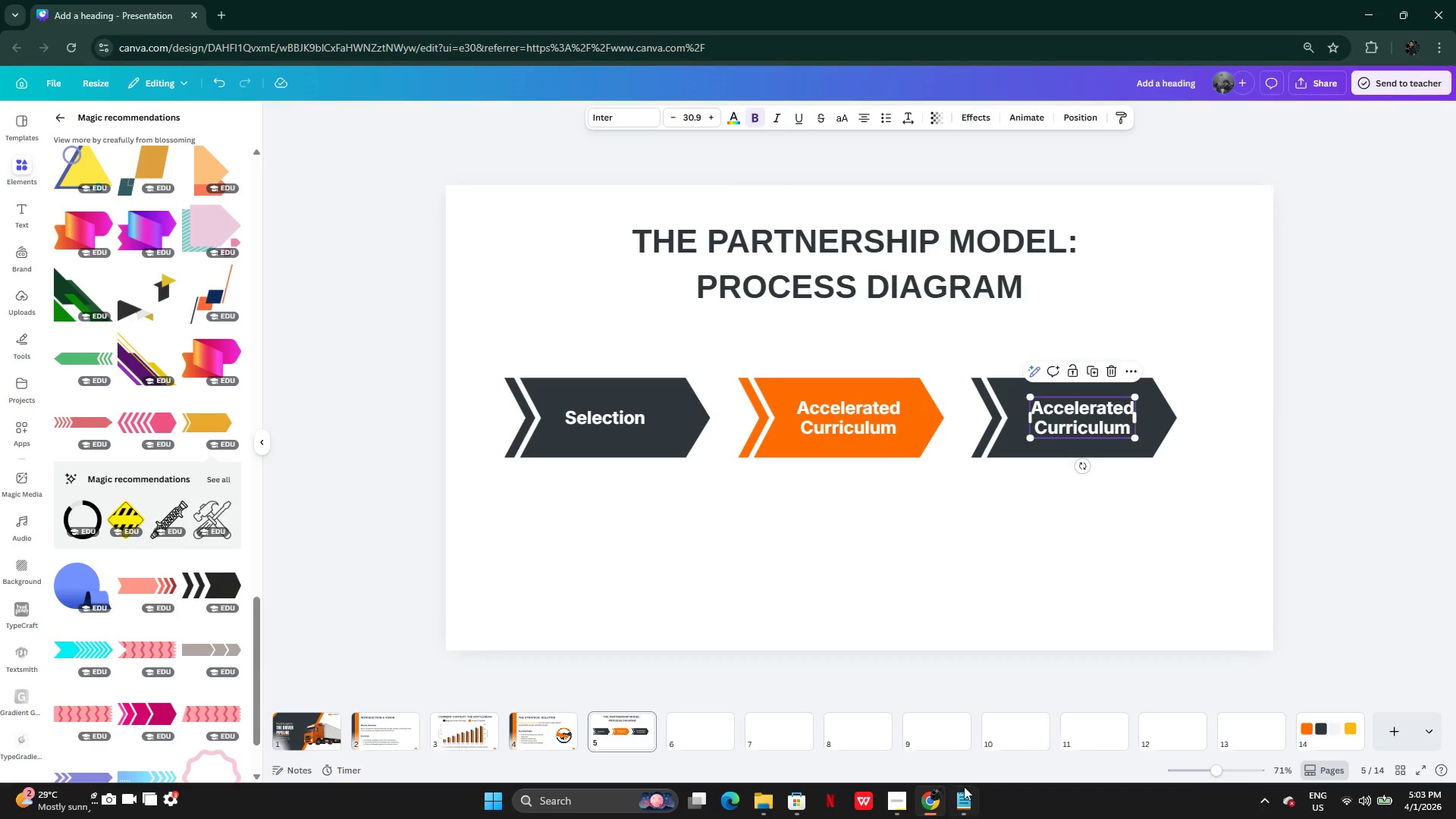 
left_click([962, 796])
 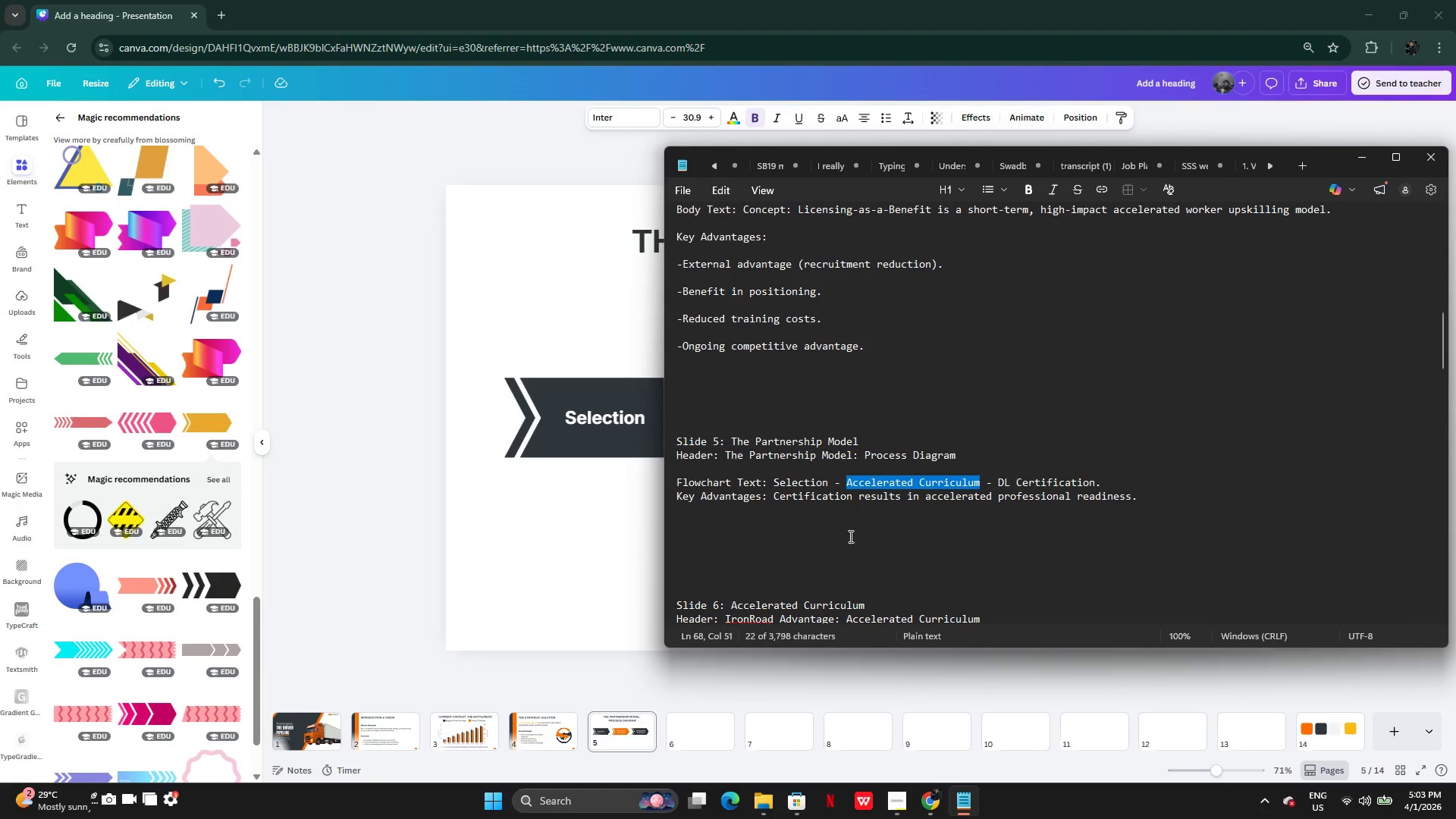 
left_click([810, 529])
 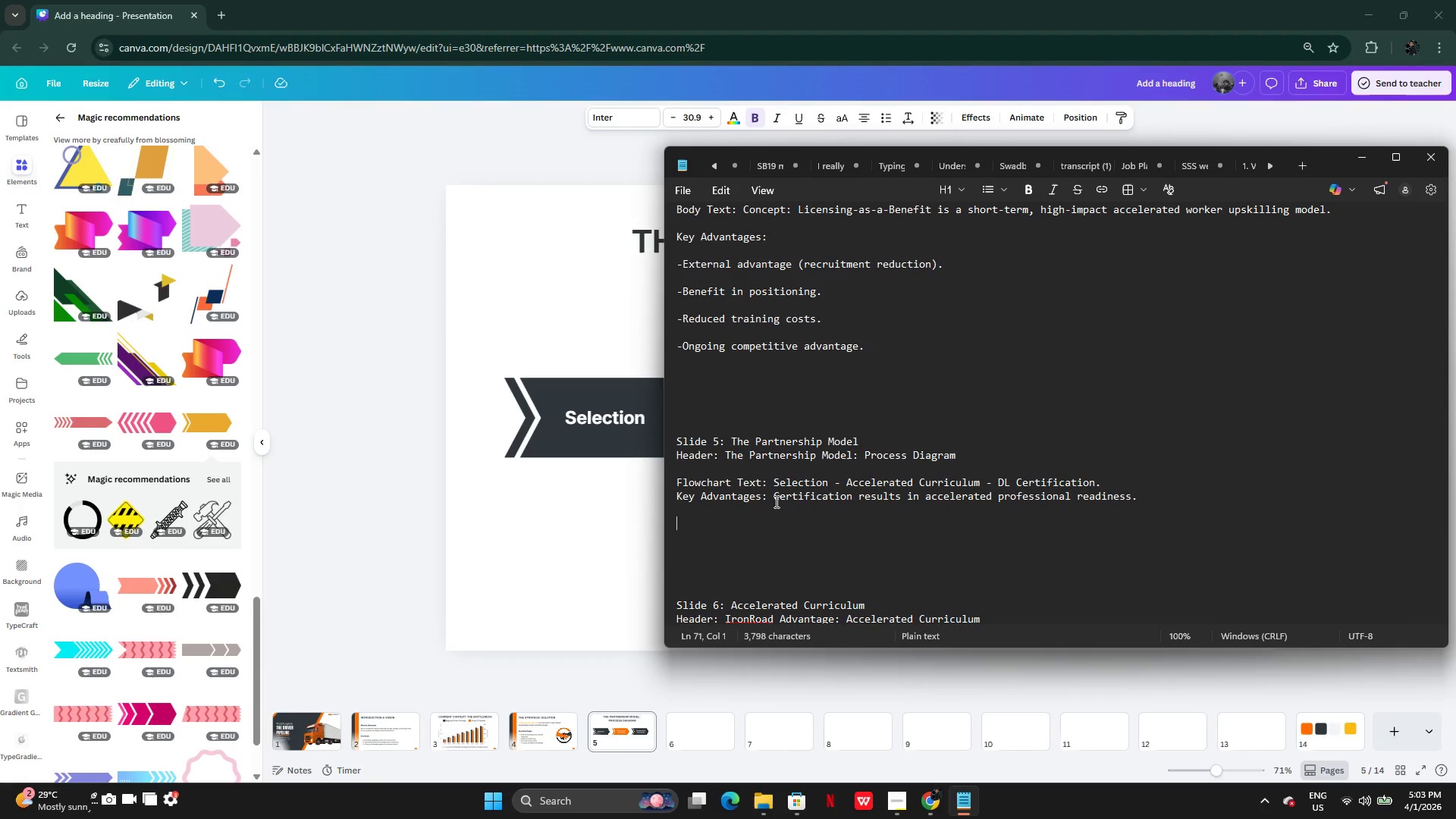 
wait(20.22)
 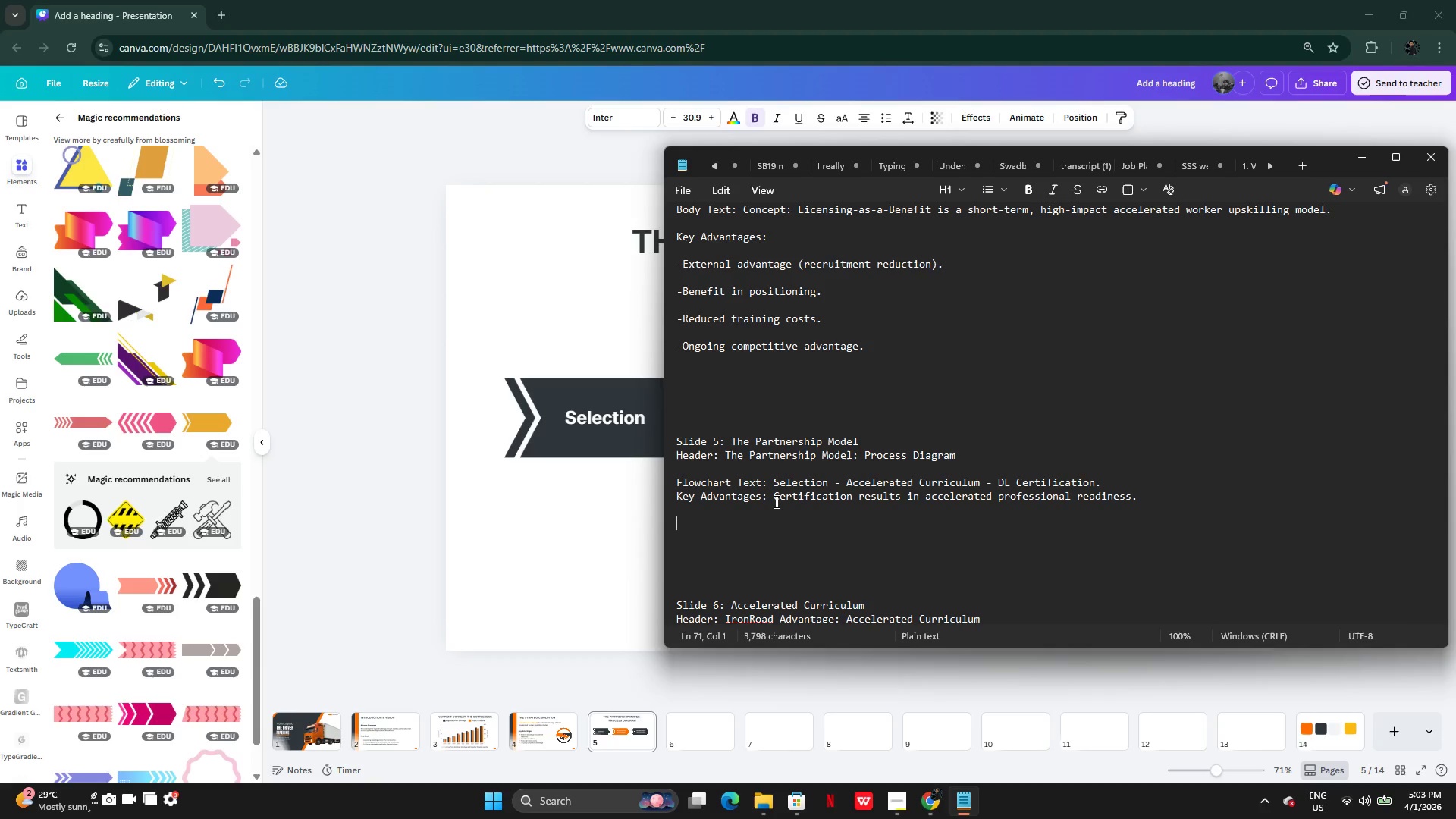 
left_click([571, 538])
 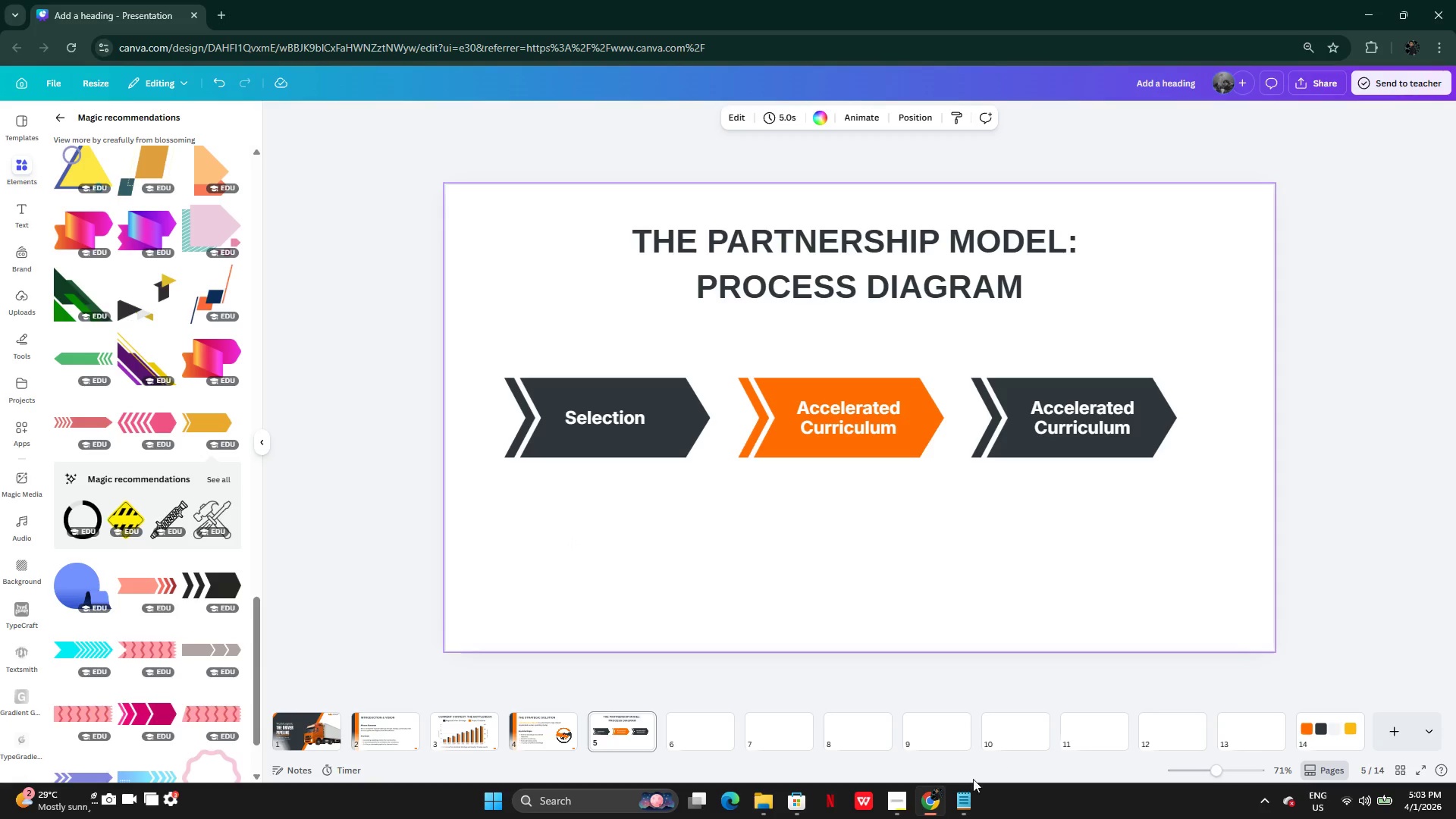 
left_click([959, 812])
 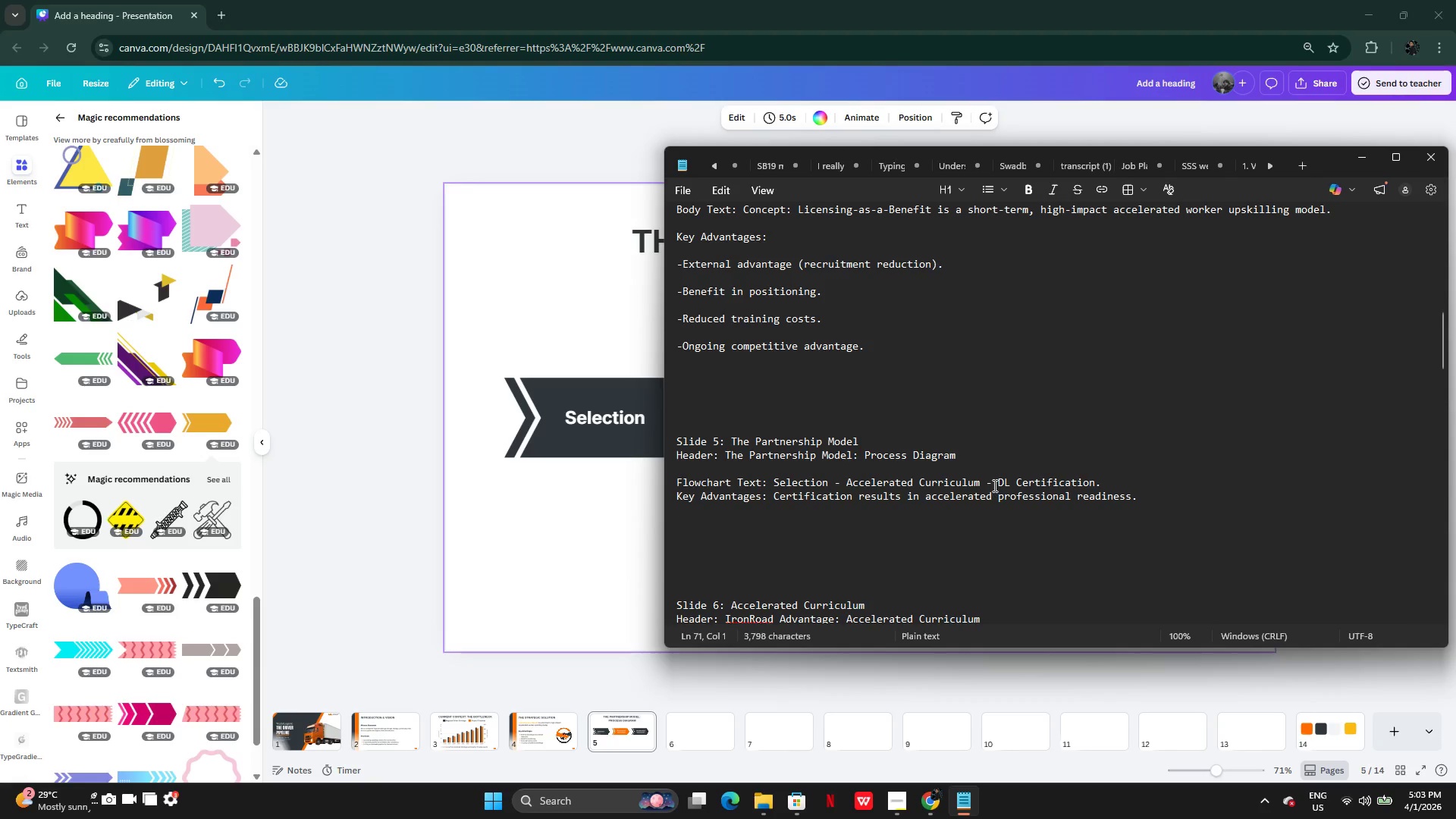 
left_click_drag(start_coordinate=[995, 482], to_coordinate=[1094, 478])
 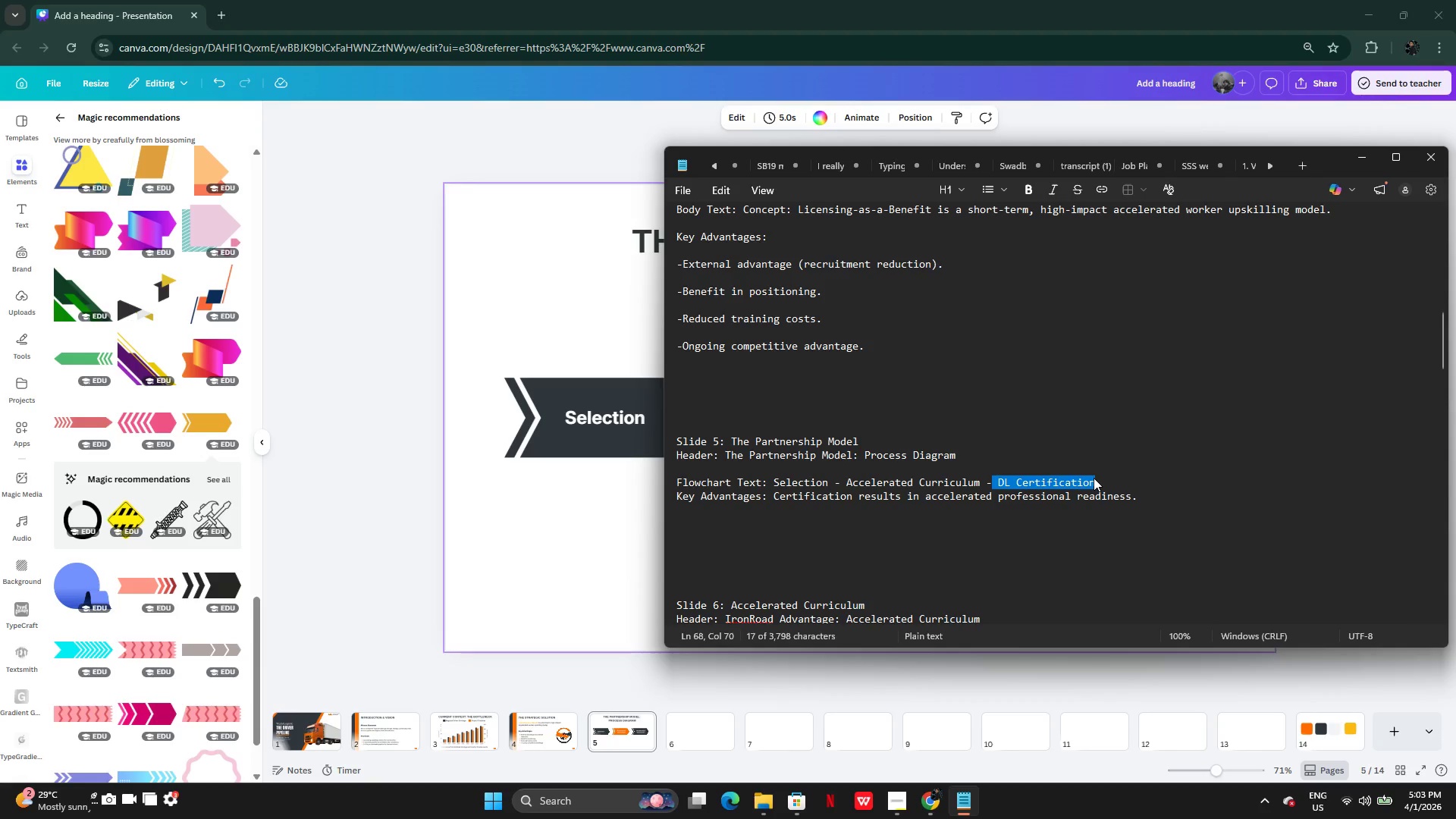 
key(Control+C)
 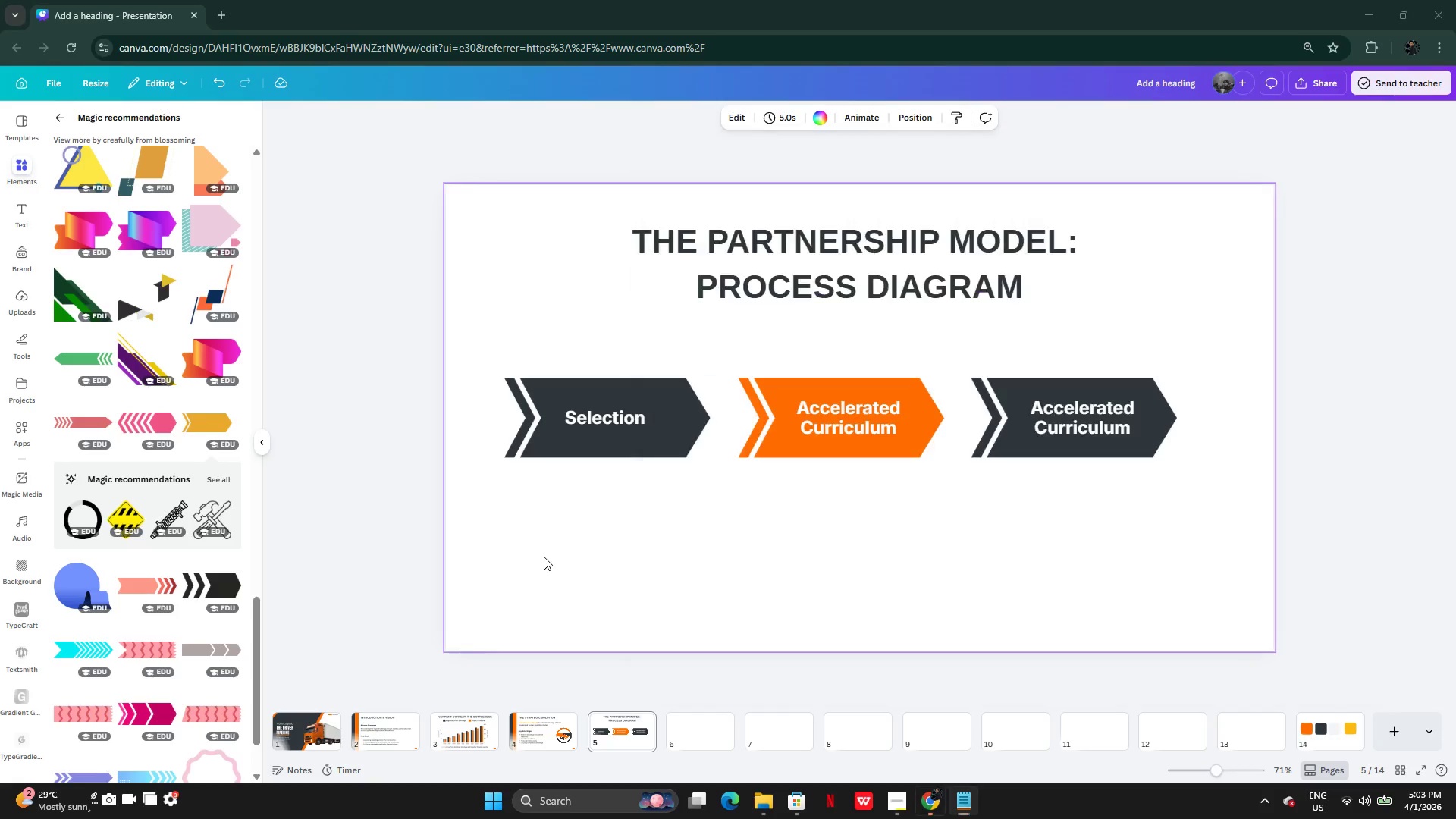 
left_click([544, 557])
 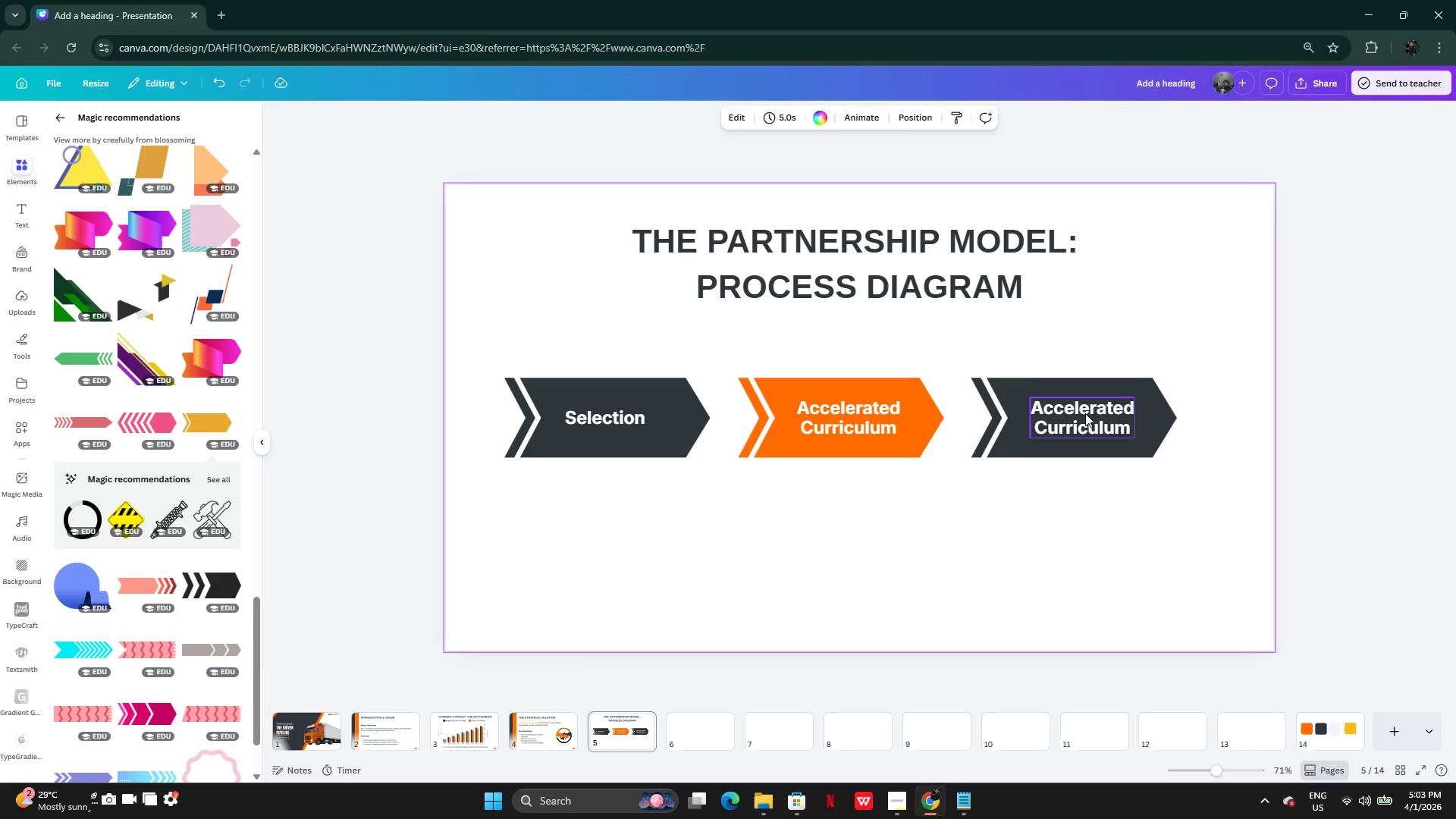 
double_click([1085, 413])
 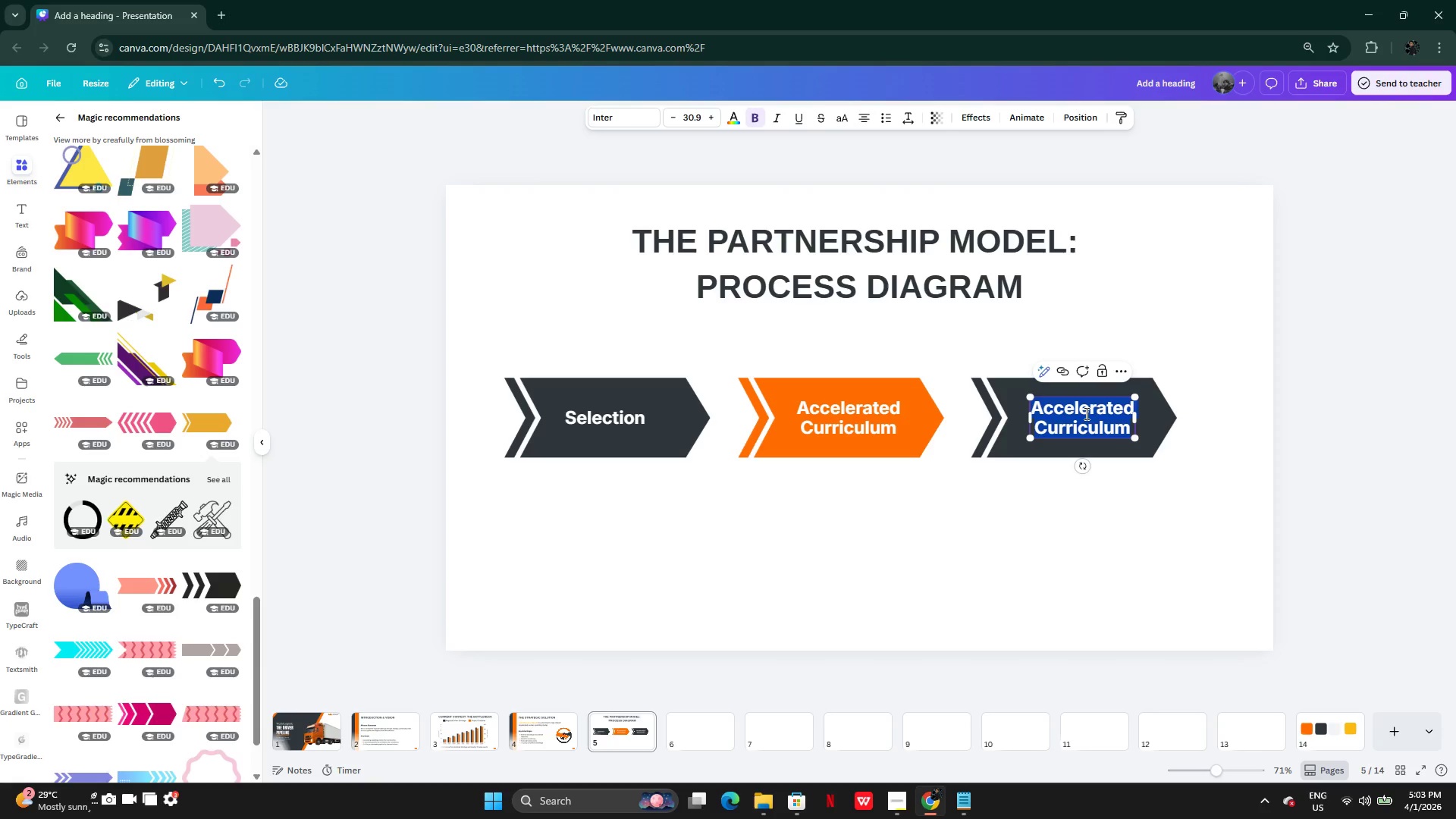 
key(Control+V)
 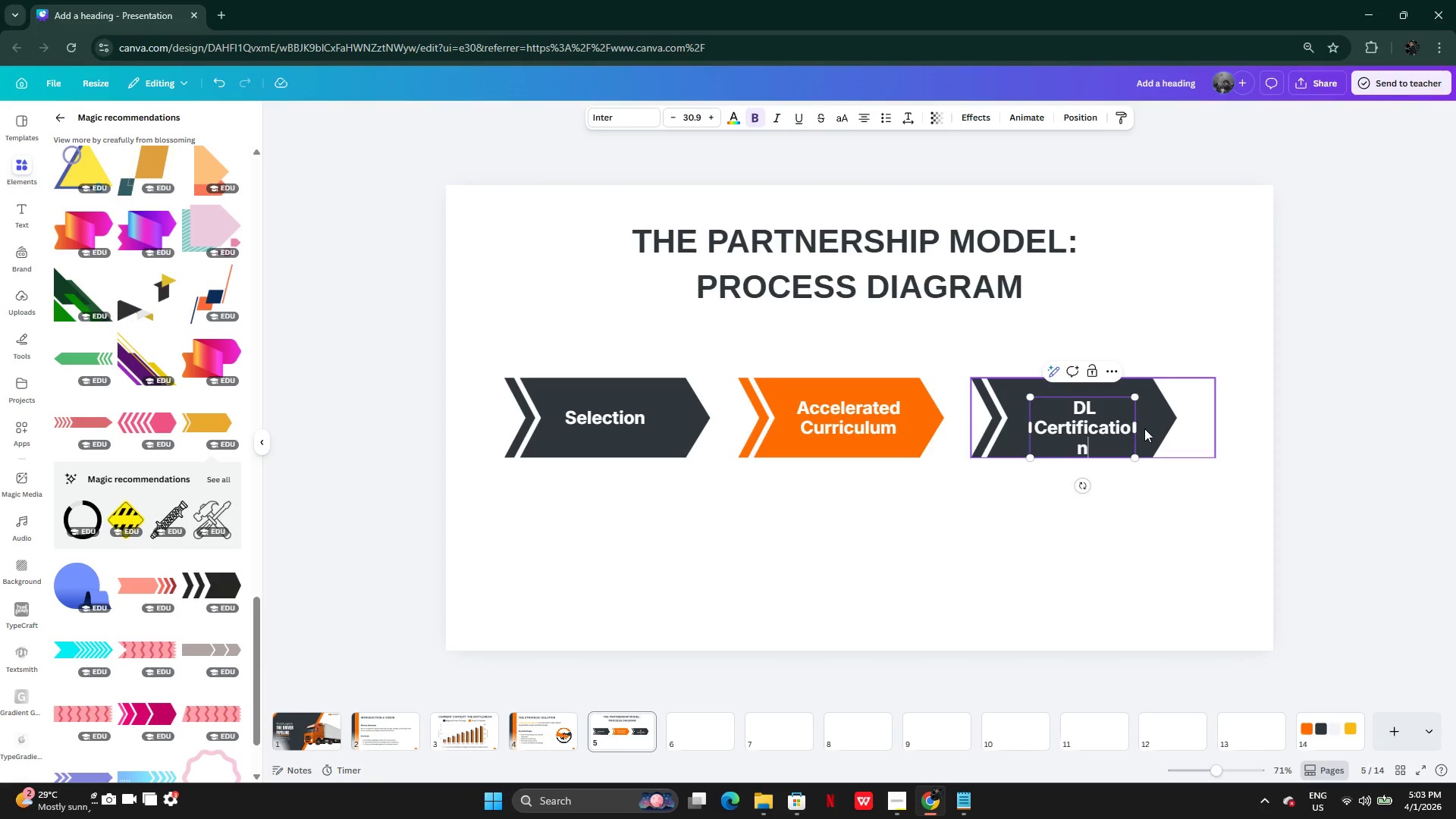 
left_click_drag(start_coordinate=[1141, 428], to_coordinate=[1144, 421])
 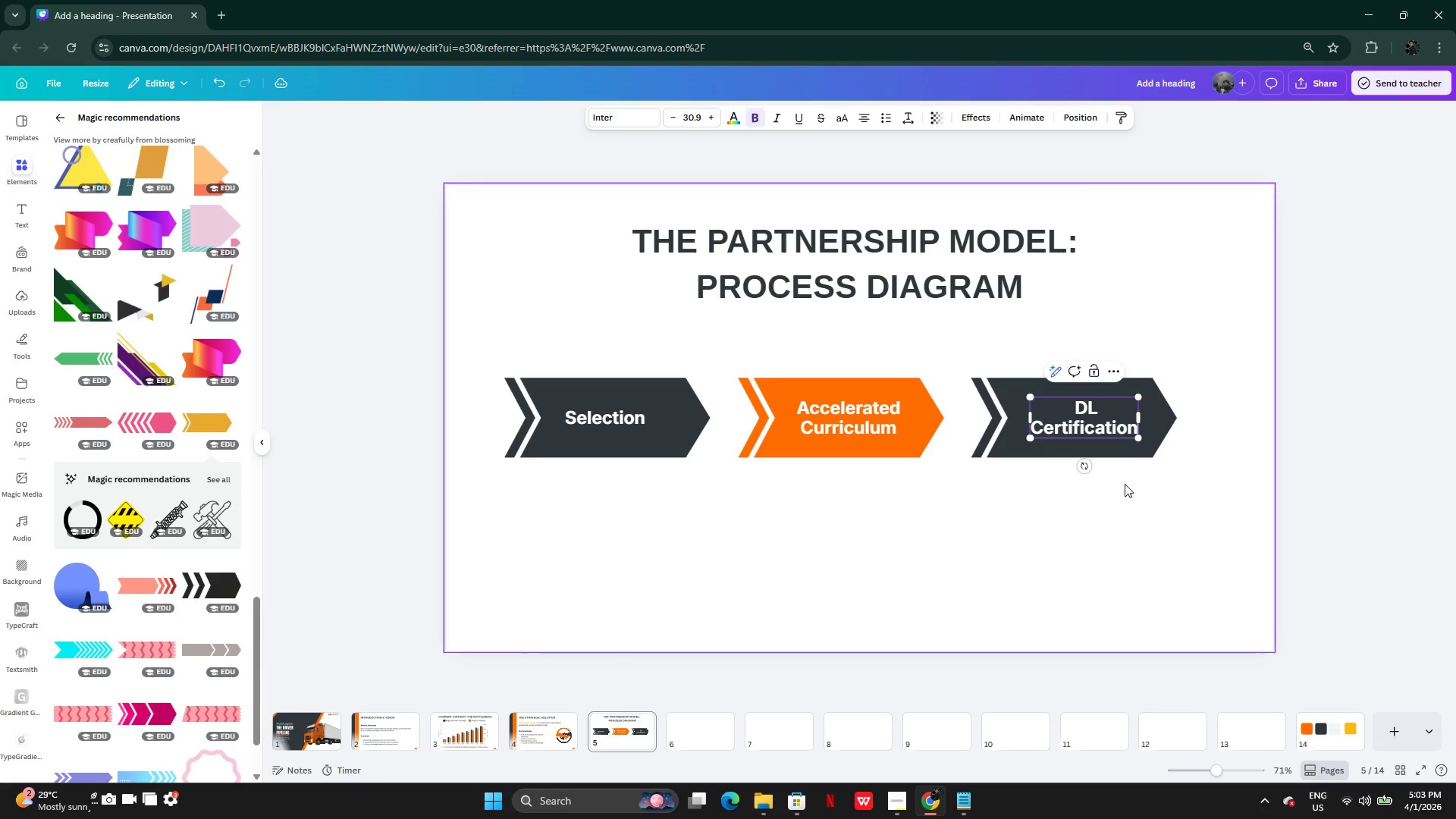 
left_click([1125, 484])
 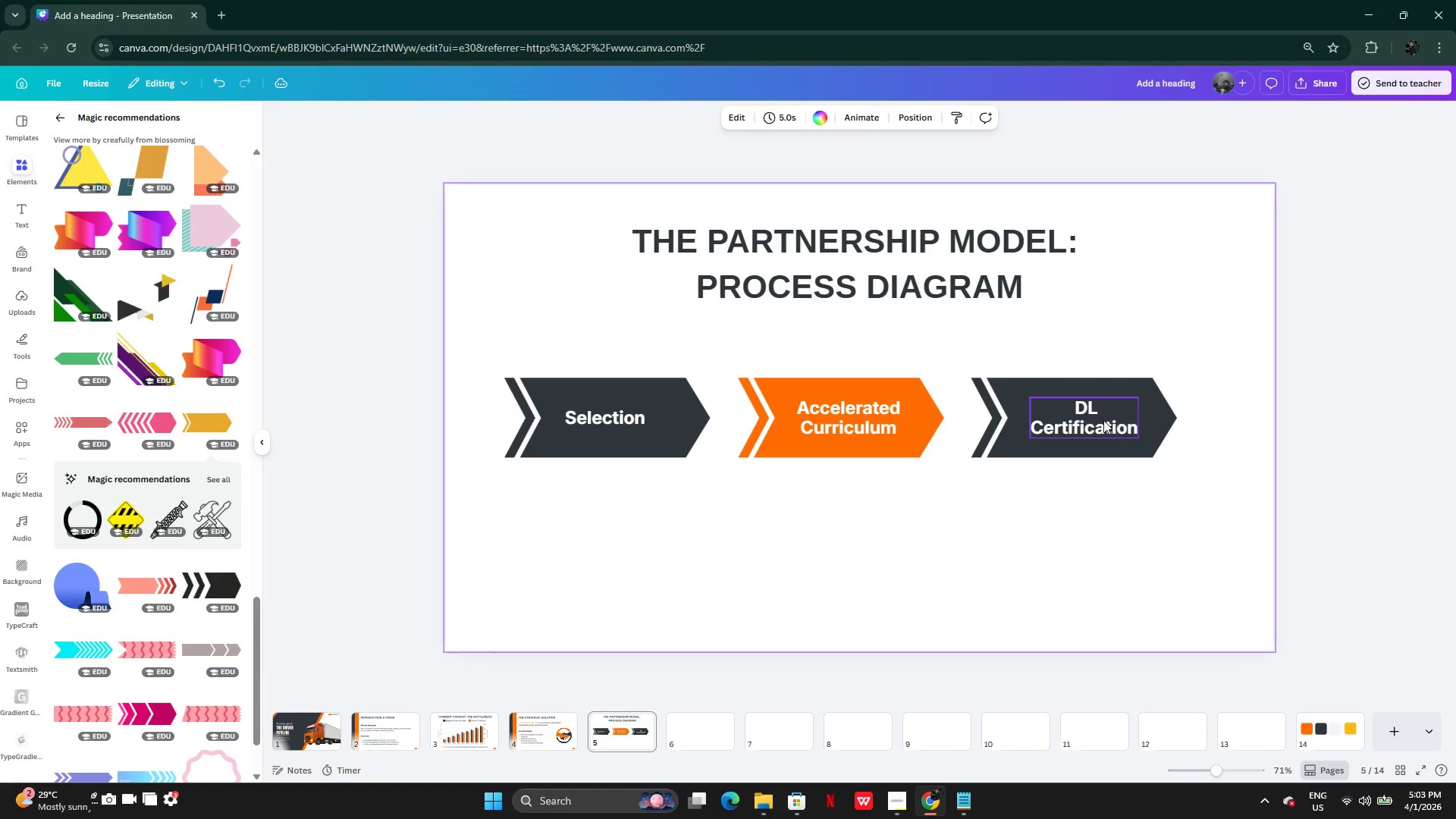 
left_click([1103, 420])
 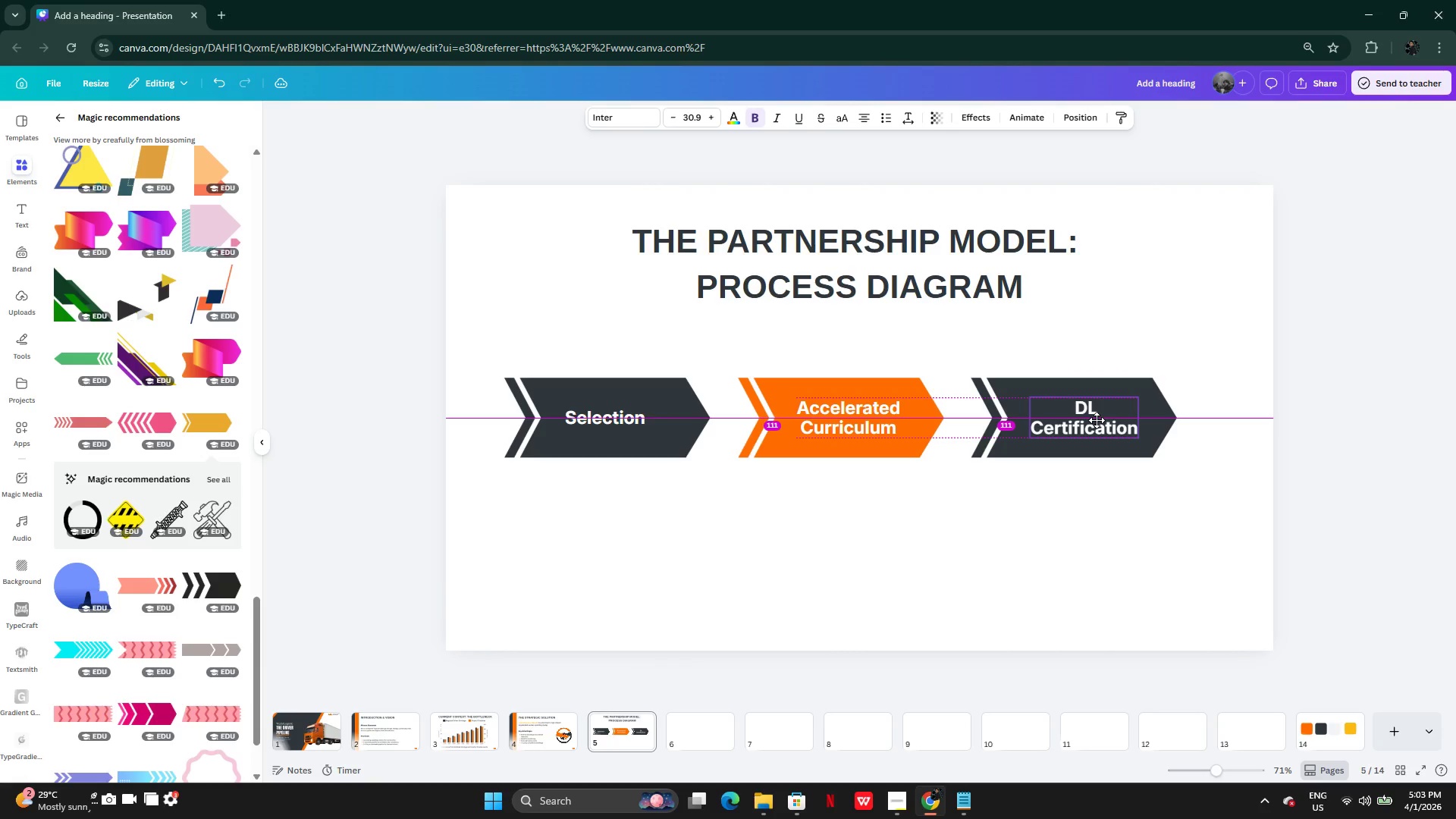 
left_click([1099, 557])
 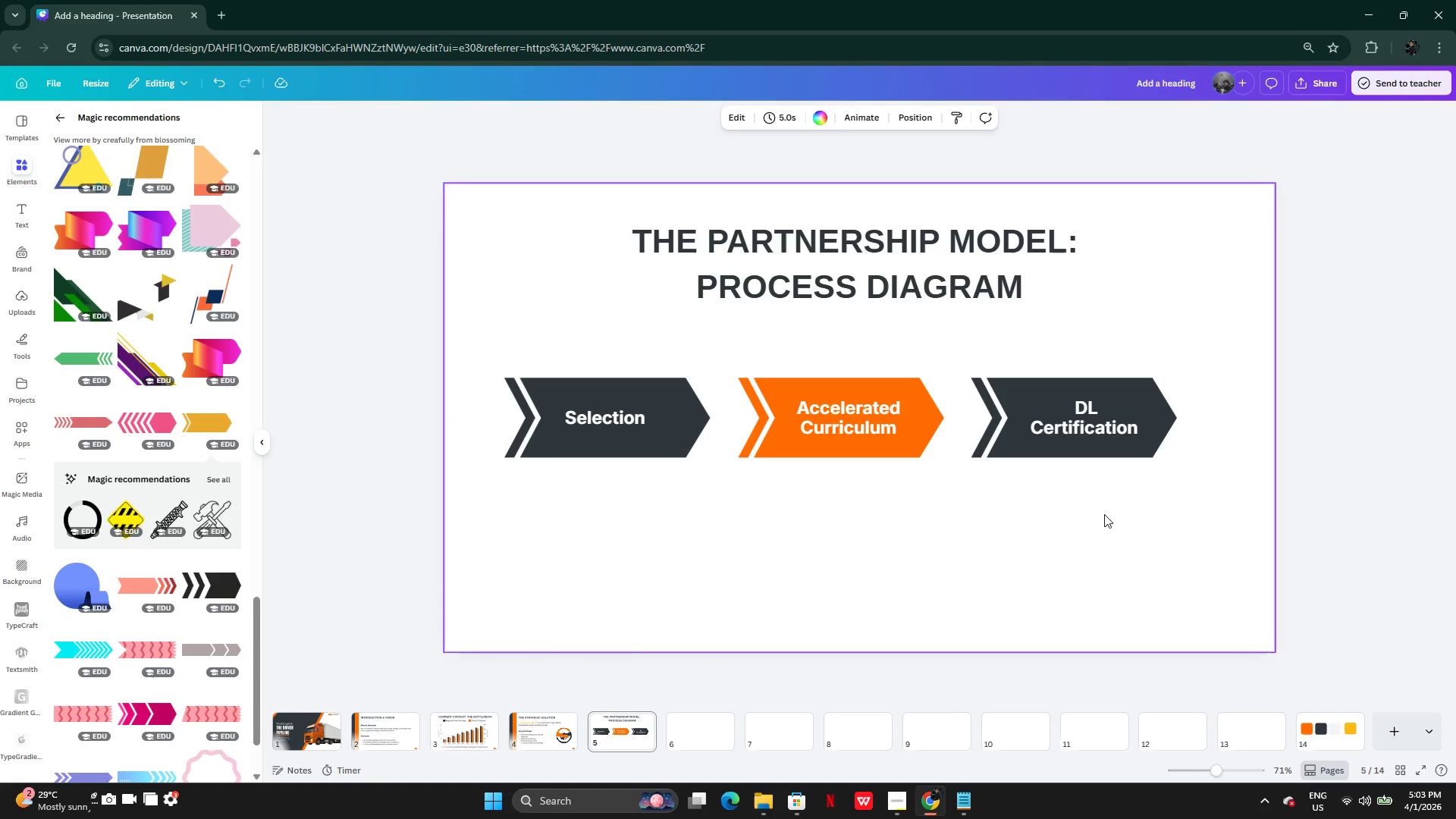 
wait(6.0)
 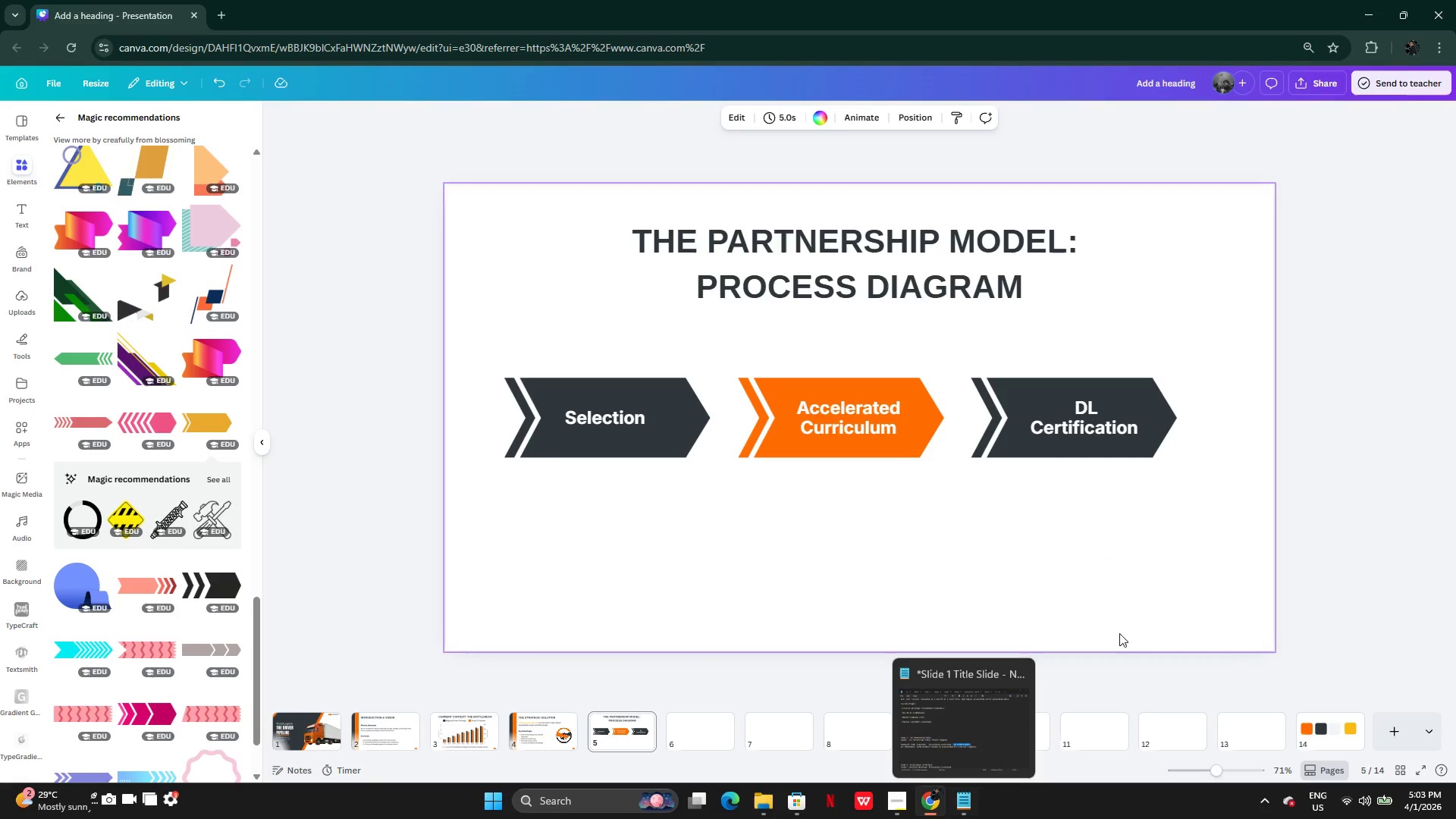 
left_click_drag(start_coordinate=[474, 375], to_coordinate=[1092, 467])
 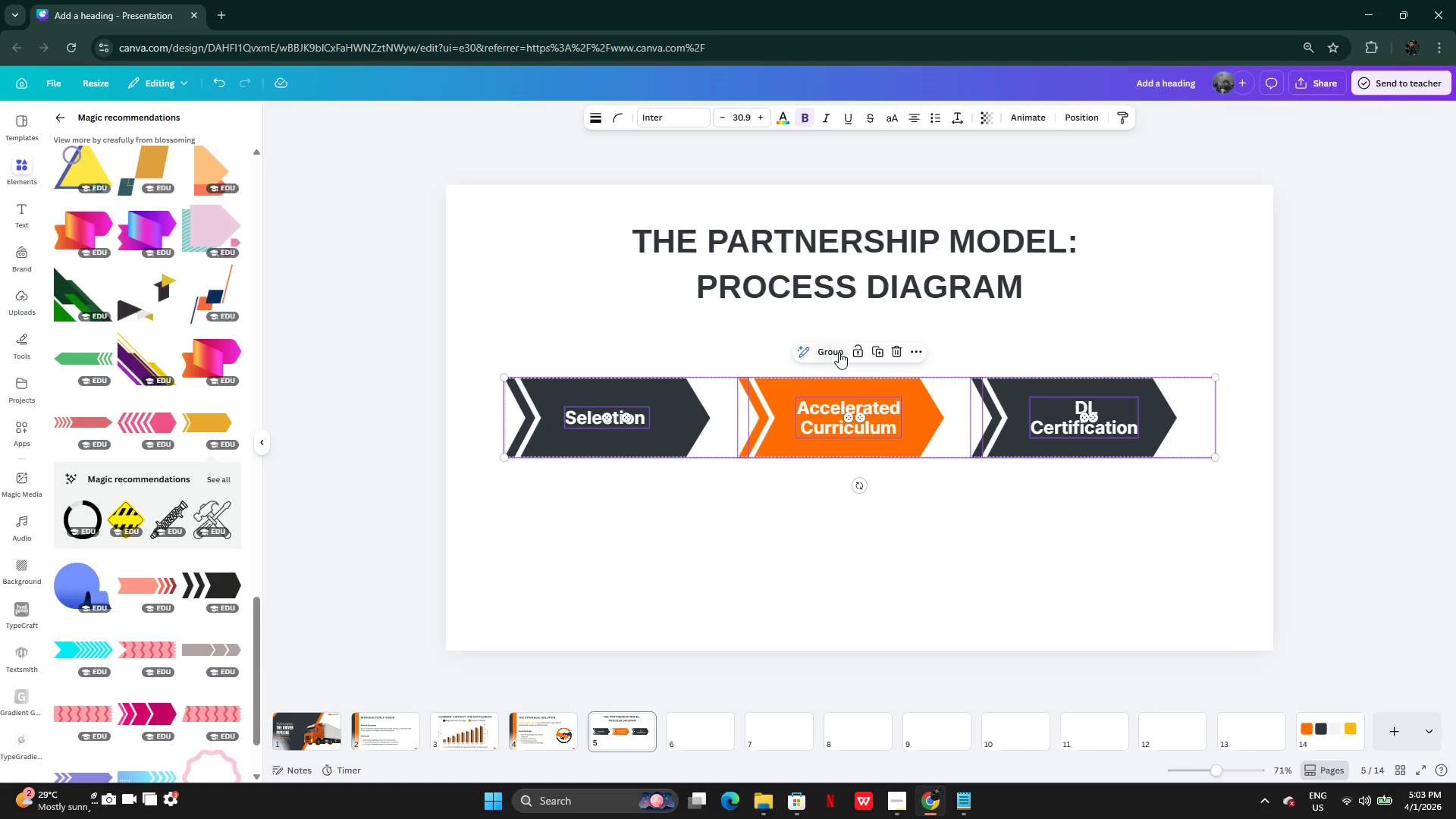 
left_click([829, 356])
 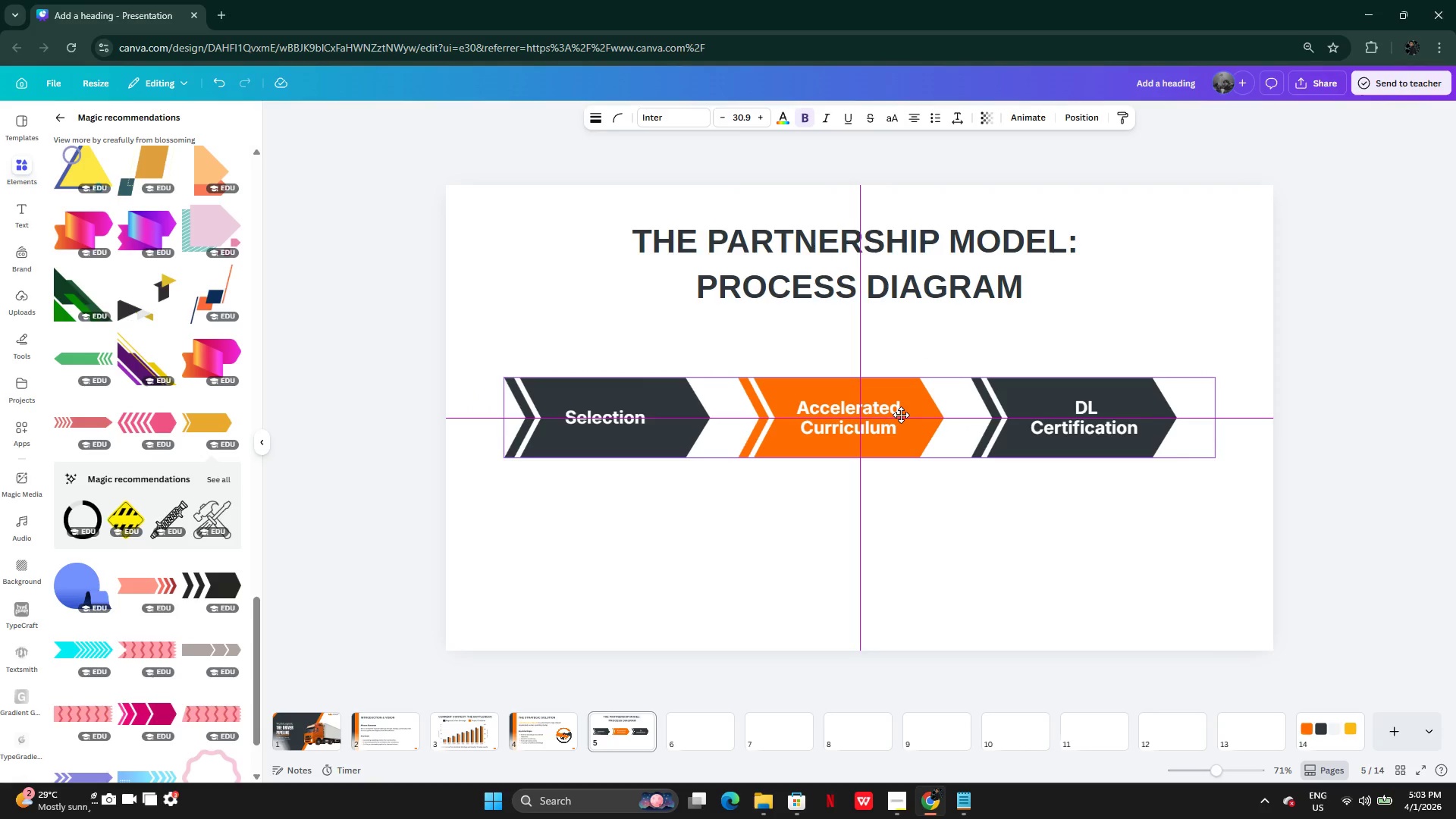 
left_click([930, 519])
 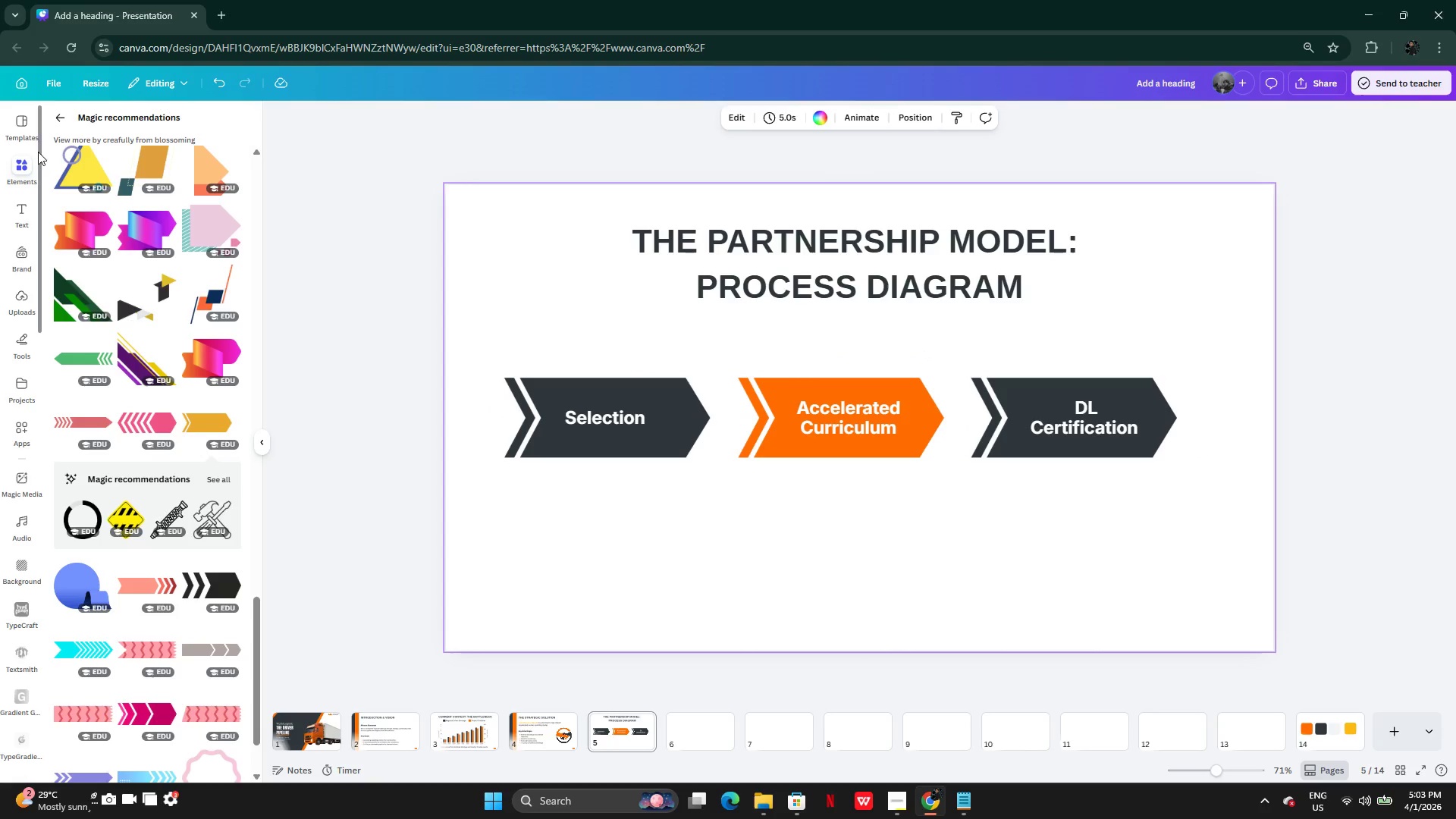 
left_click([63, 116])
 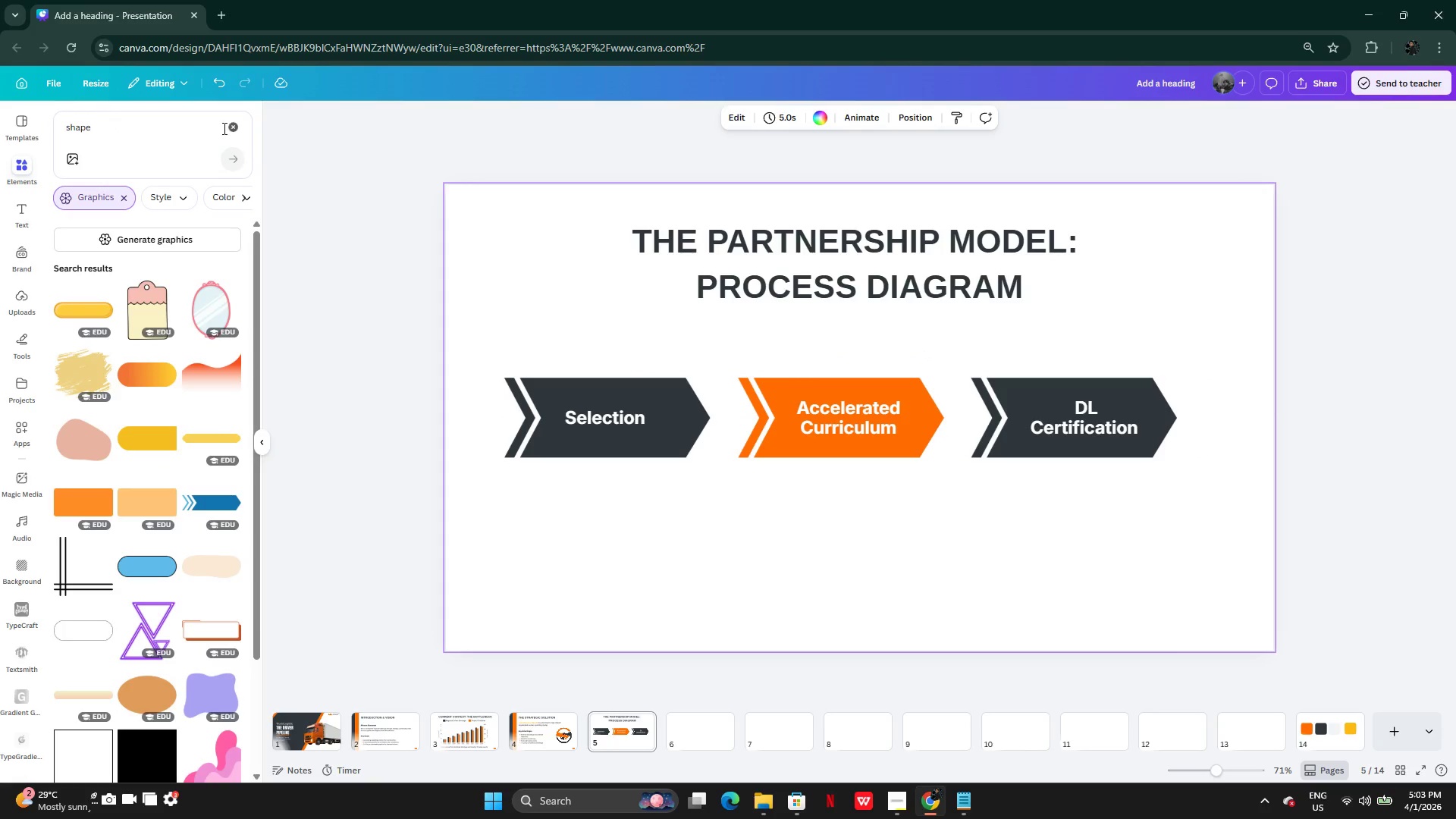 
left_click([228, 128])
 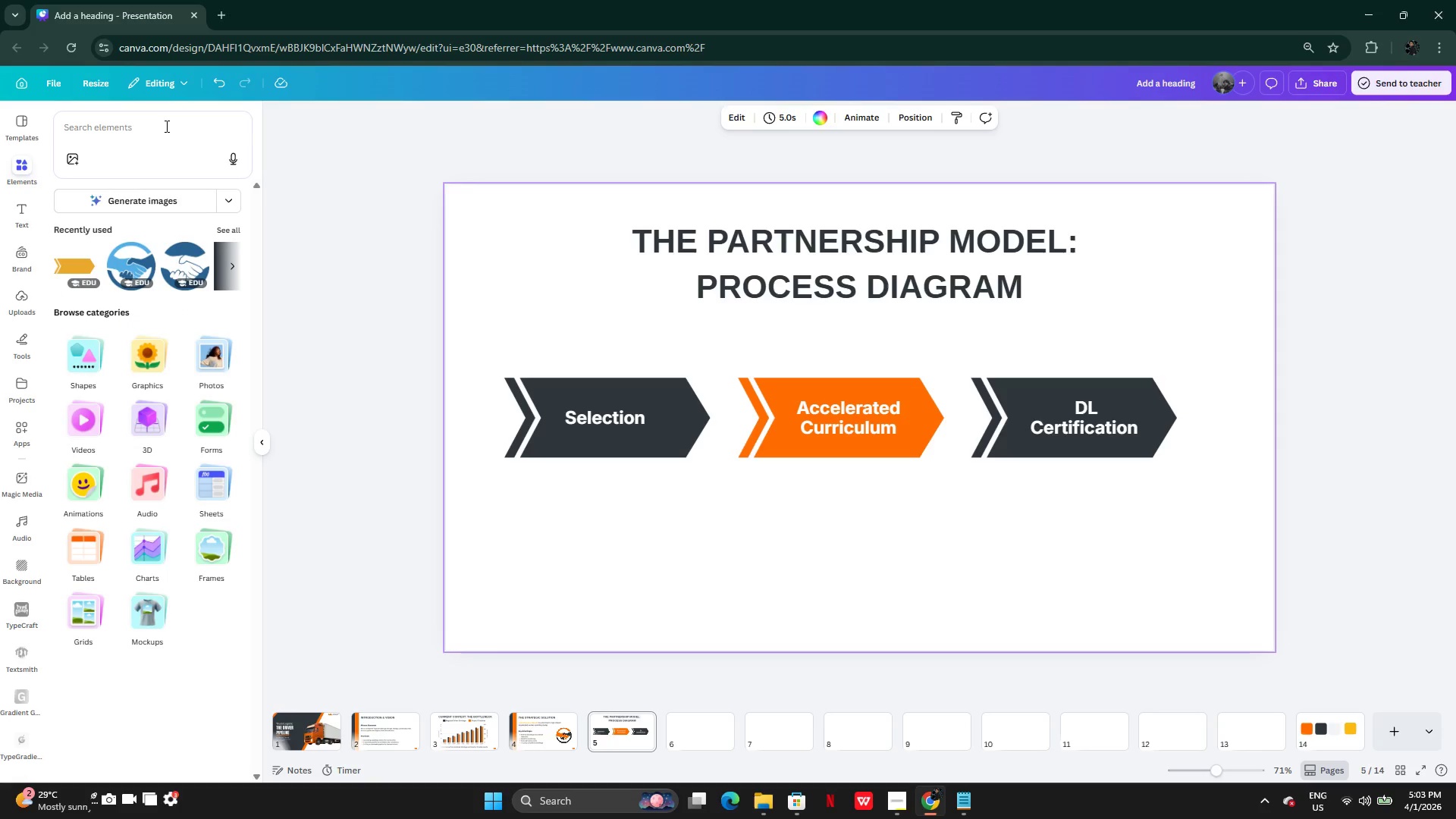 
left_click([165, 126])
 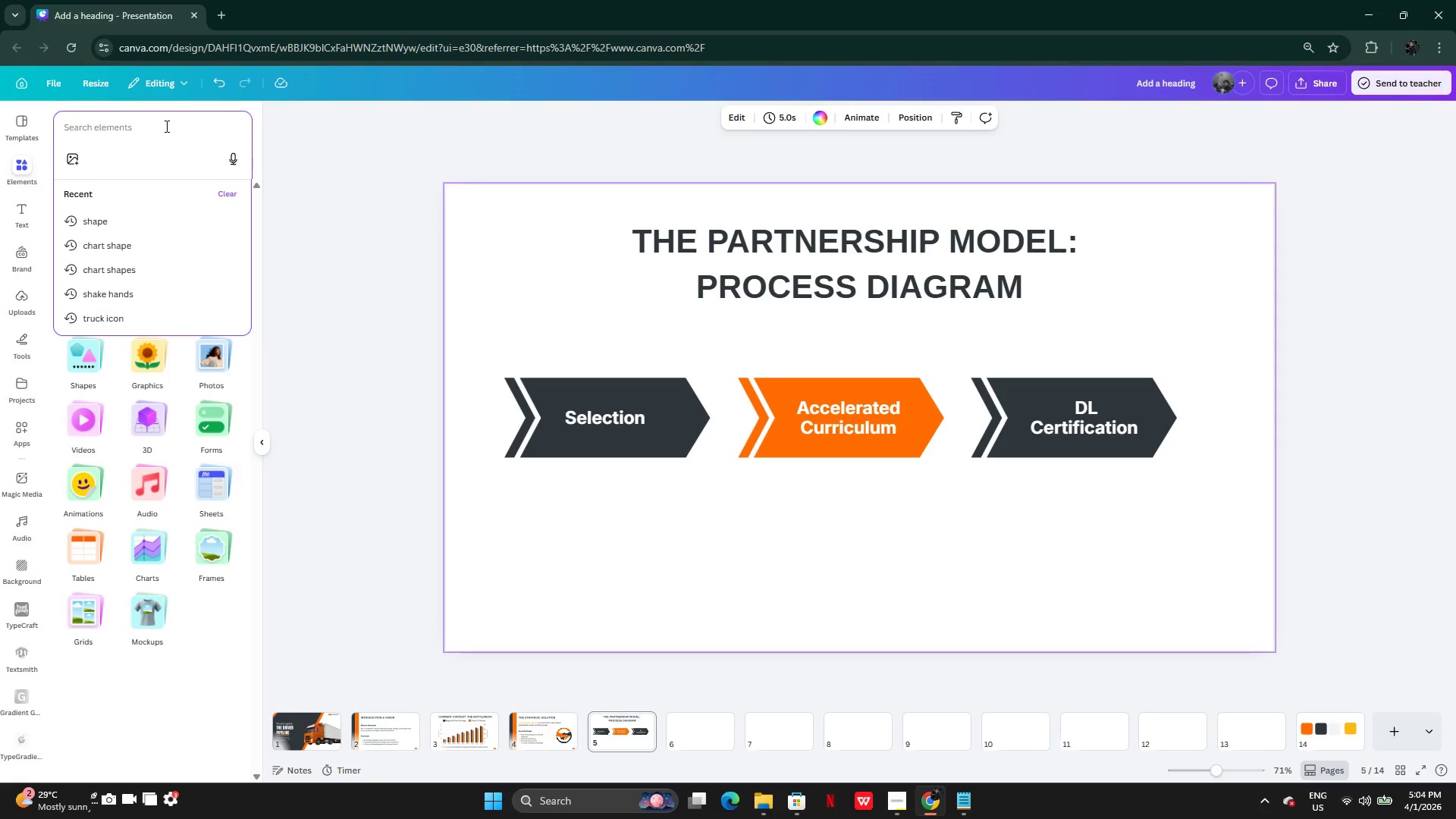 
type(selection icon)
 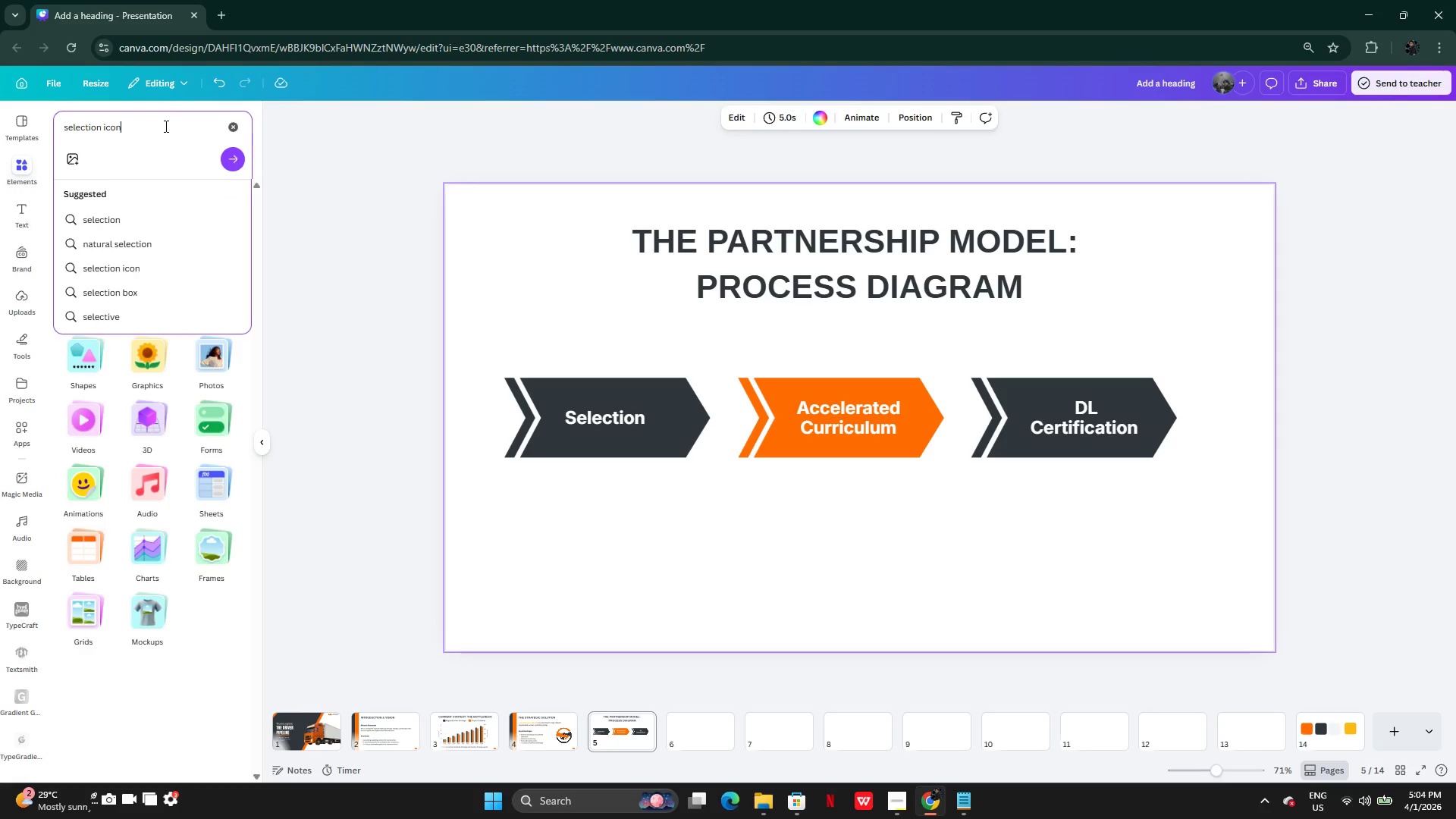 
key(Enter)
 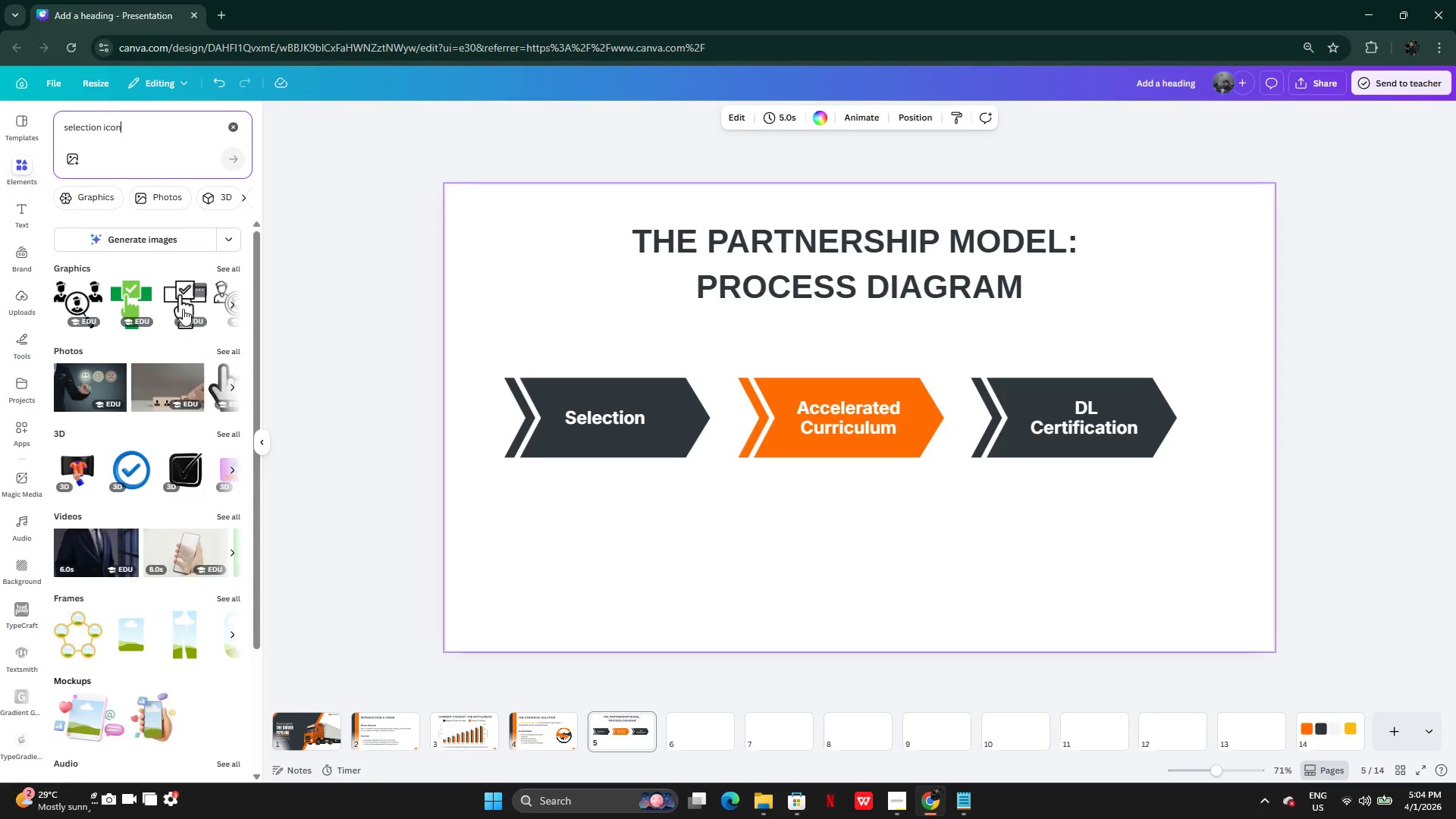 
left_click([231, 258])
 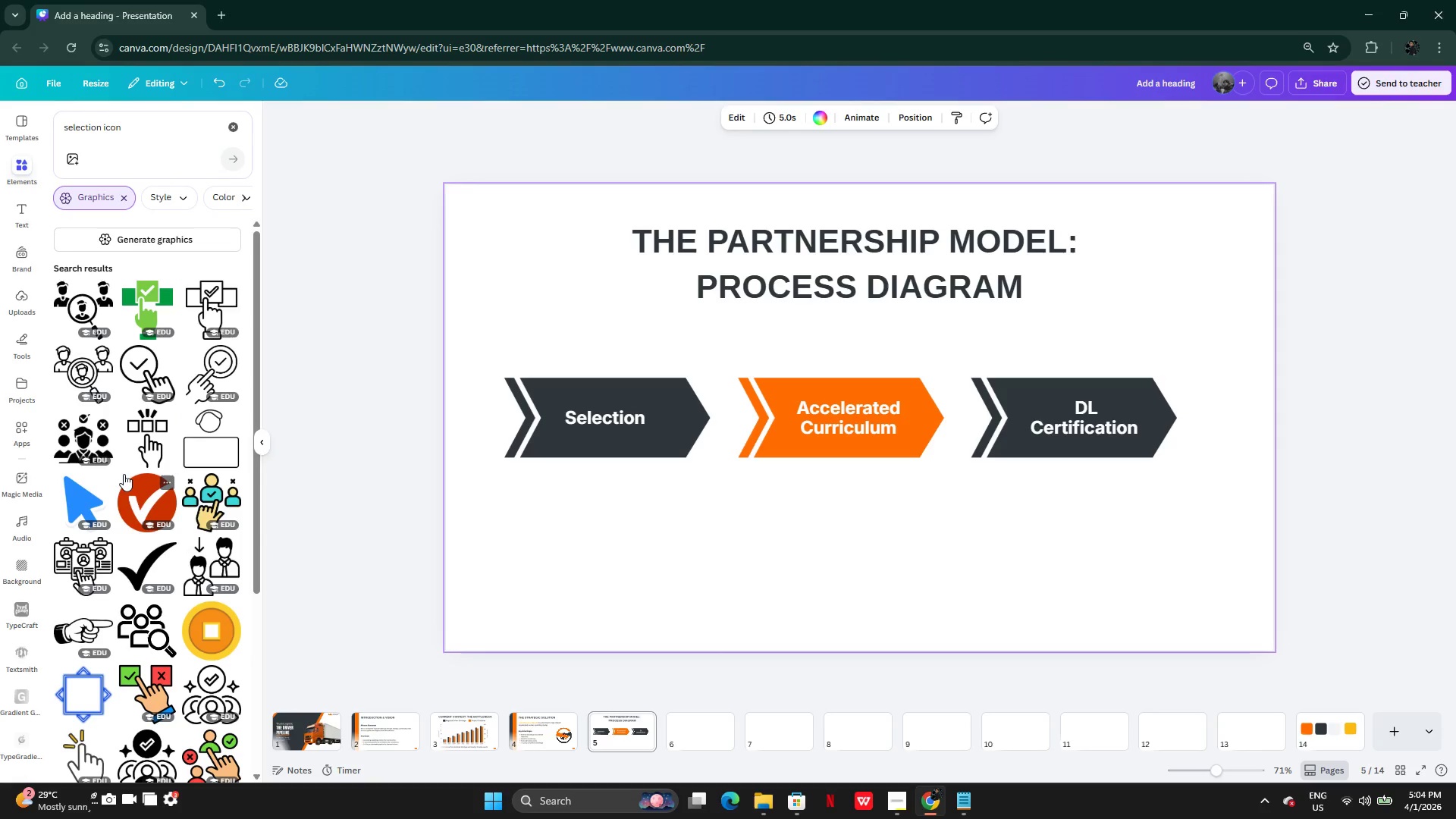 
wait(6.37)
 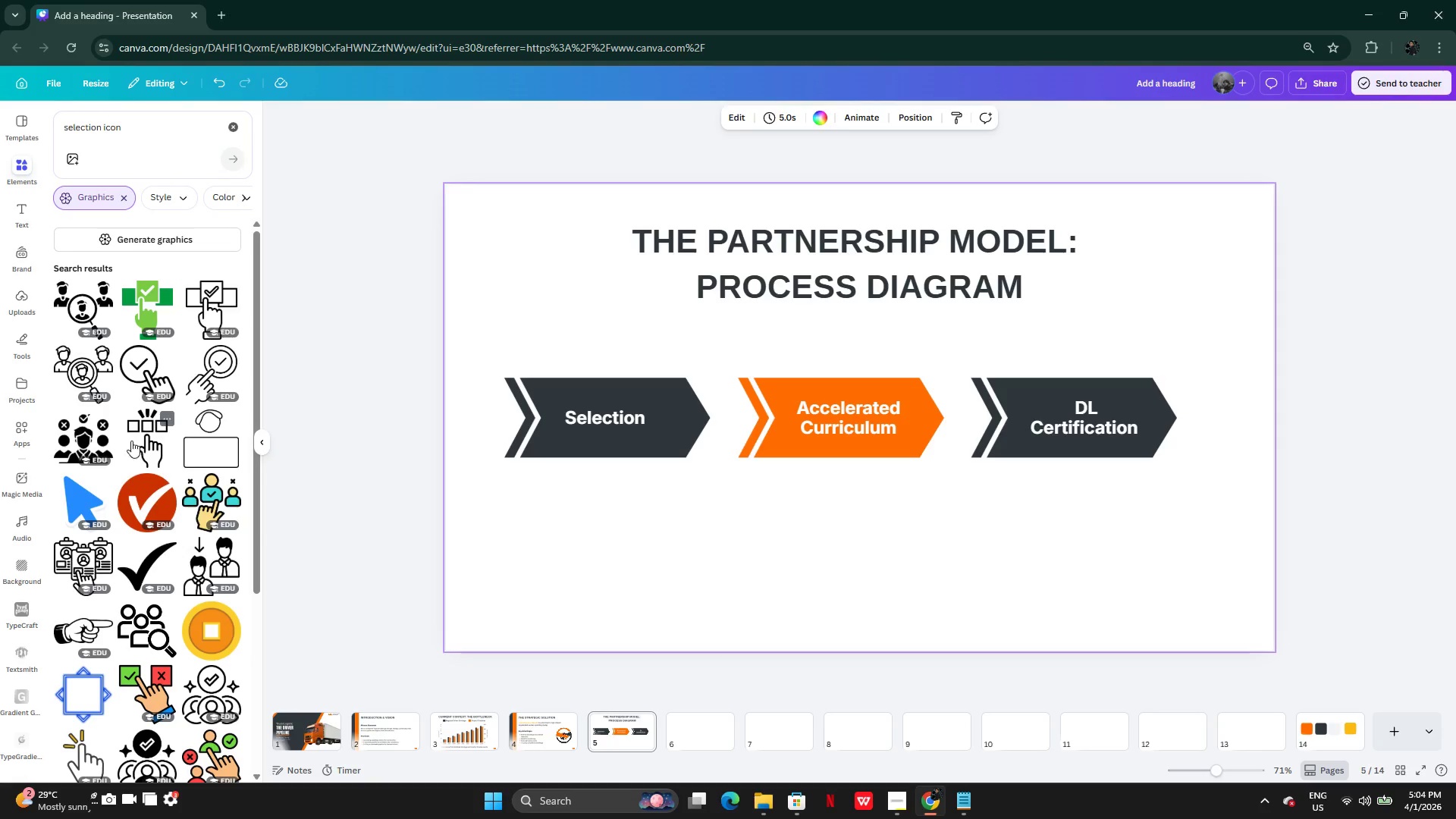 
mouse_move([149, 400])
 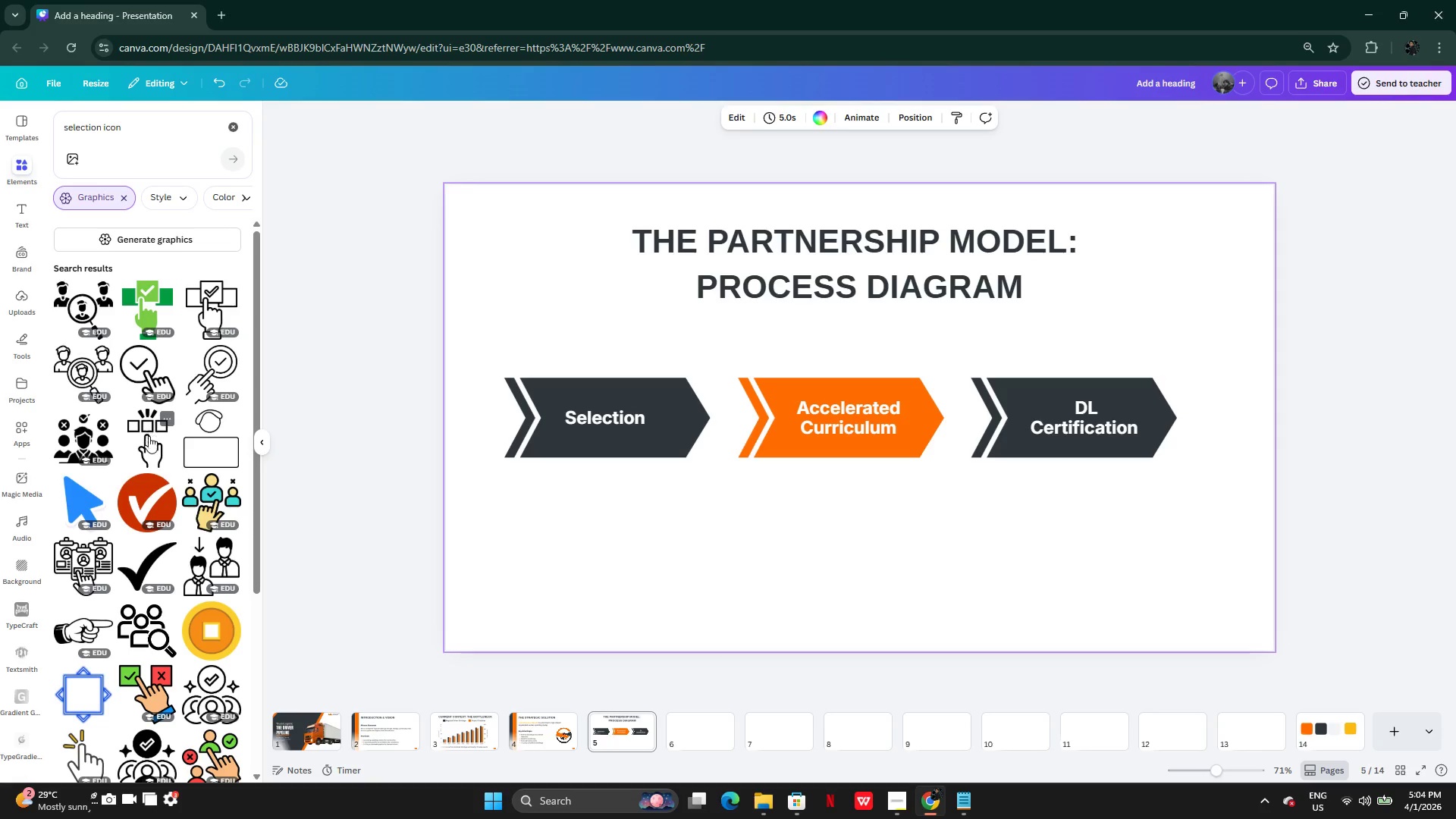 
mouse_move([153, 517])
 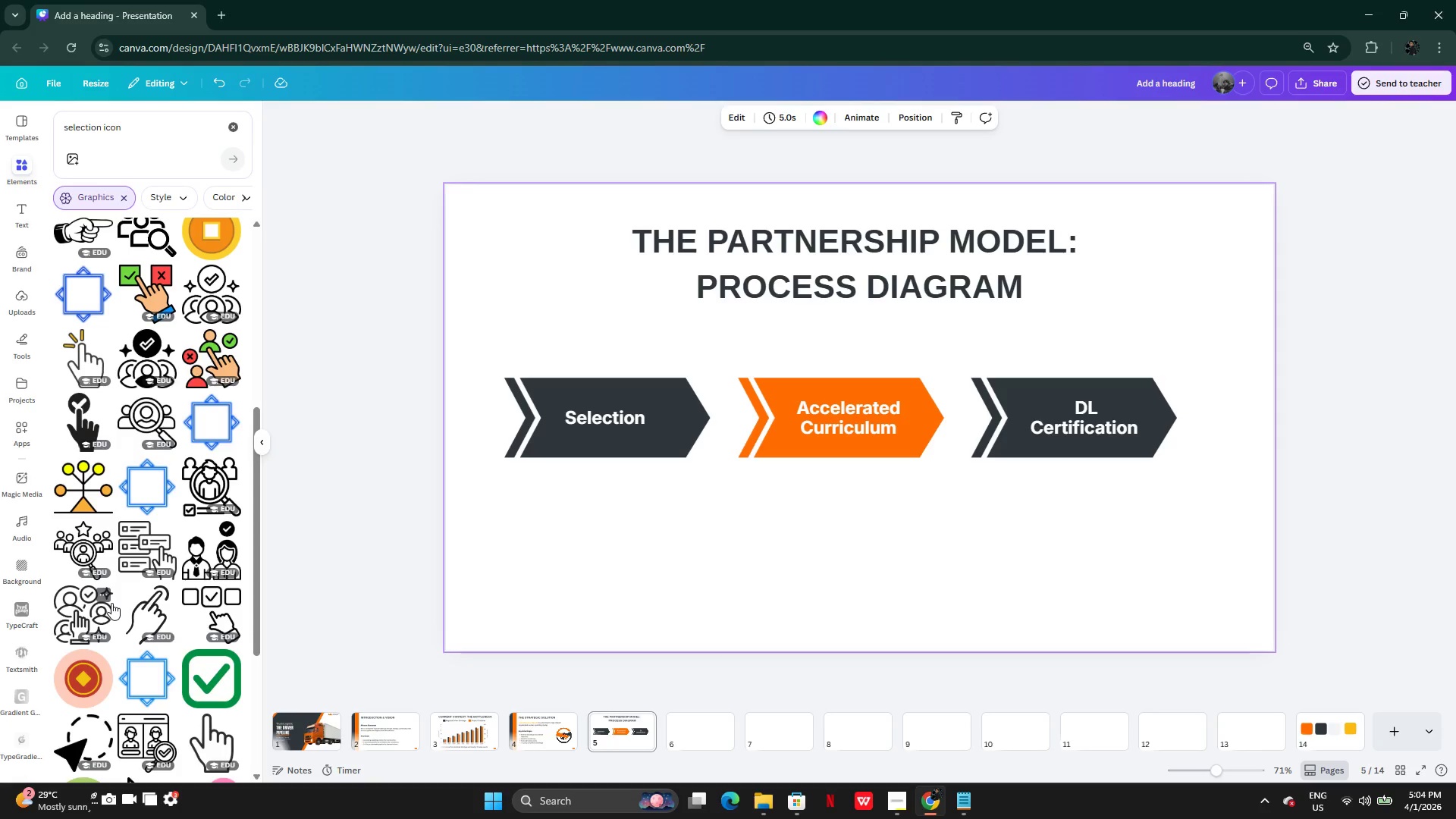 
wait(6.3)
 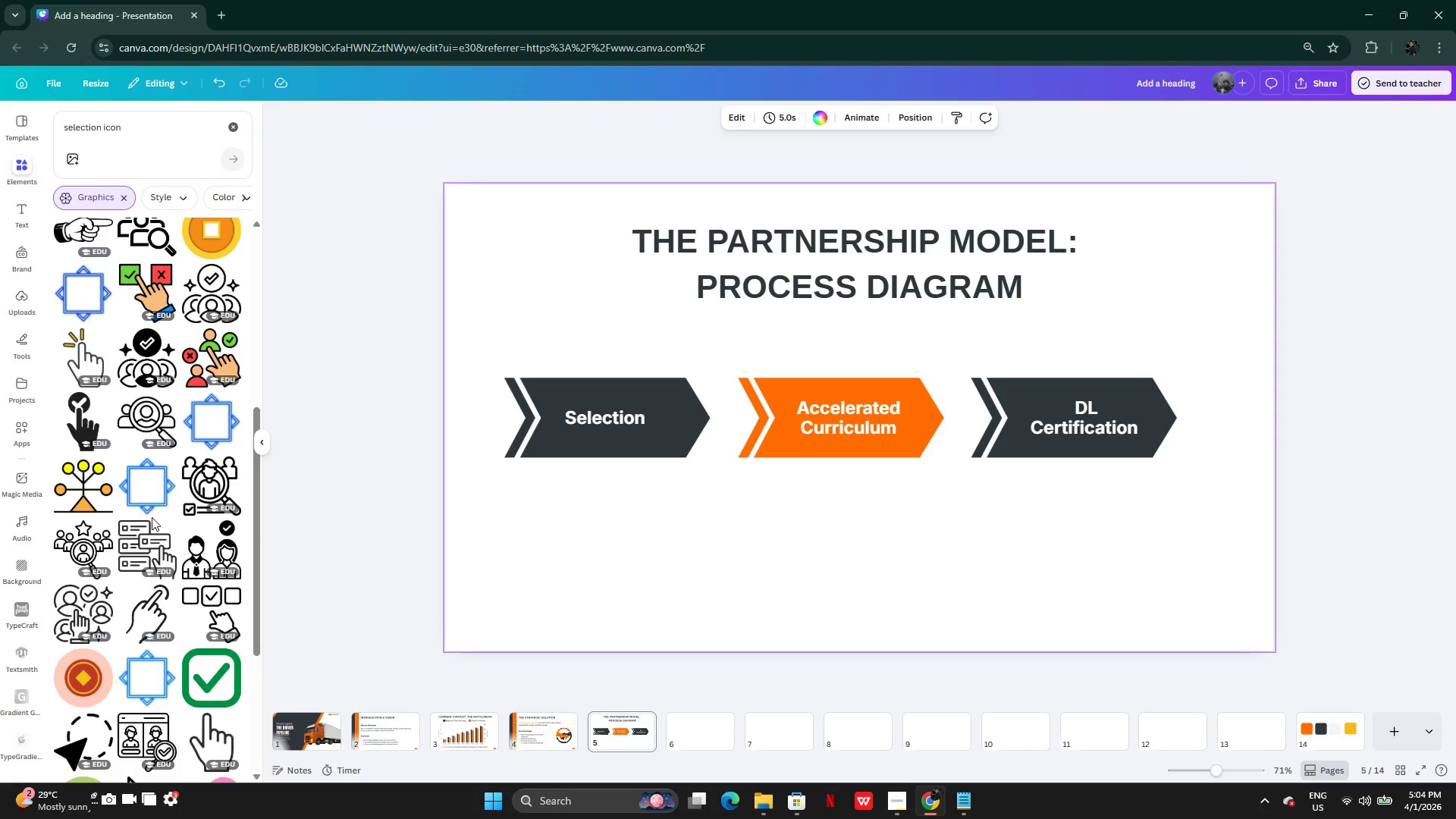 
mouse_move([179, 477])
 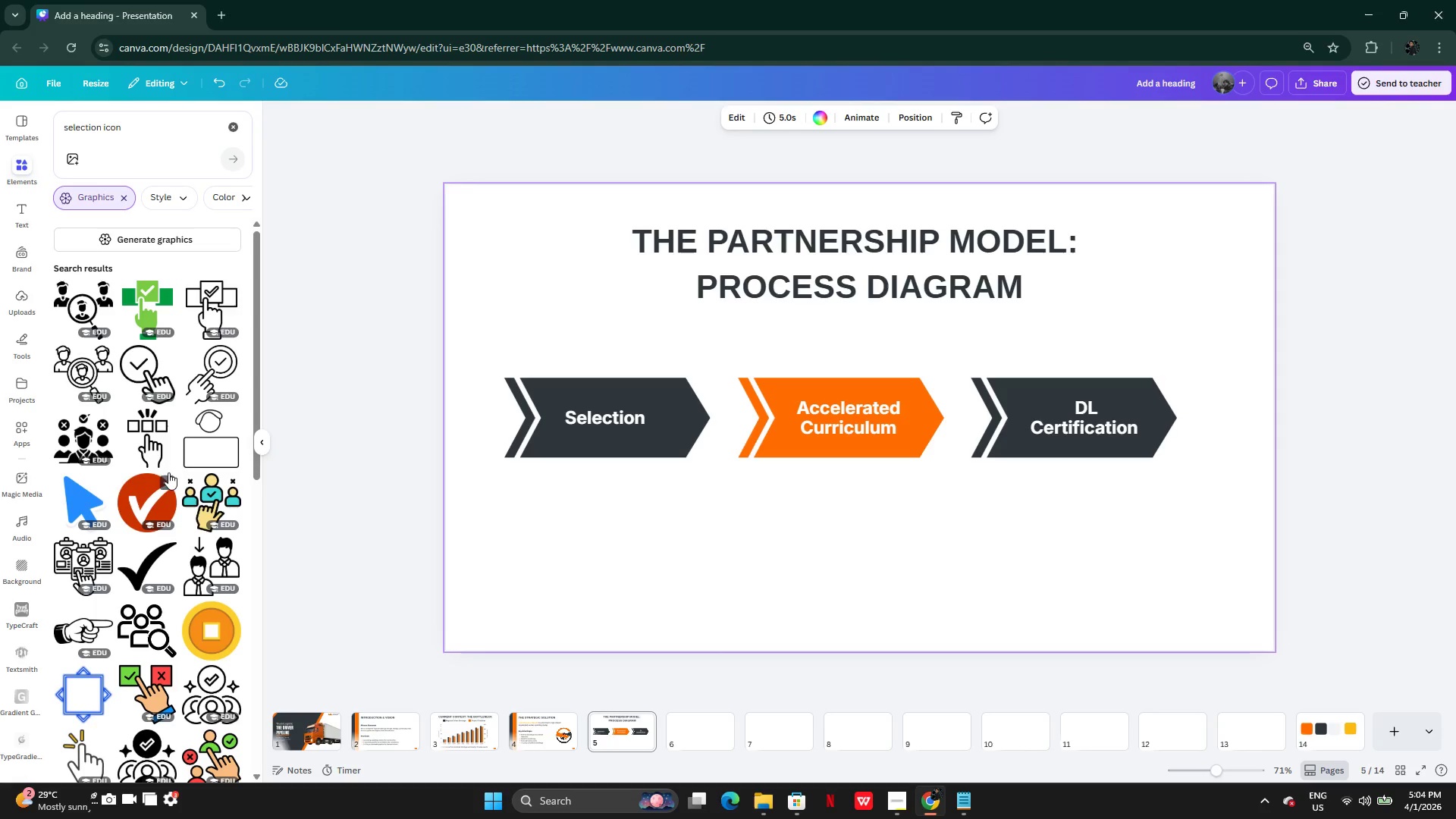 
wait(9.61)
 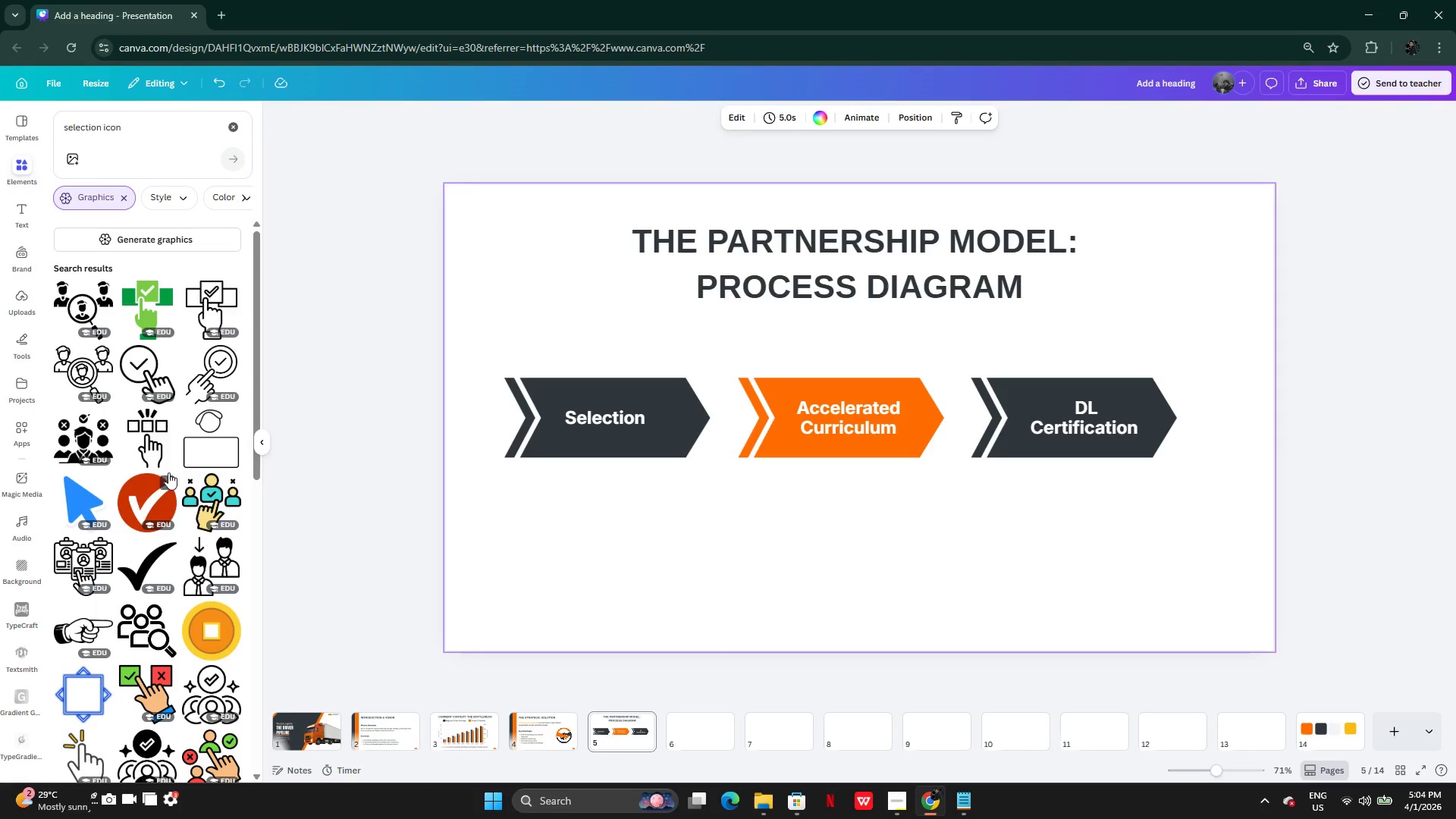 
left_click([134, 372])
 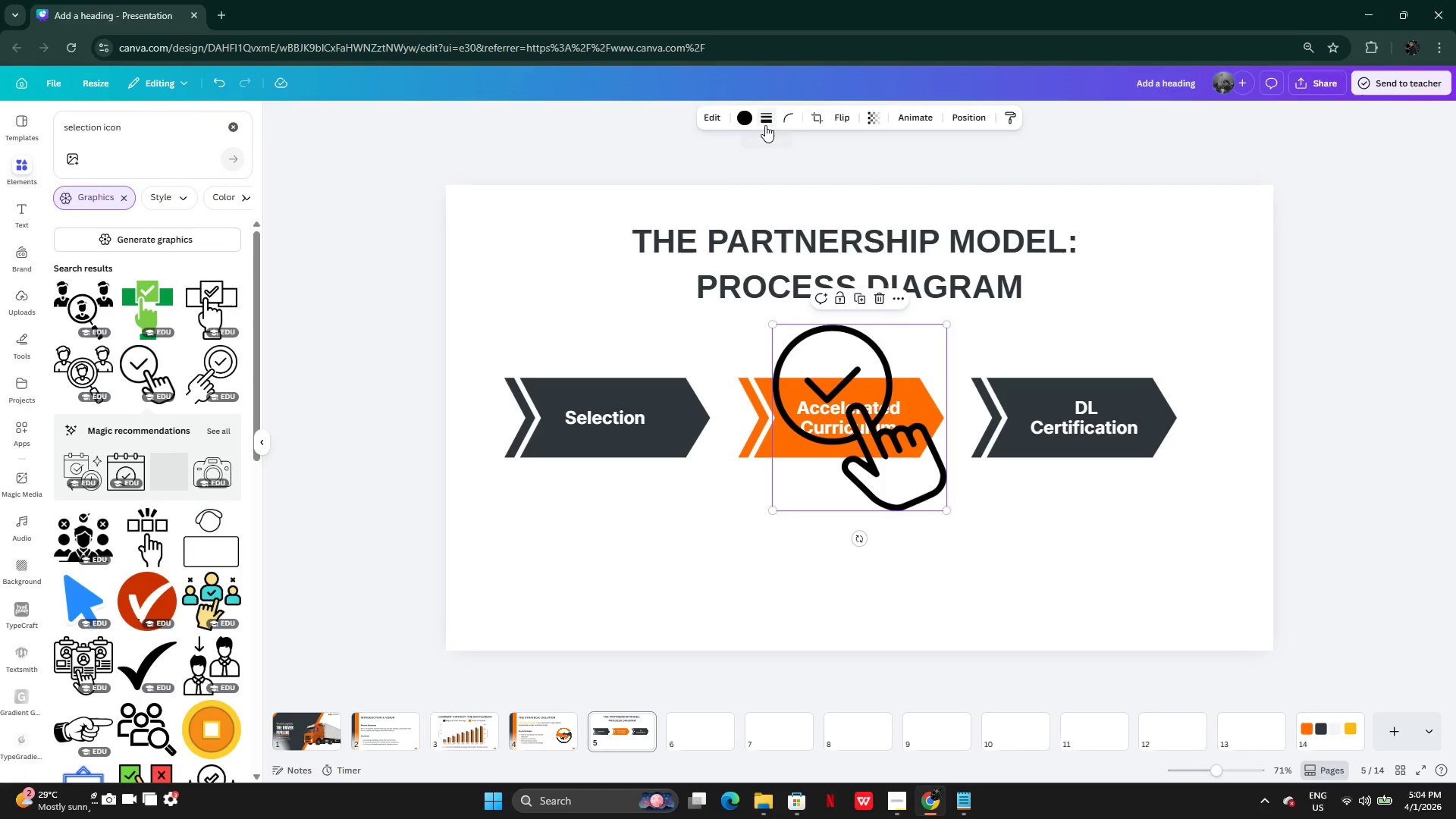 
left_click([741, 118])
 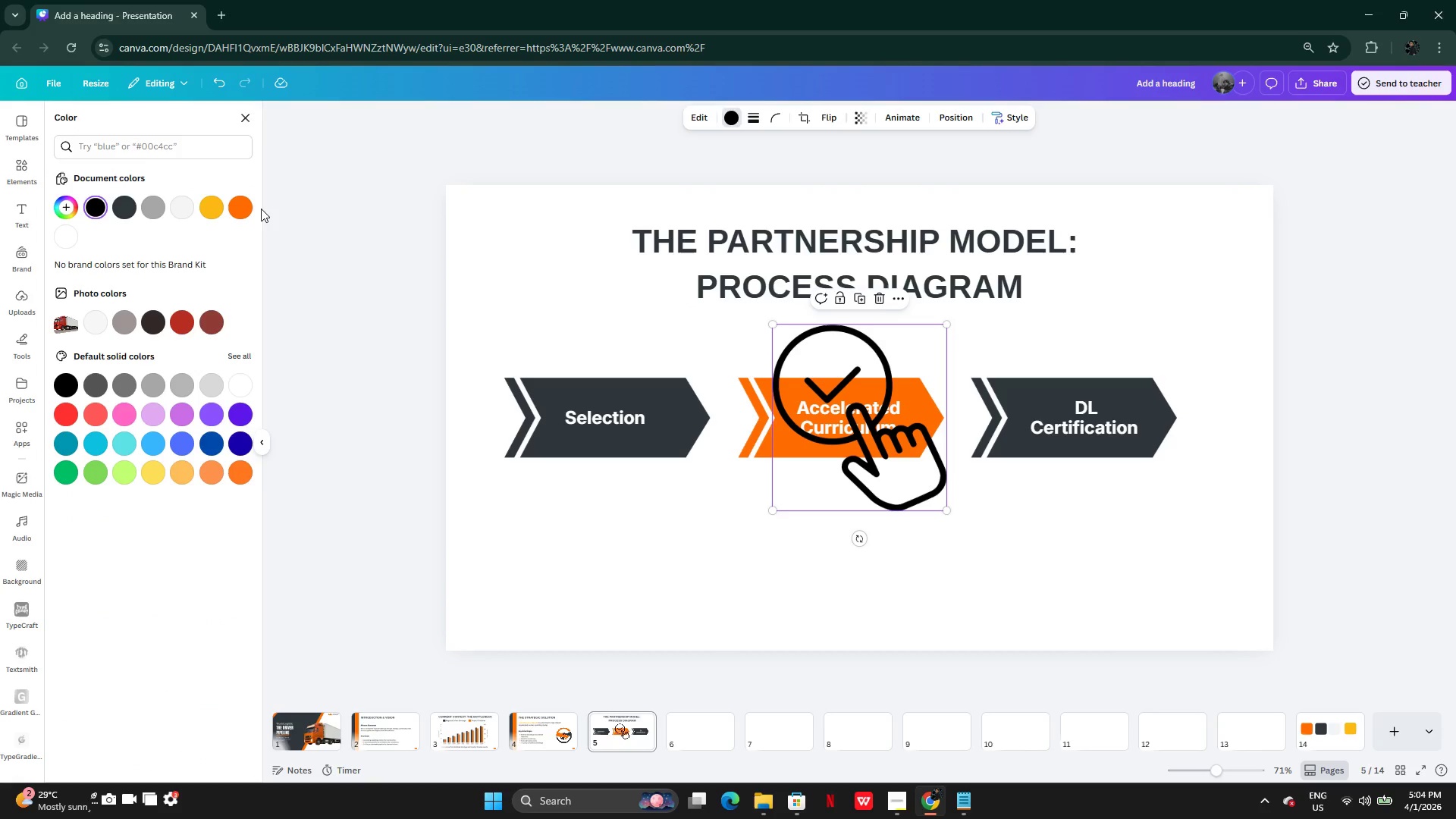 
left_click([243, 204])
 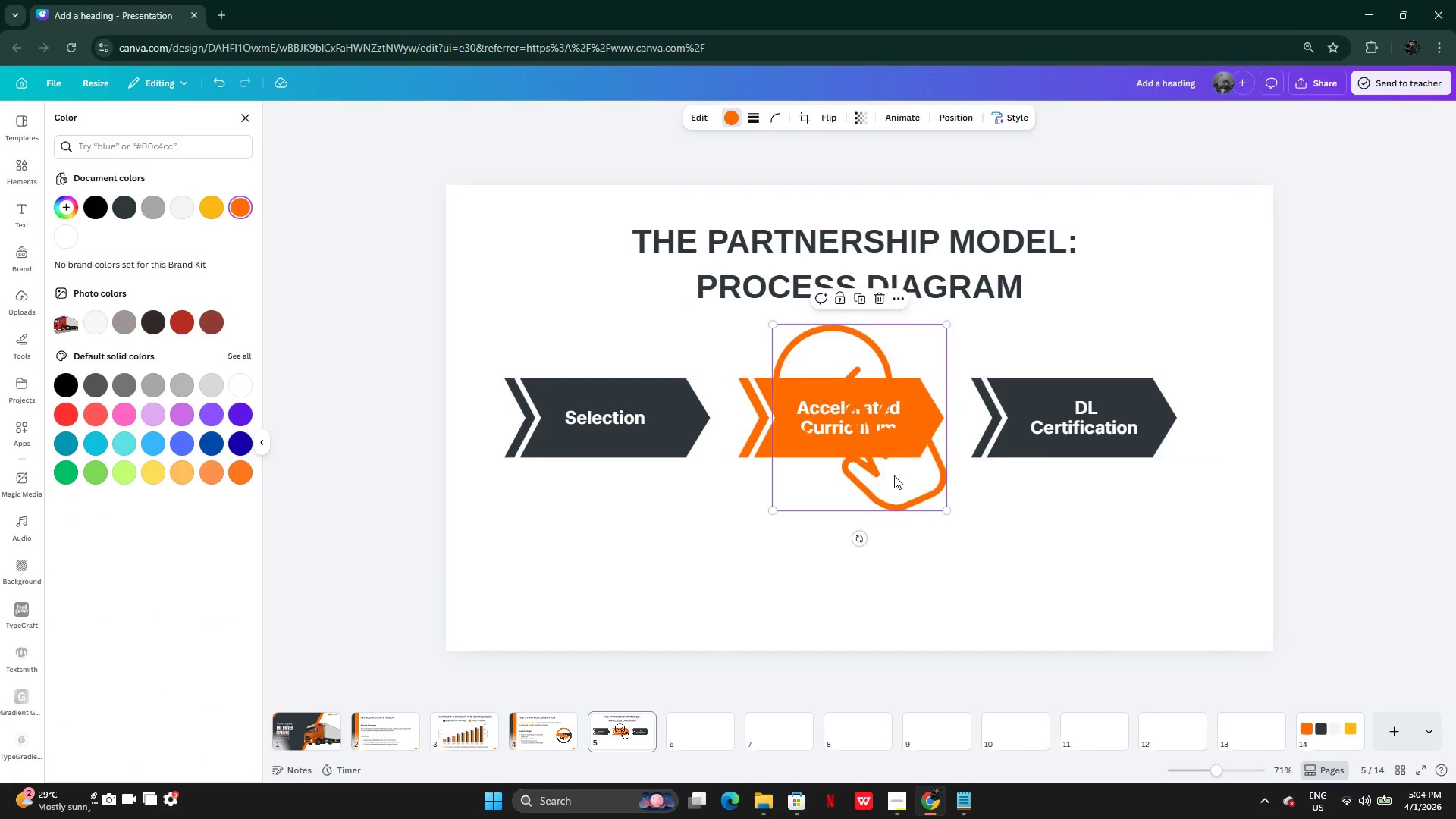 
left_click_drag(start_coordinate=[894, 472], to_coordinate=[645, 521])
 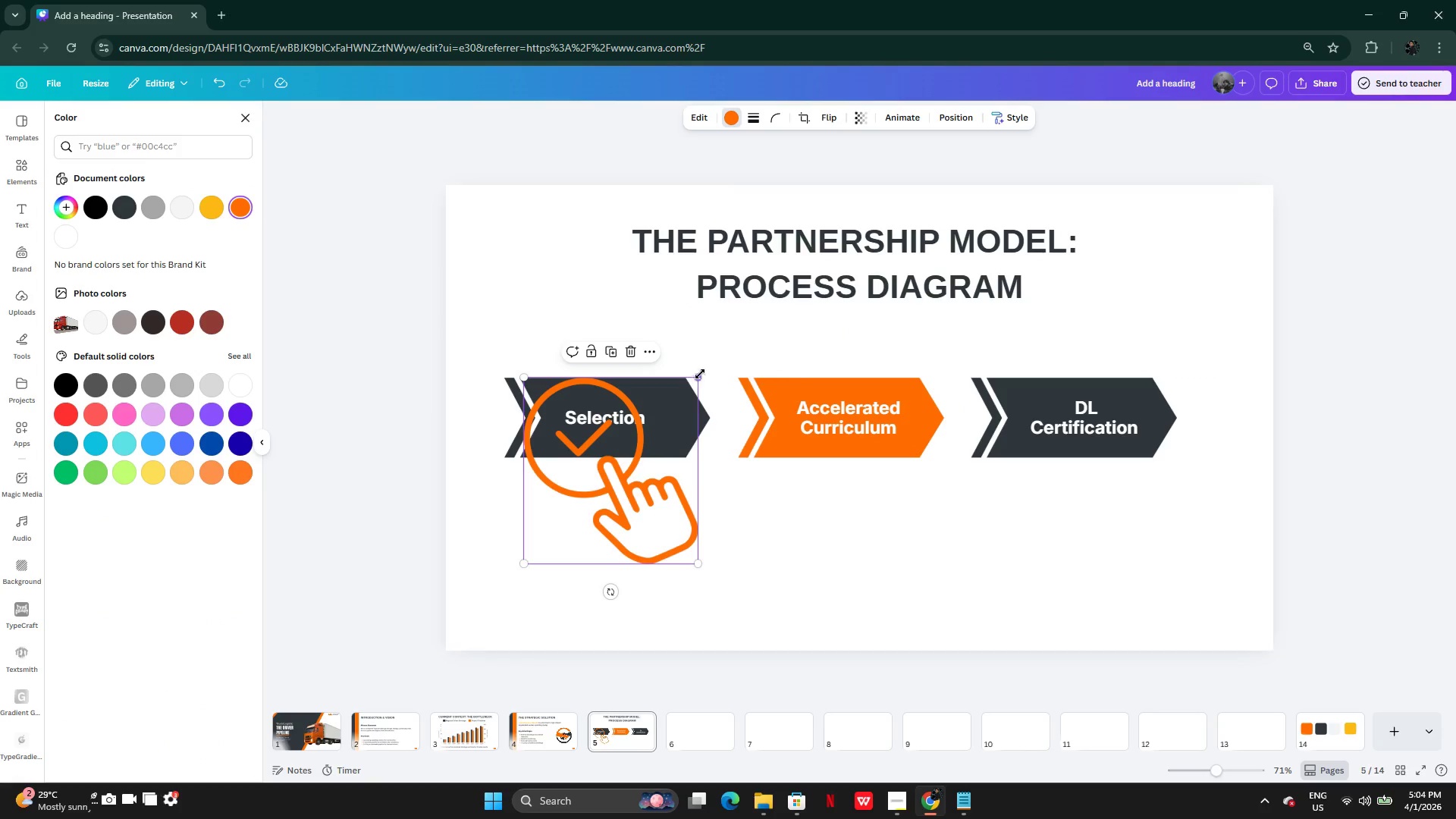 
left_click_drag(start_coordinate=[701, 375], to_coordinate=[592, 517])
 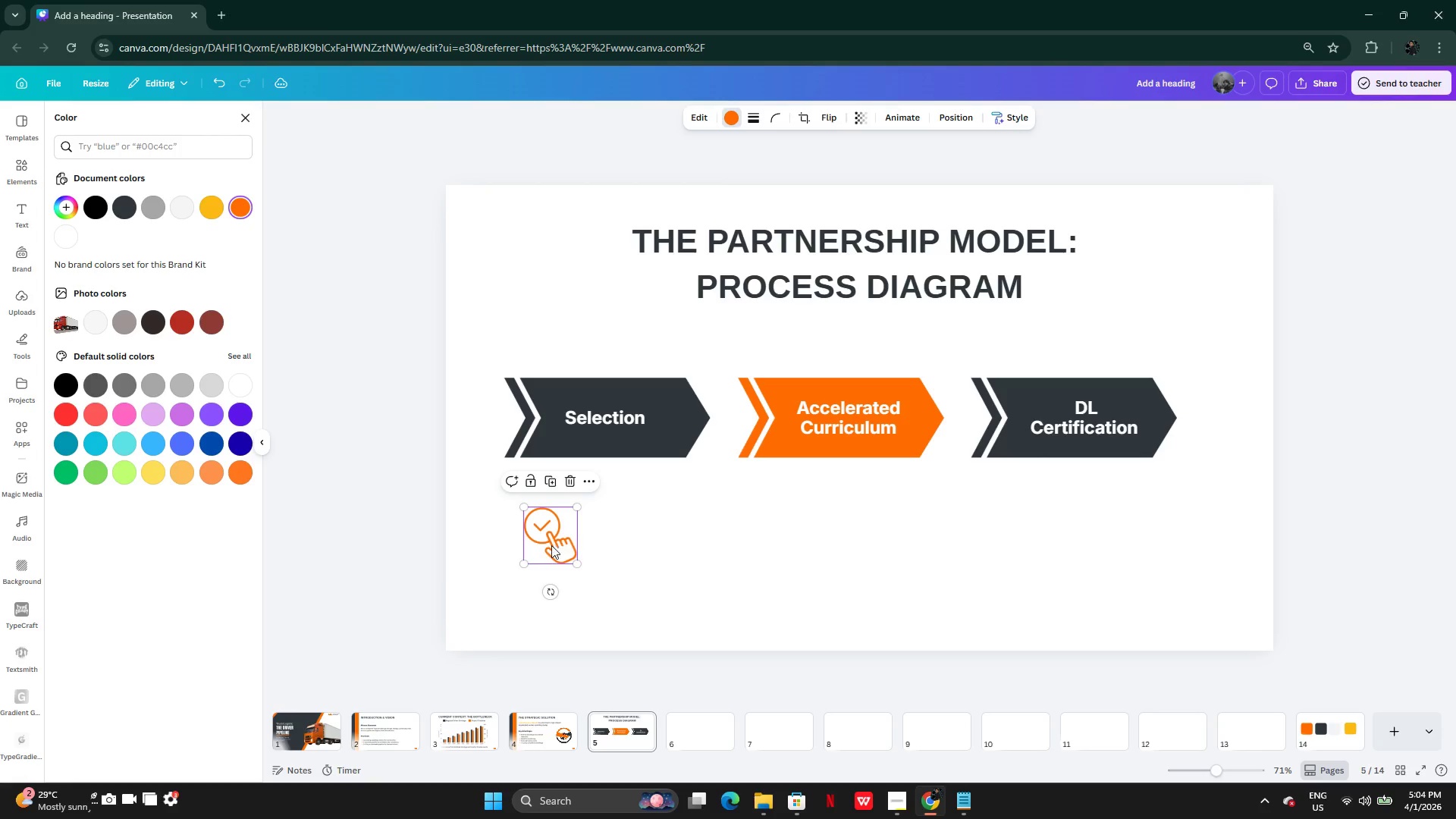 
left_click_drag(start_coordinate=[551, 545], to_coordinate=[605, 513])
 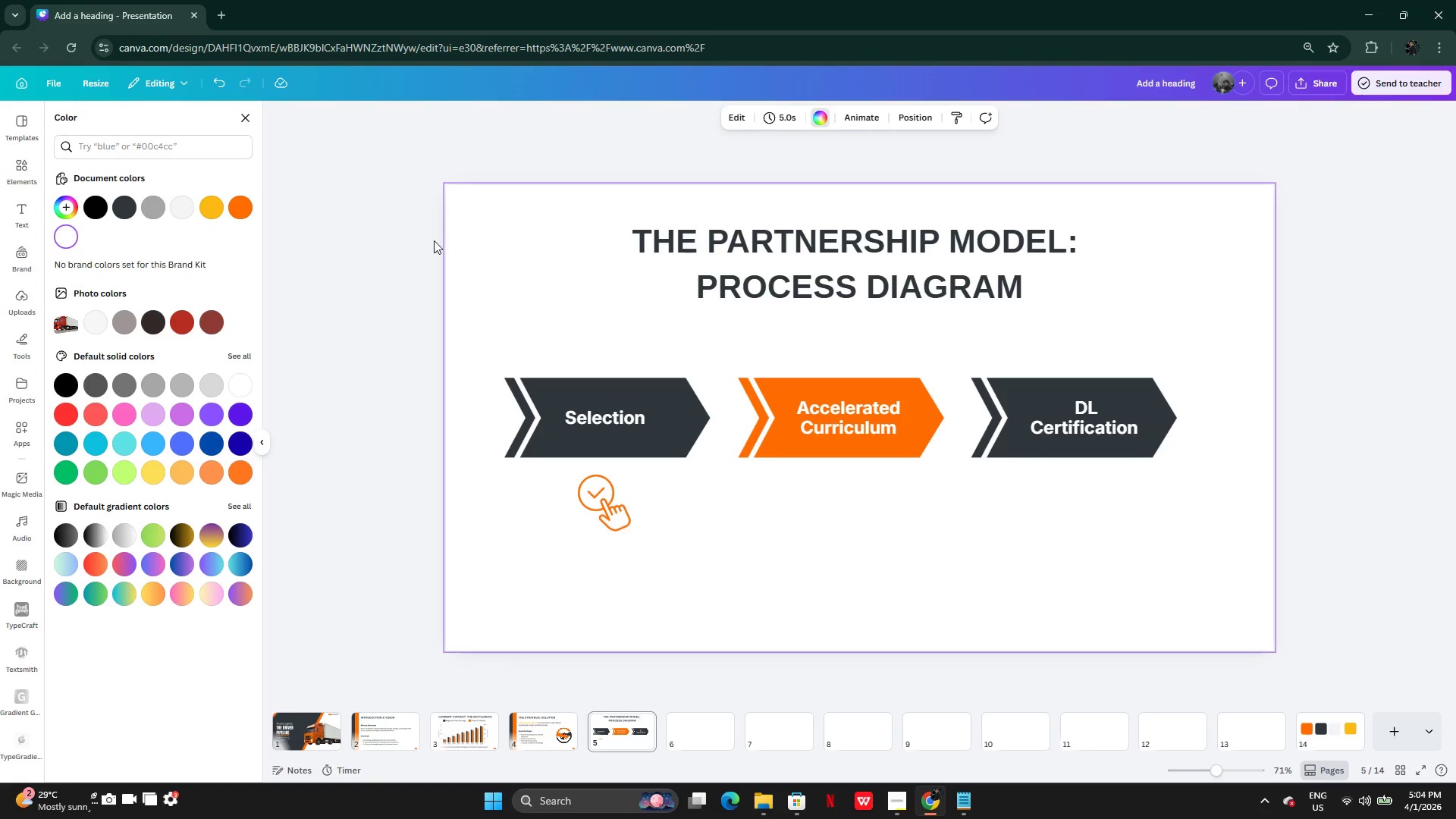 
double_click([859, 405])
 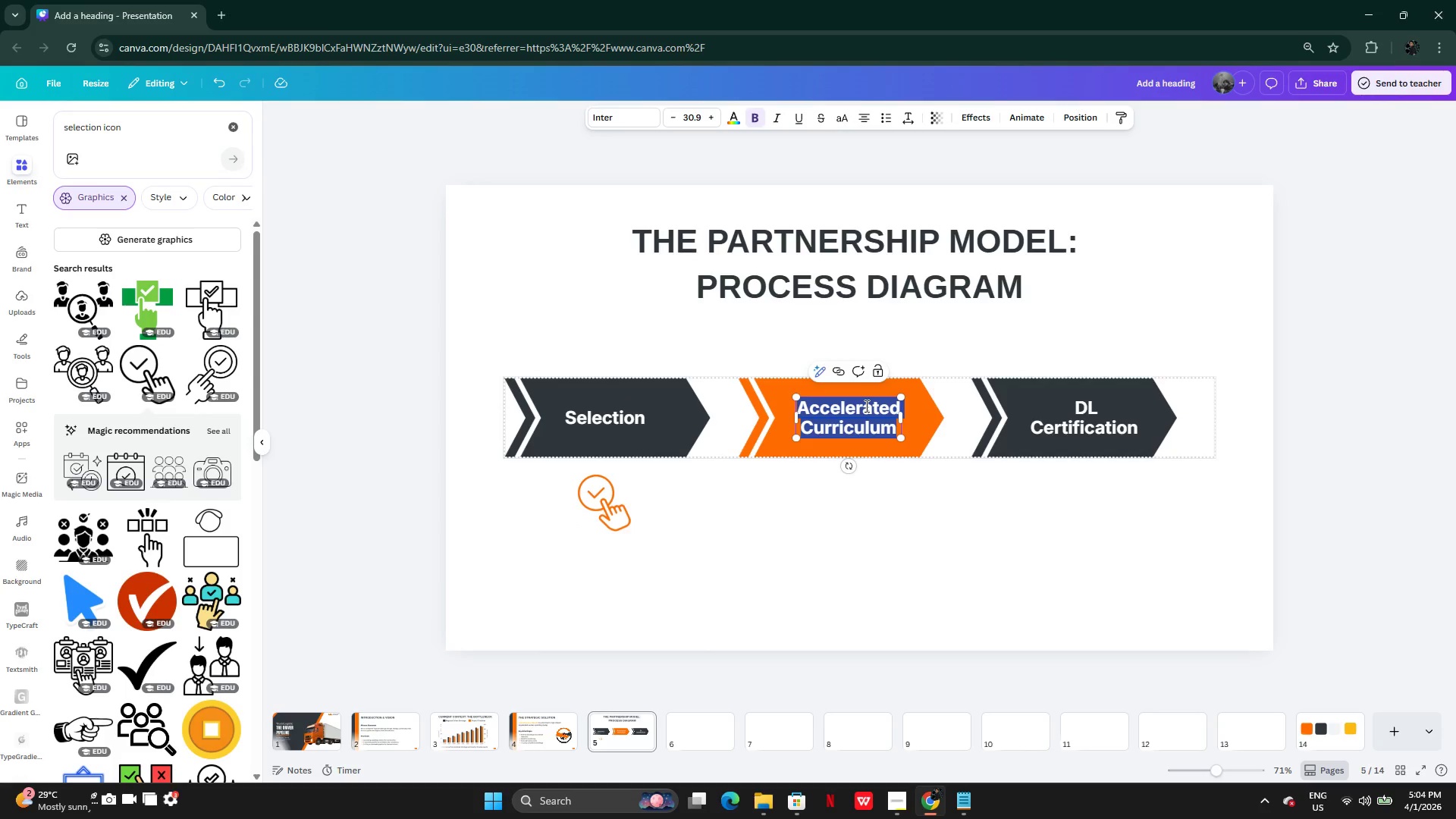 
key(Control+C)
 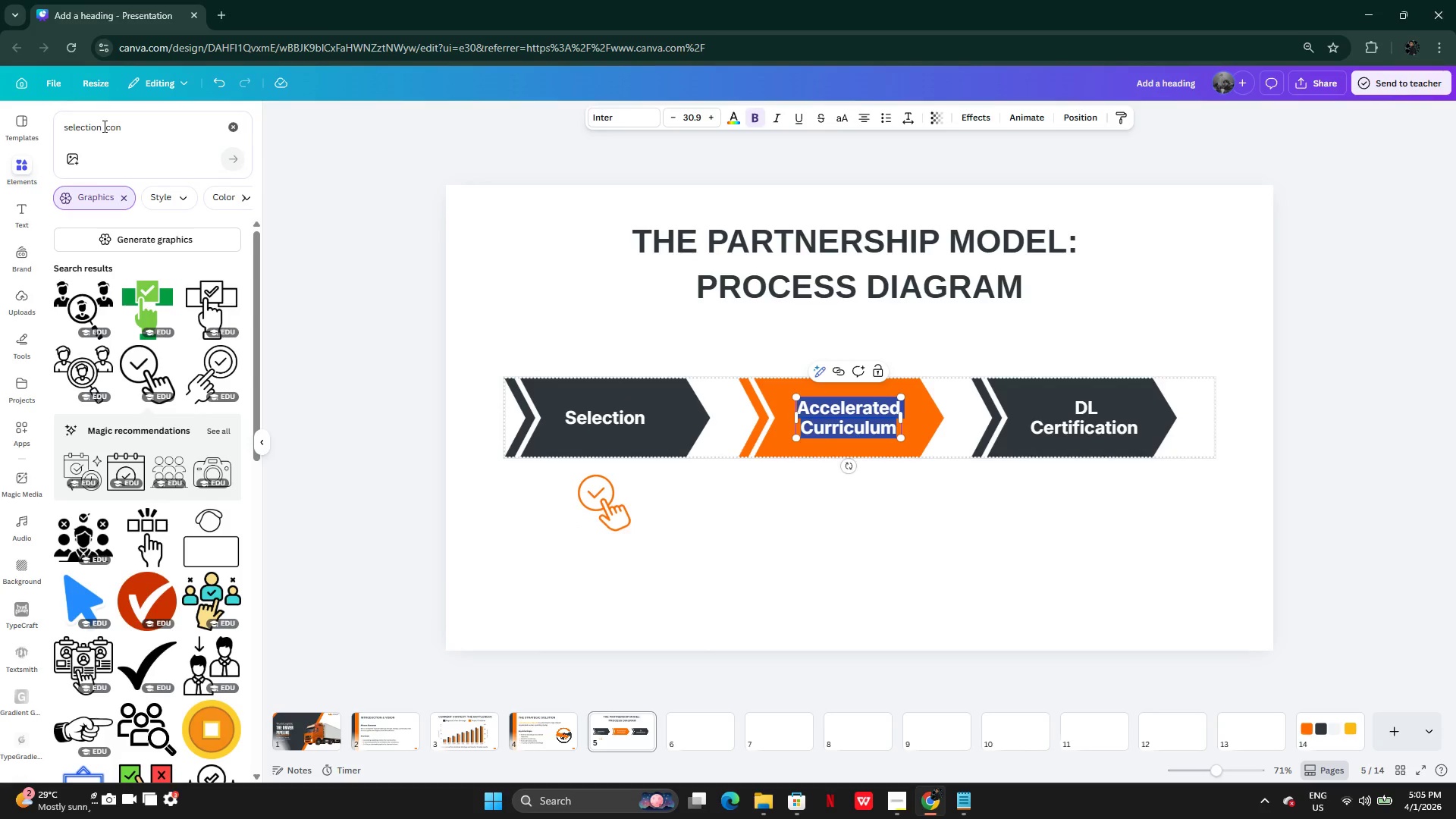 
left_click_drag(start_coordinate=[100, 127], to_coordinate=[48, 122])
 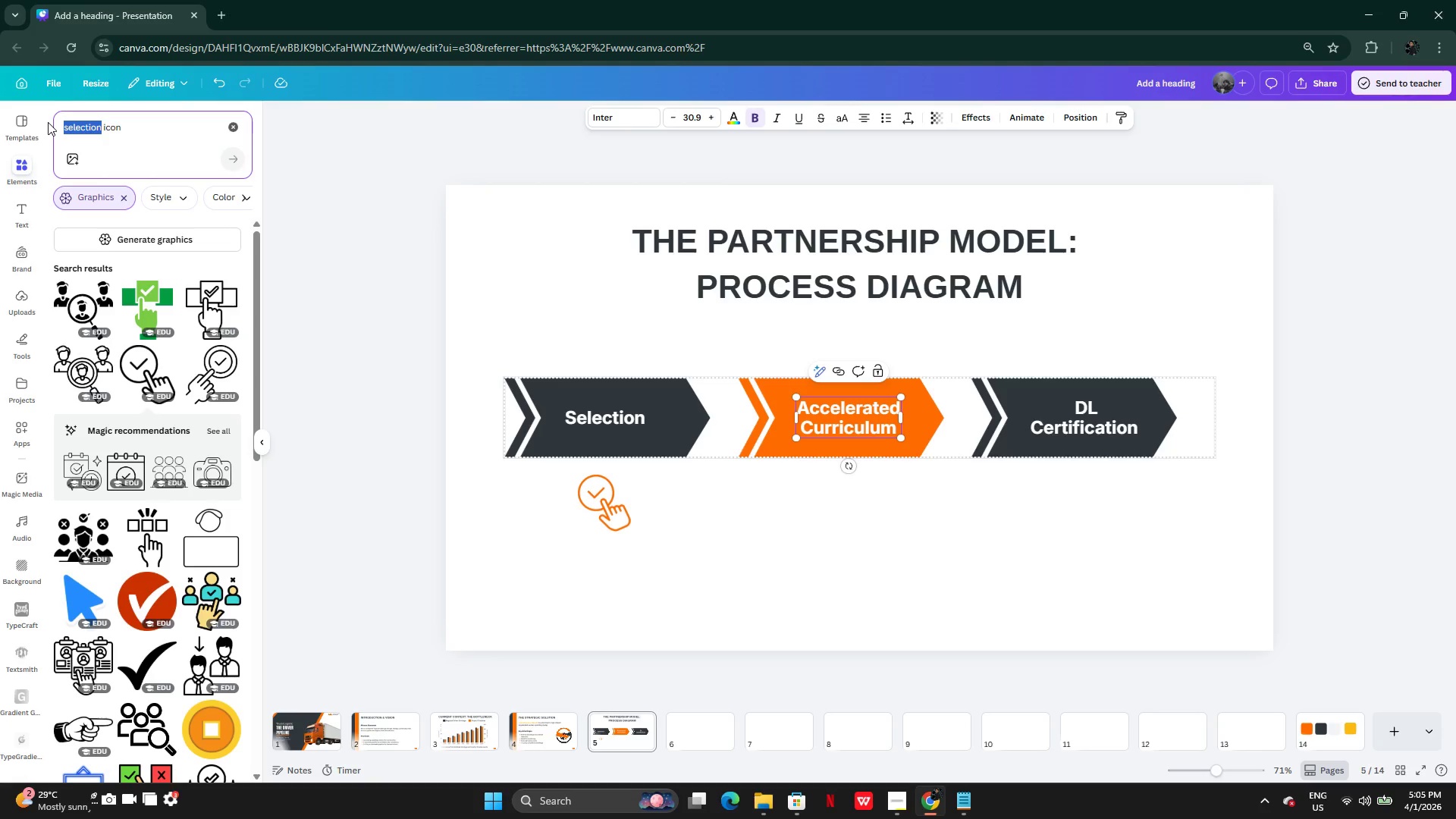 
key(Control+V)
 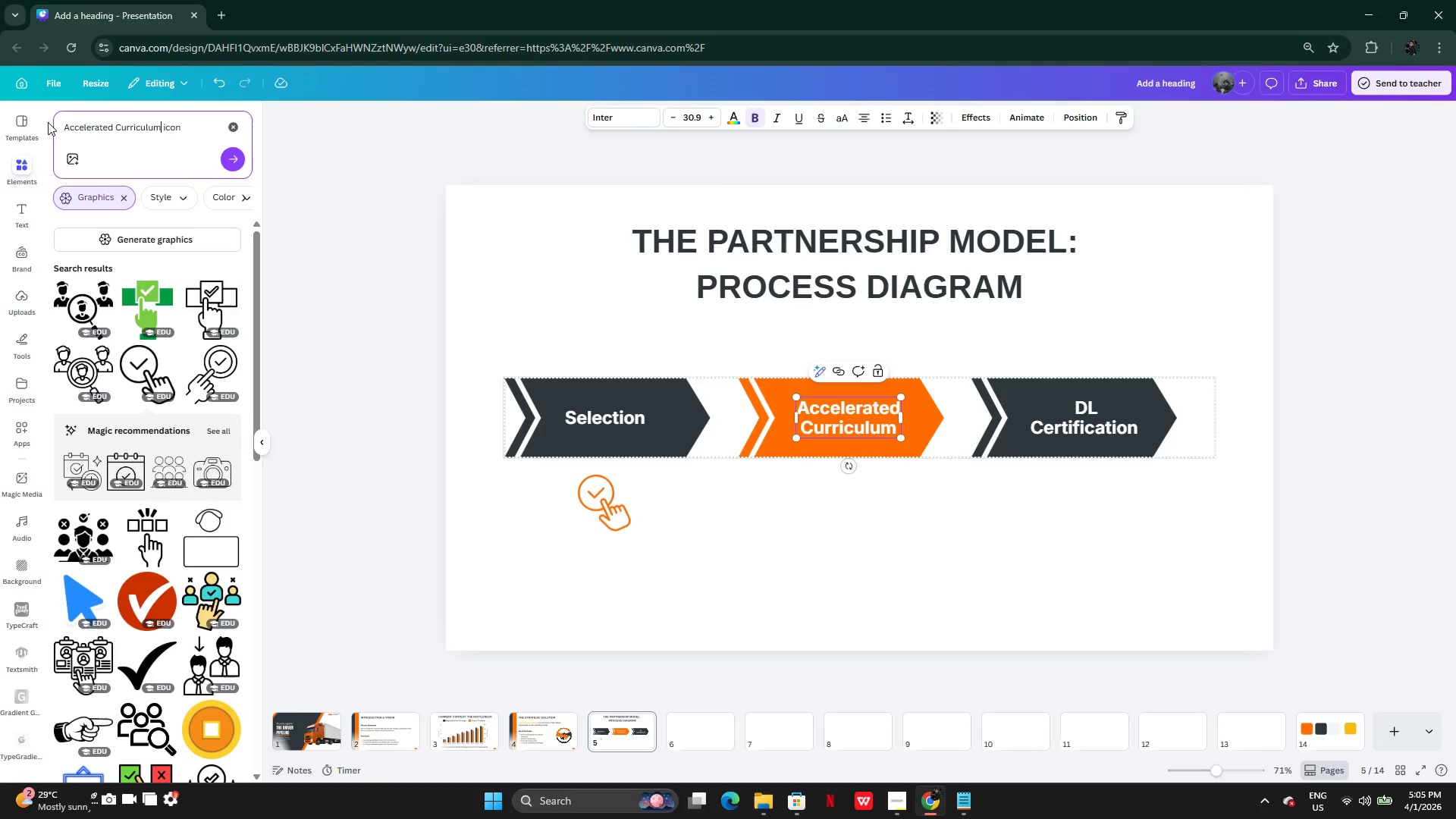 
key(Enter)
 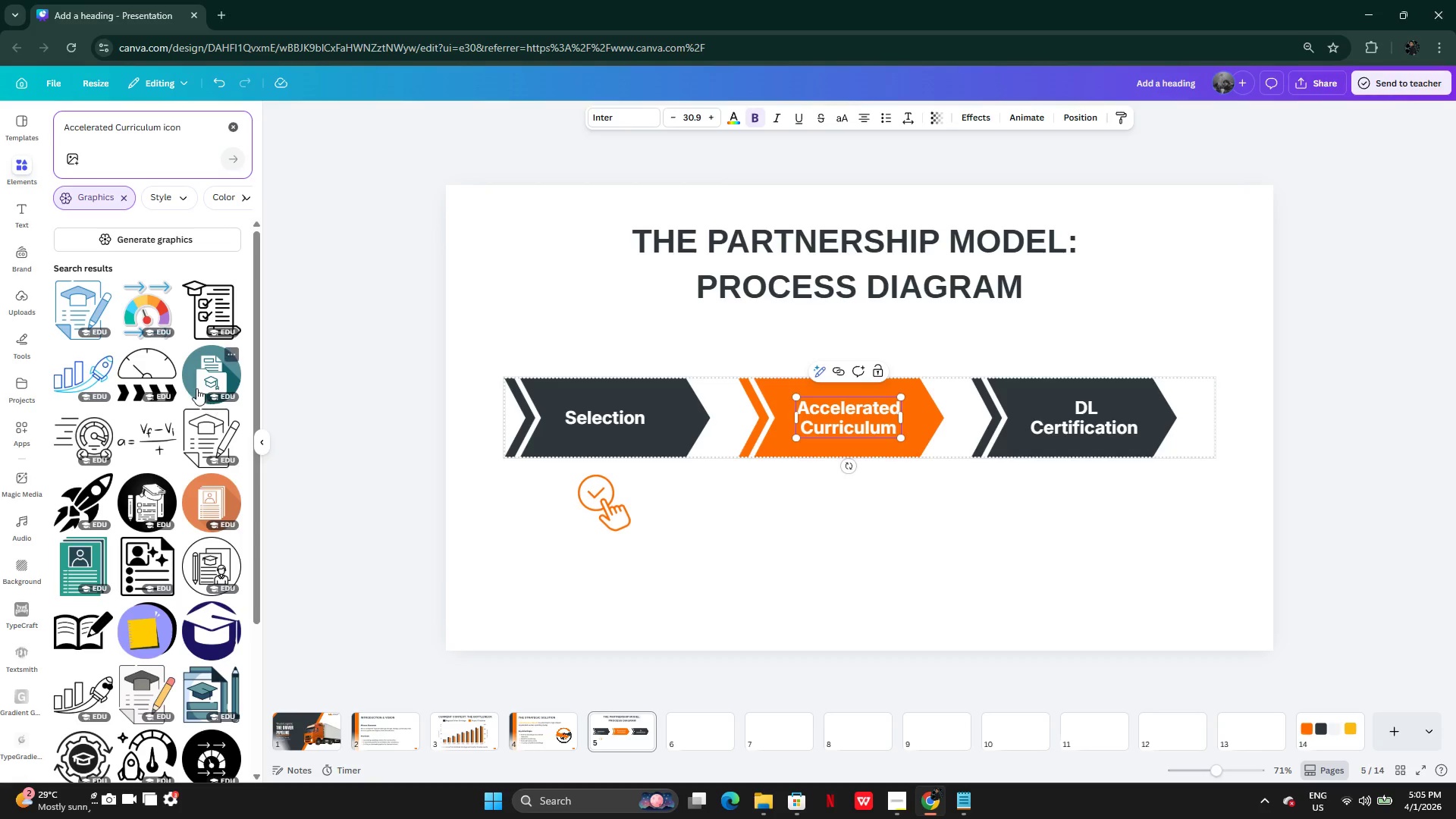 
wait(13.14)
 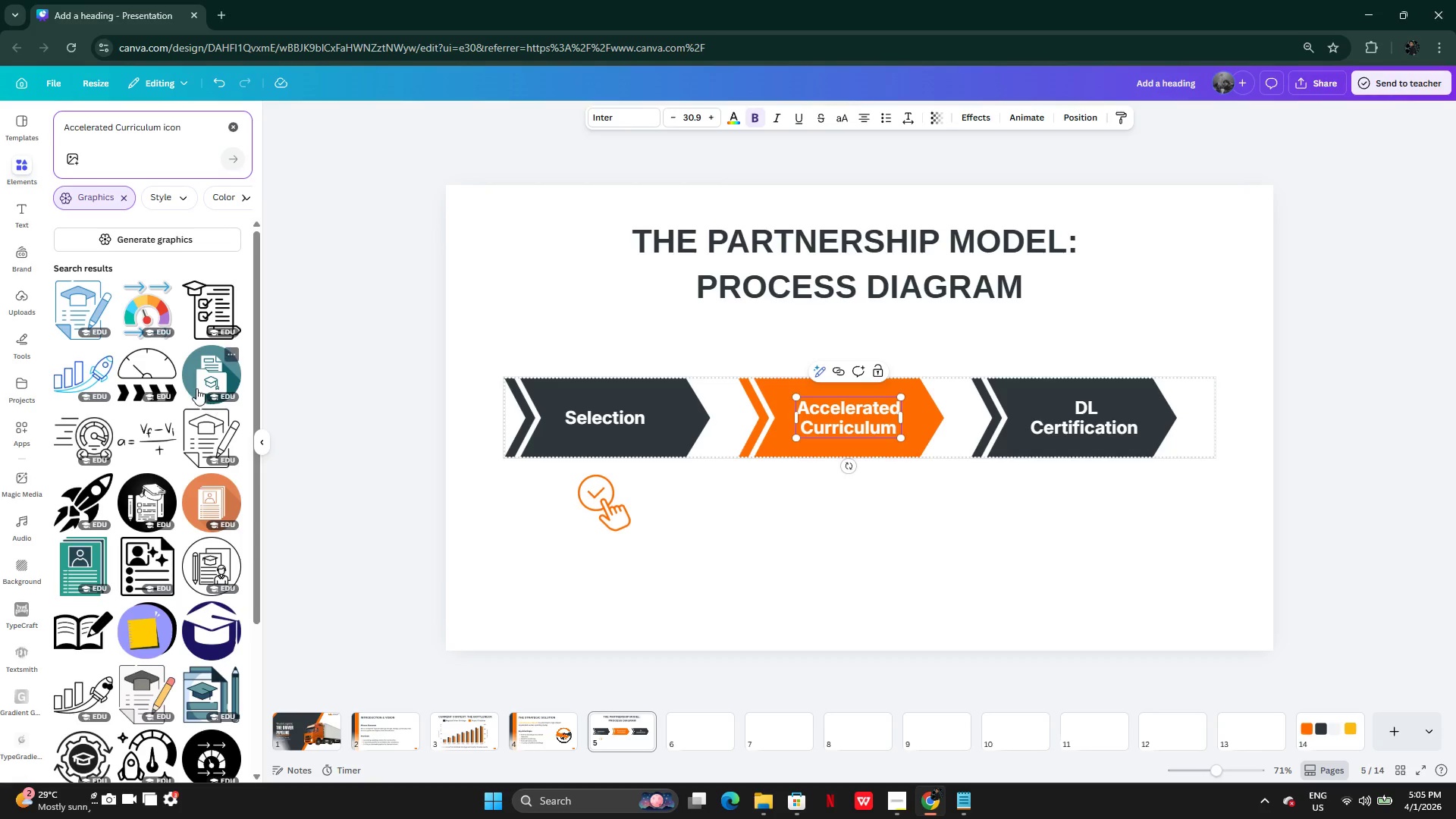 
left_click([102, 482])
 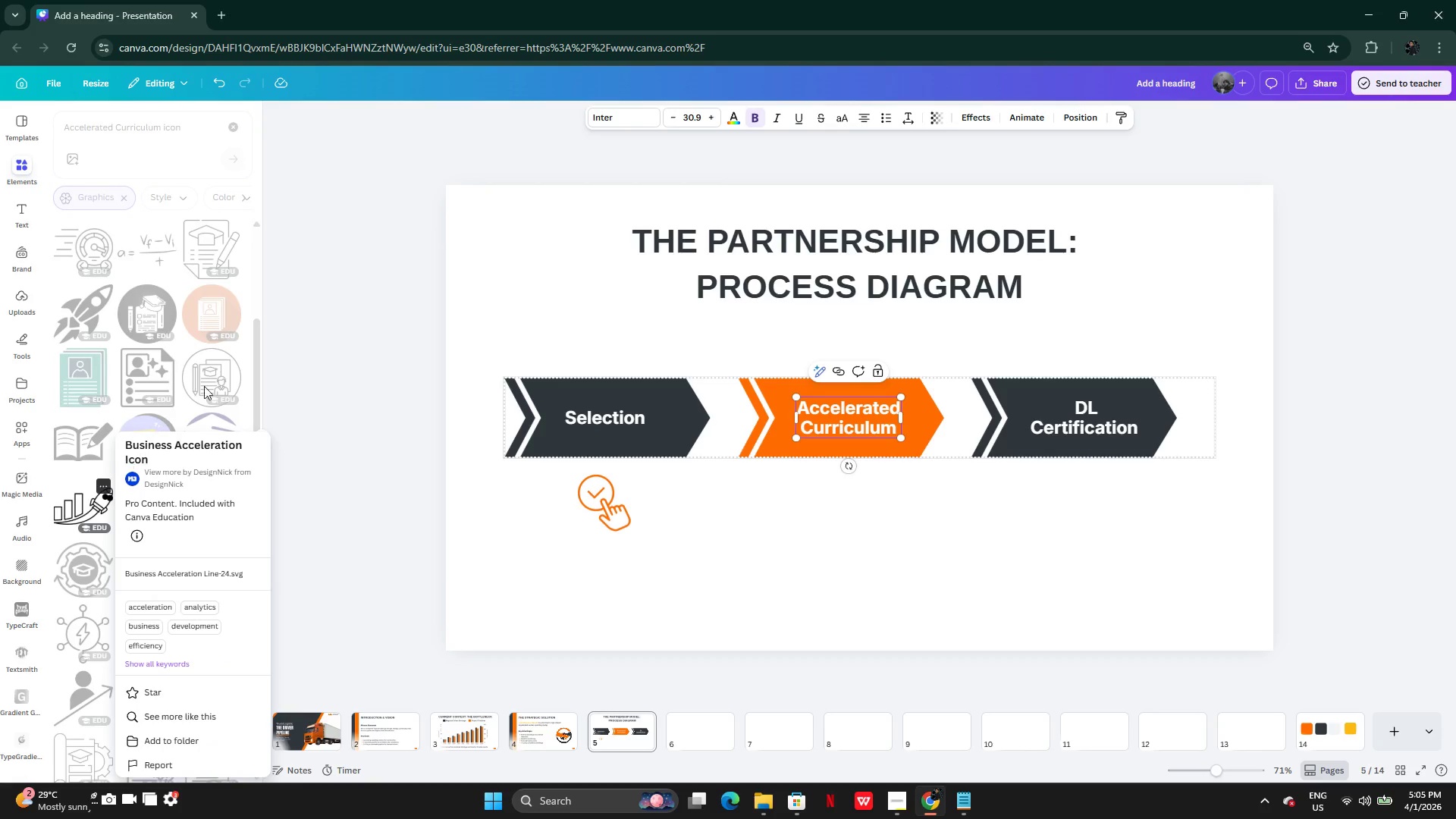 
left_click([326, 322])
 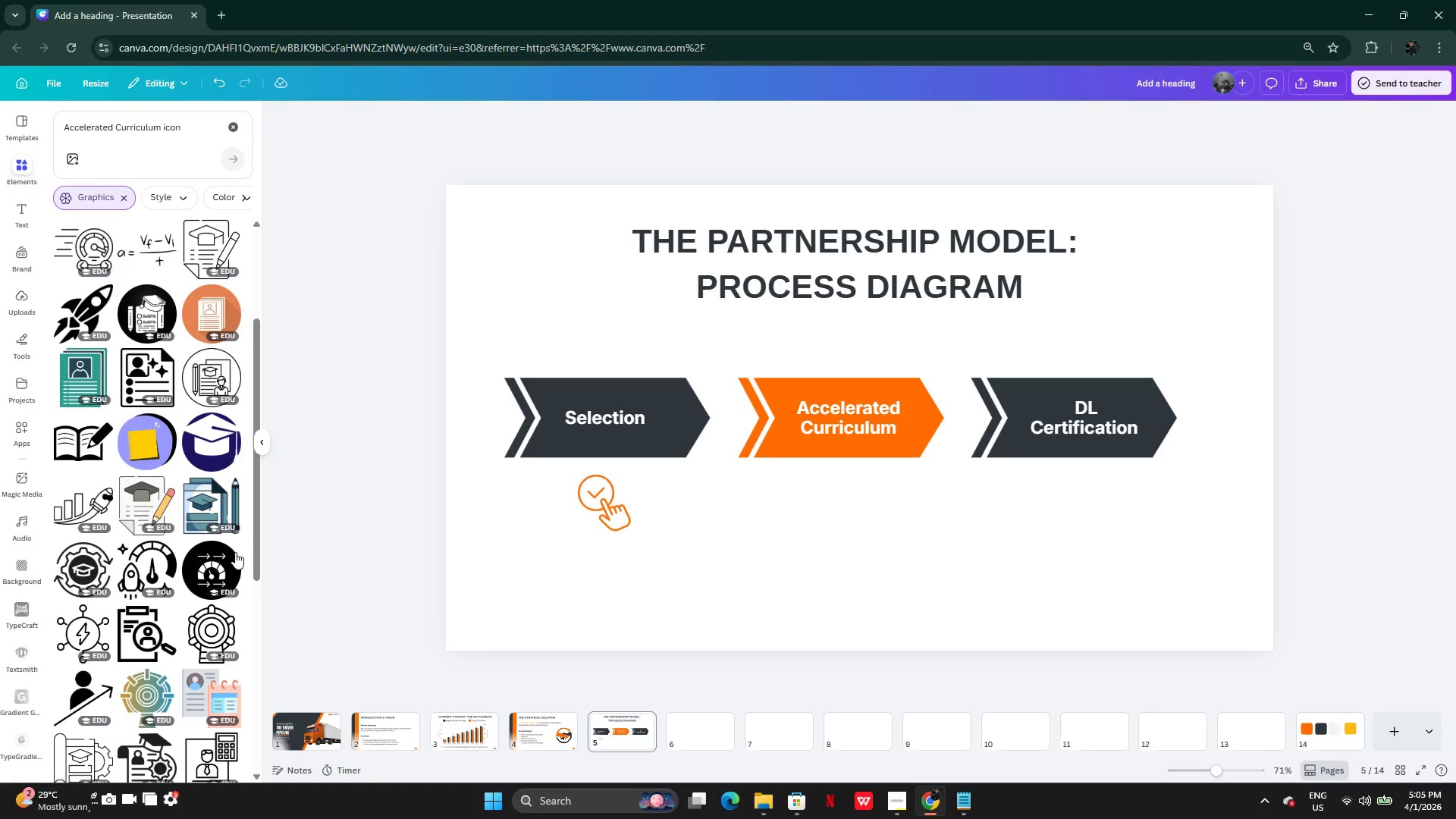 
wait(5.45)
 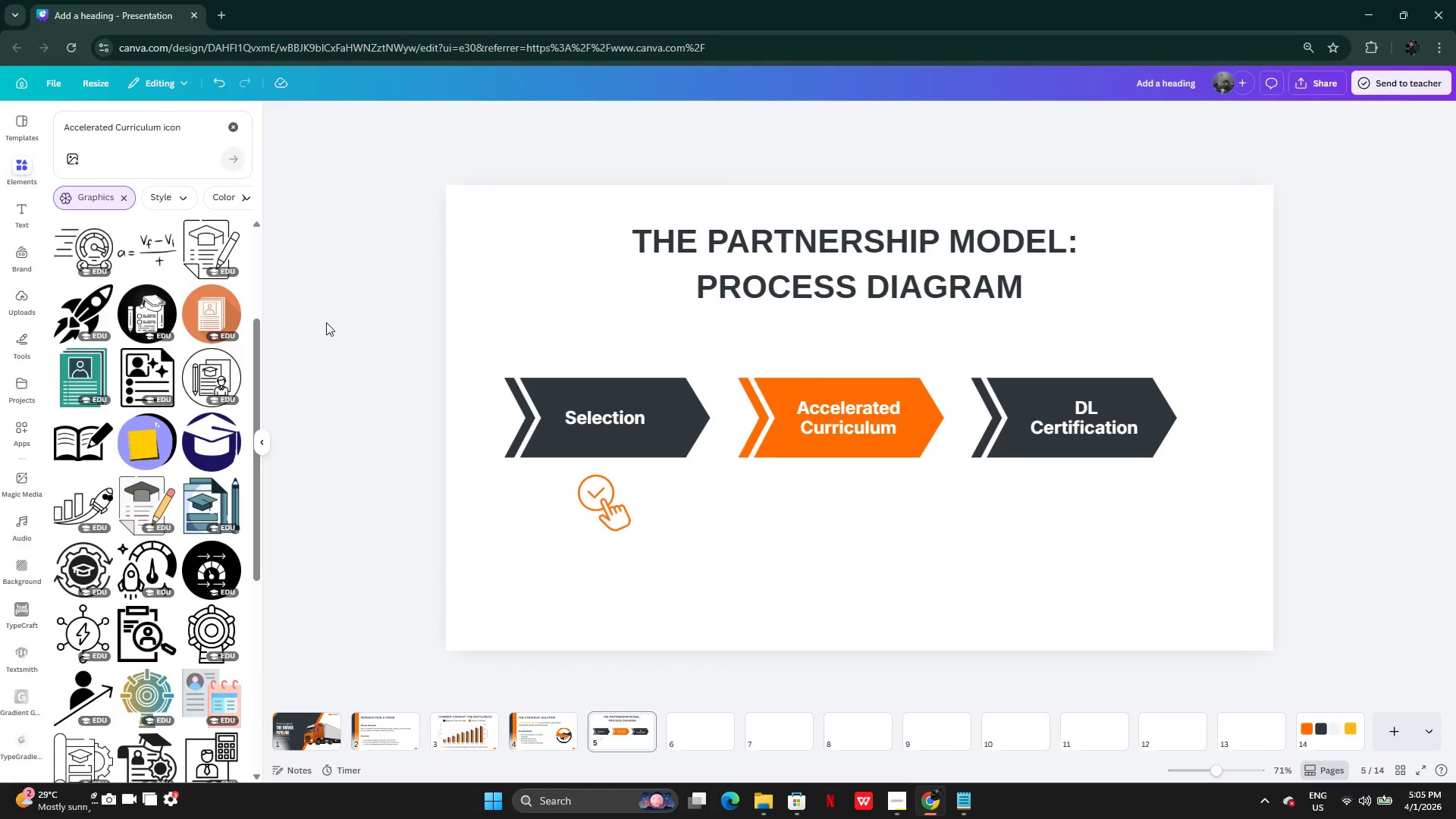 
left_click([165, 599])
 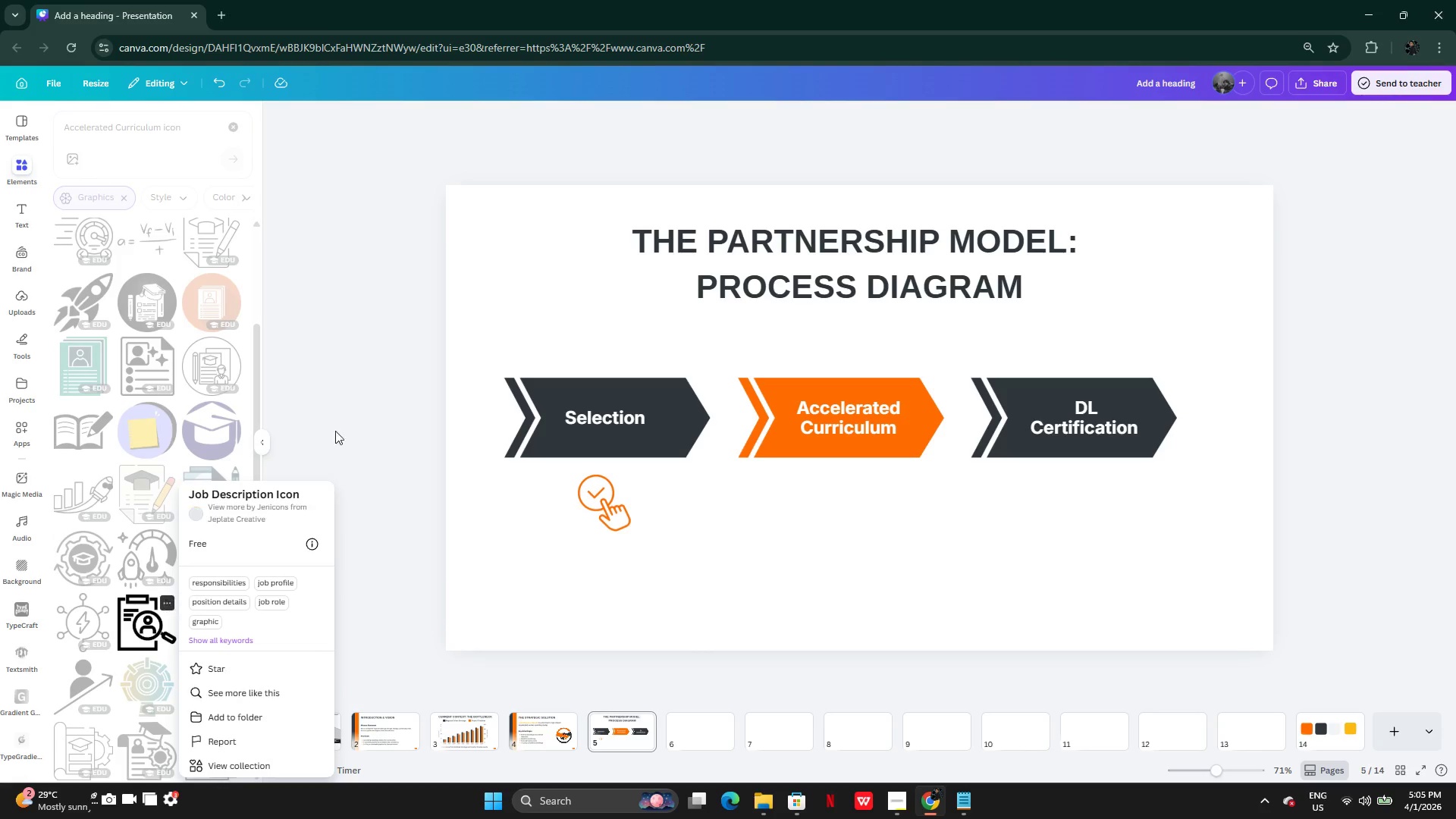 
left_click([356, 397])
 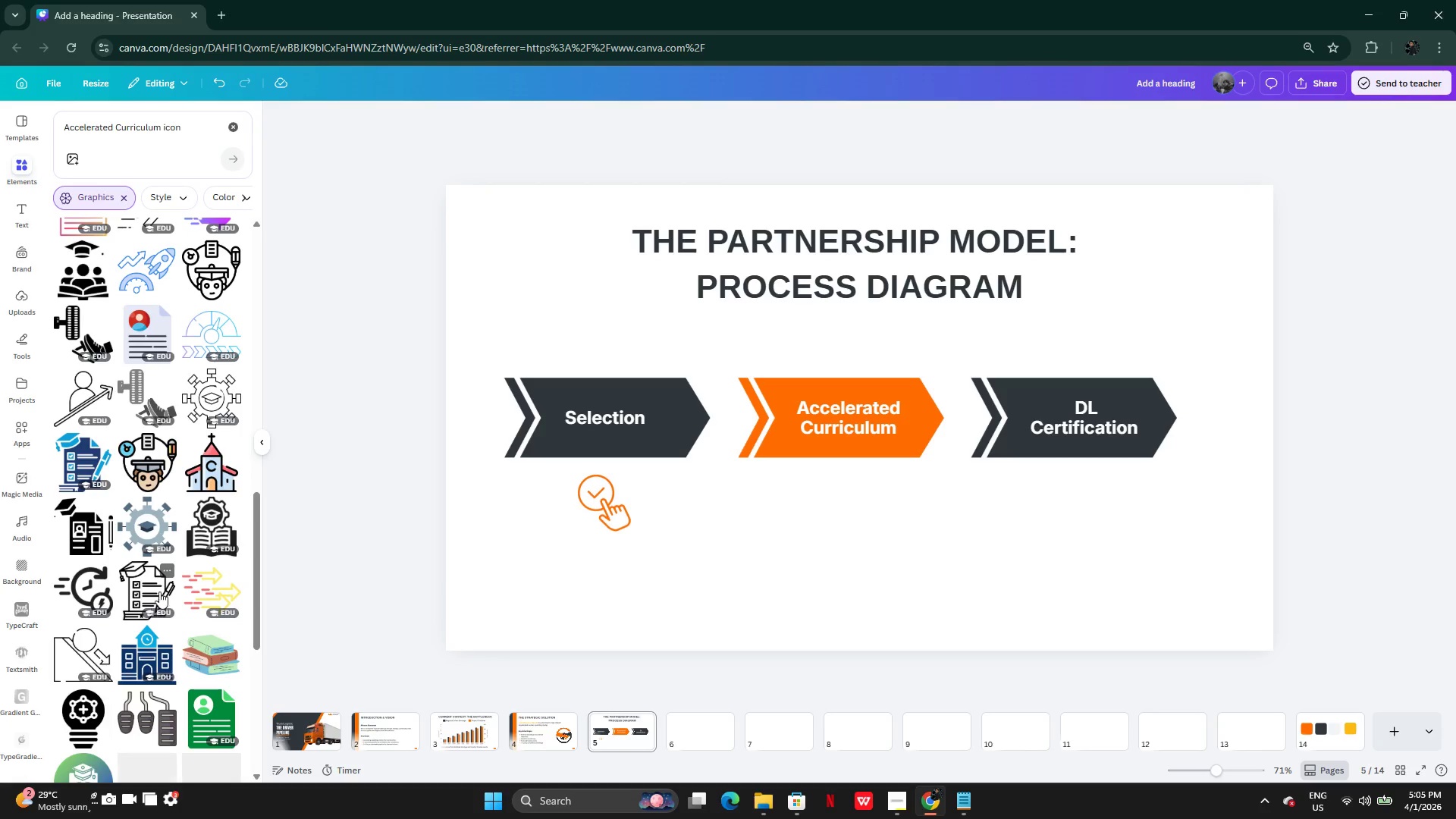 
wait(13.5)
 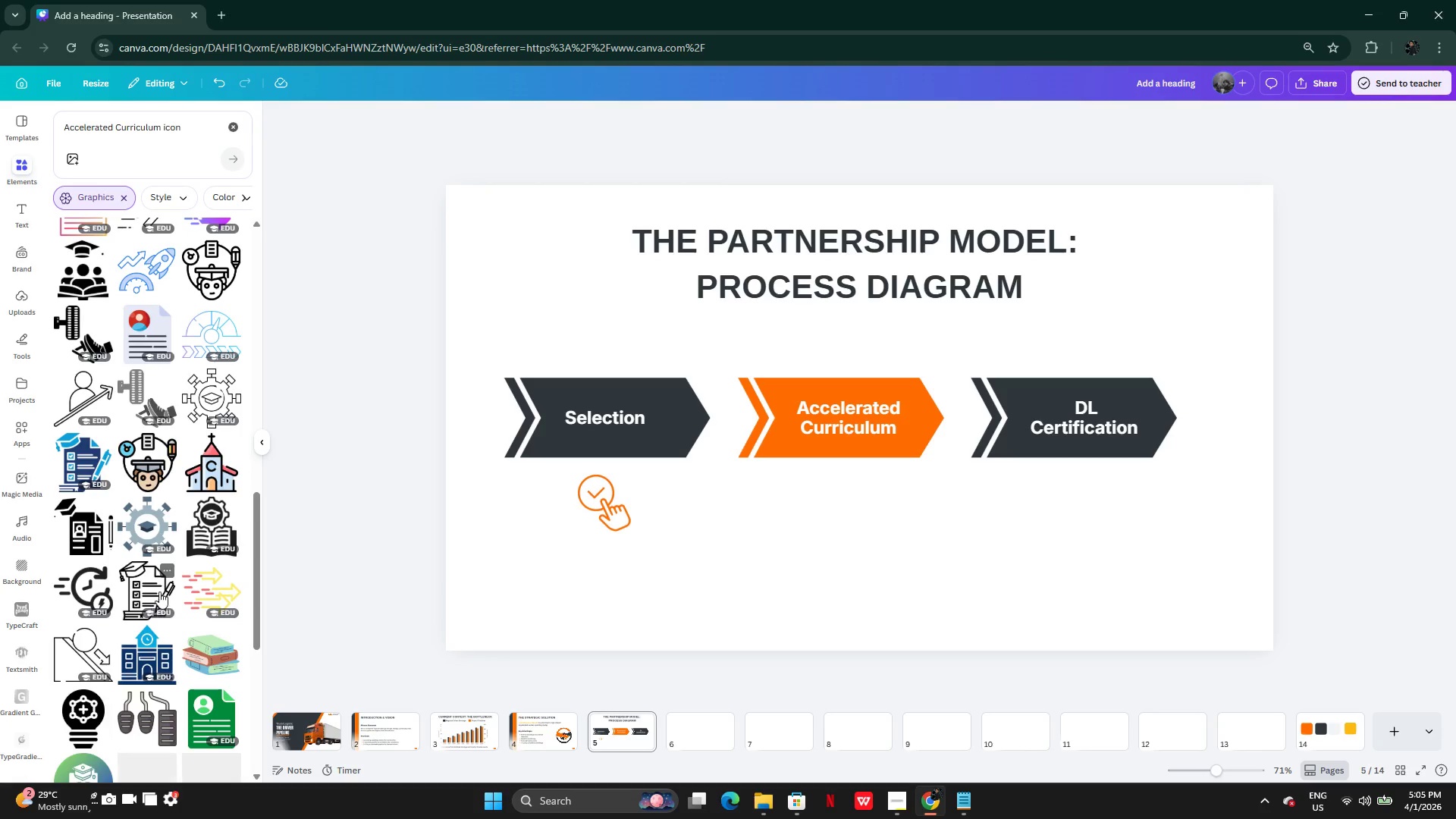 
left_click([166, 507])
 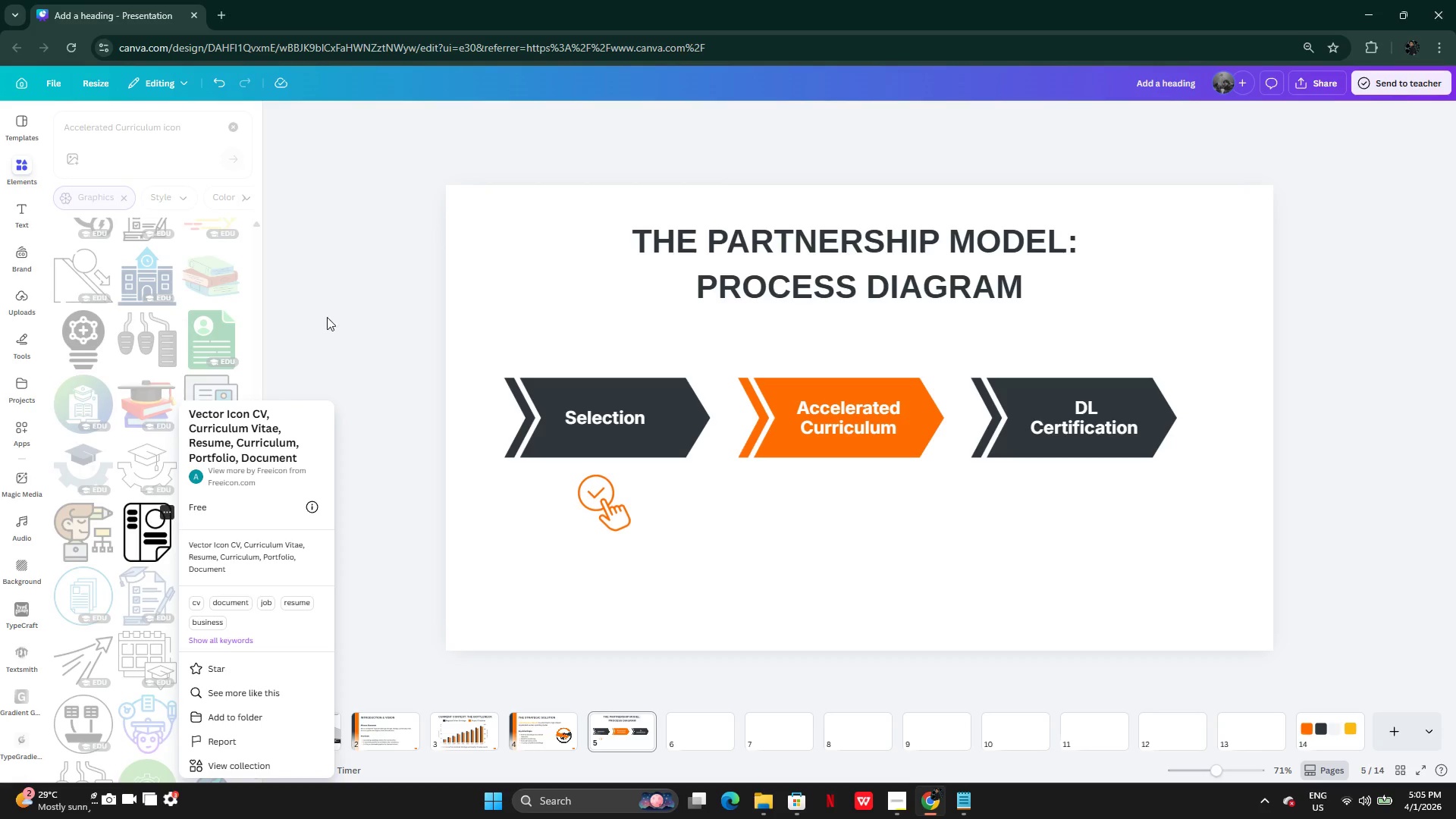 
left_click([320, 316])
 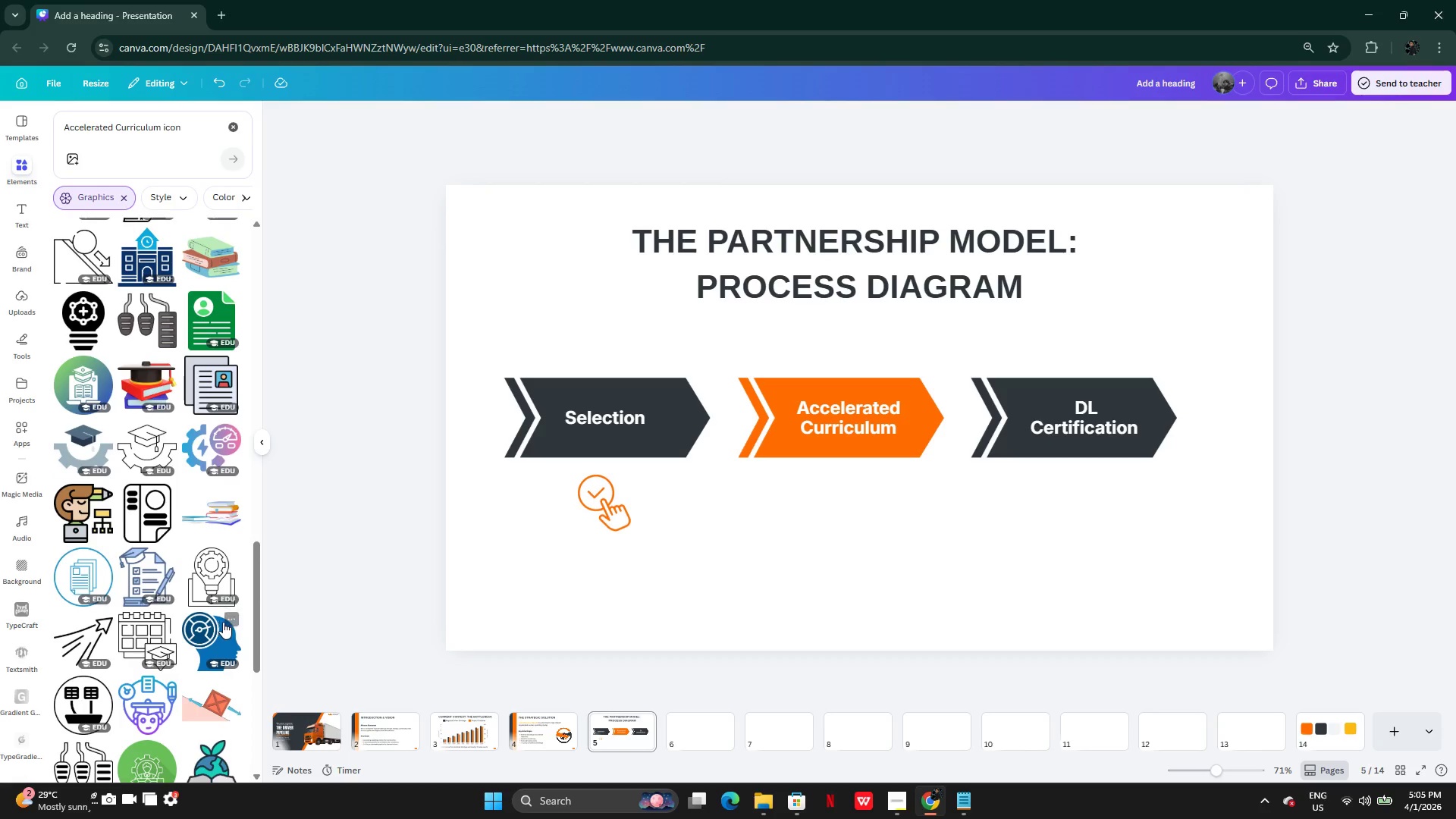 
wait(5.27)
 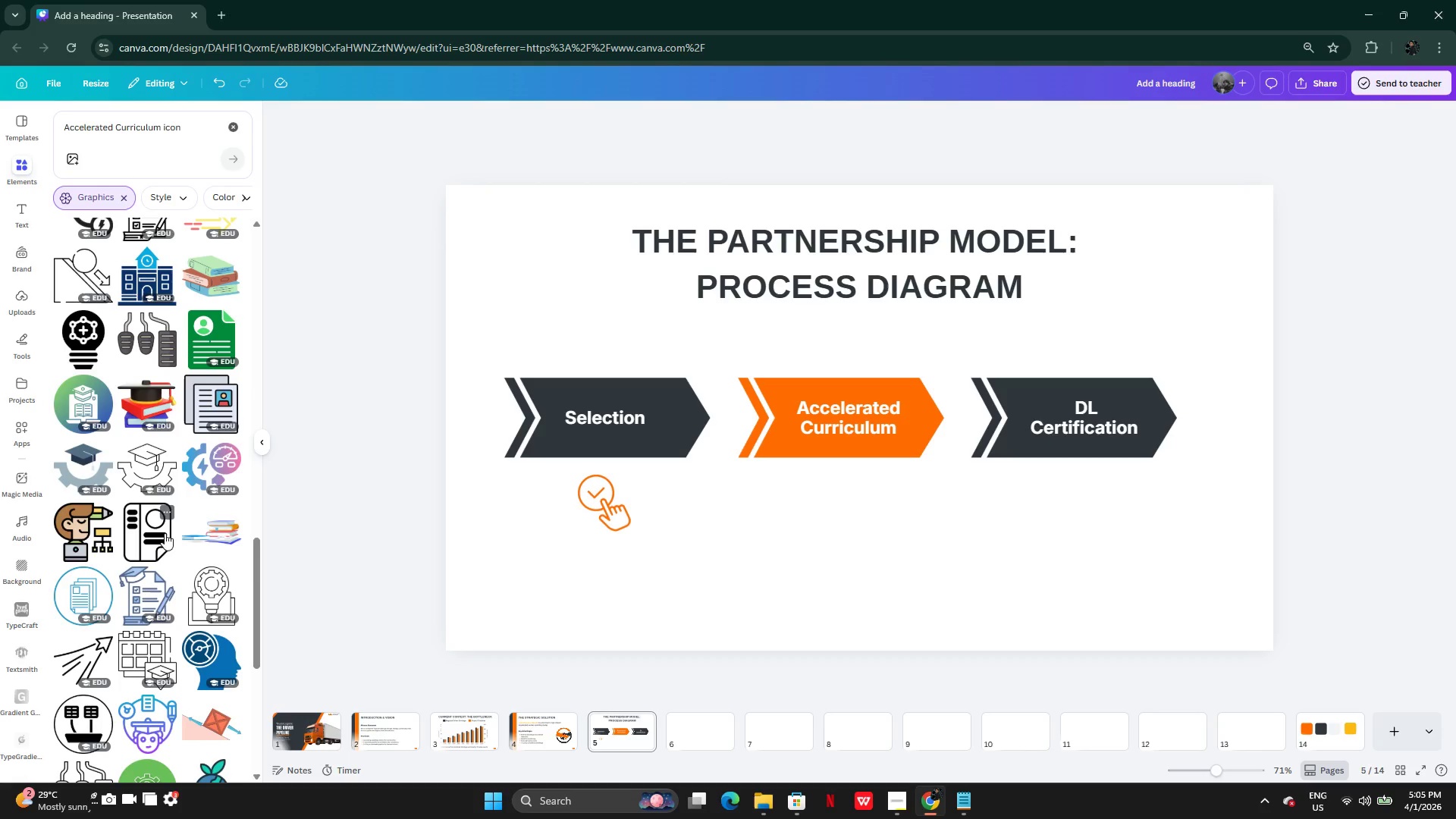 
left_click([228, 555])
 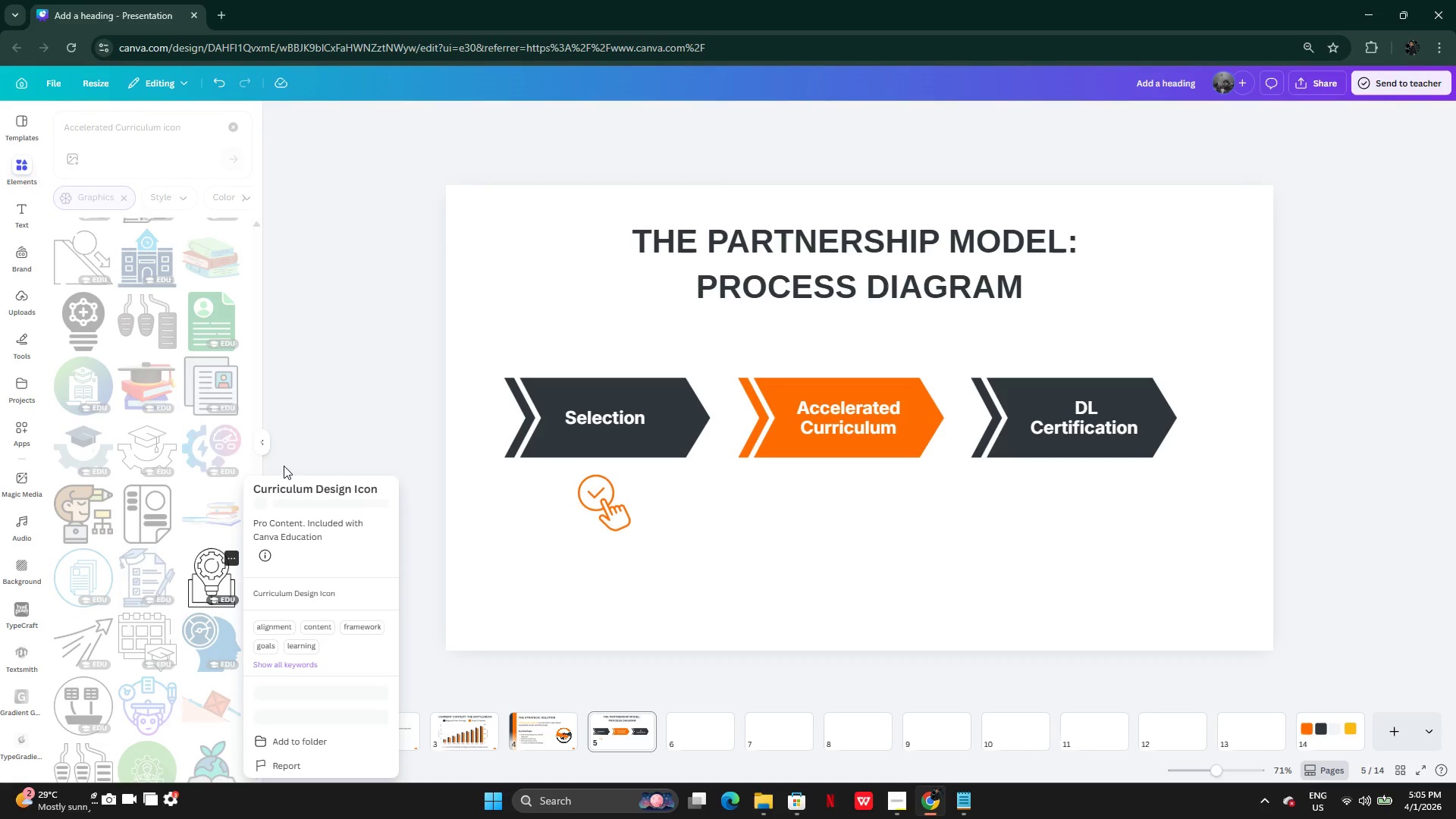 
left_click([311, 412])
 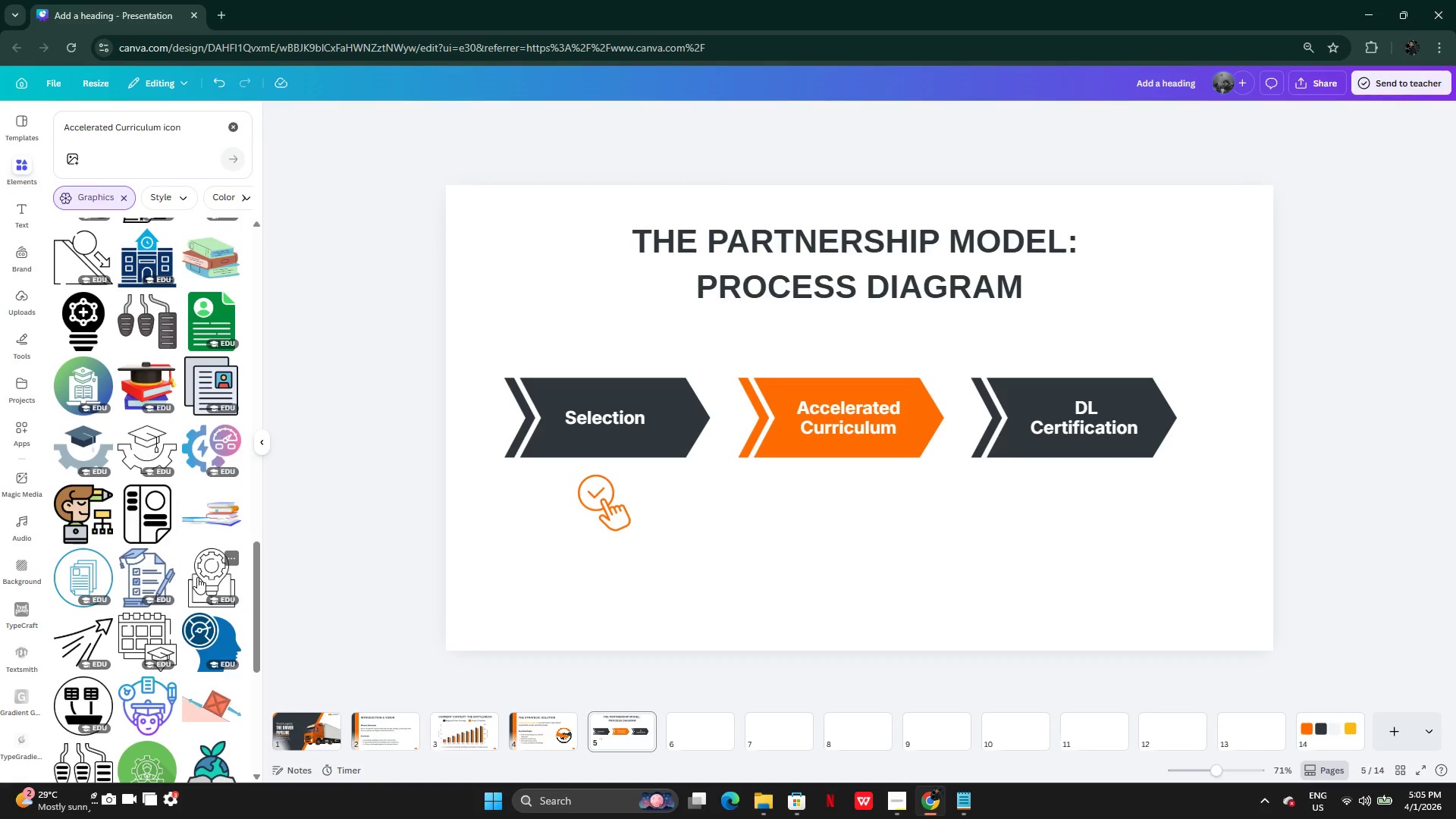 
wait(10.61)
 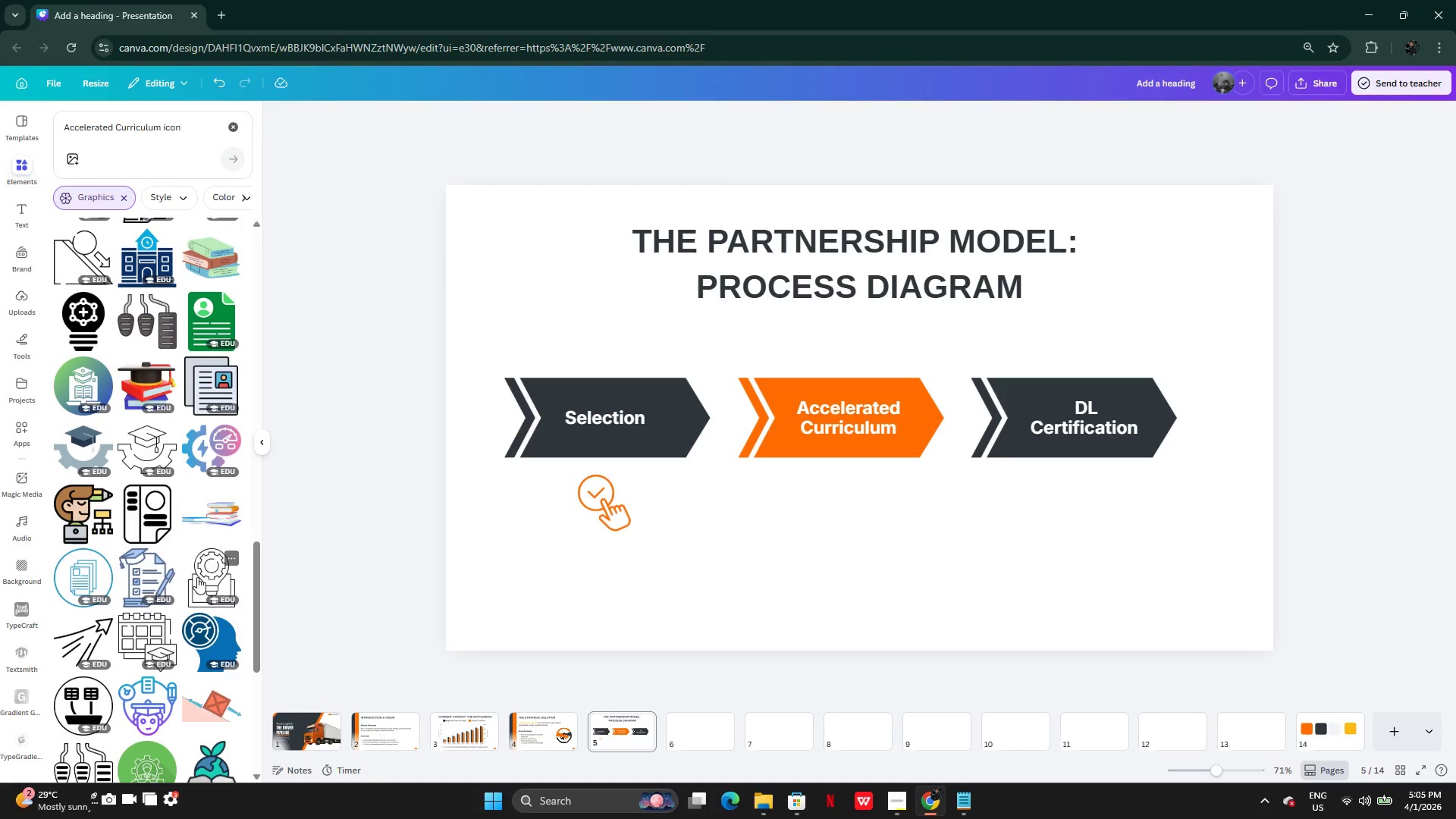 
left_click([205, 586])
 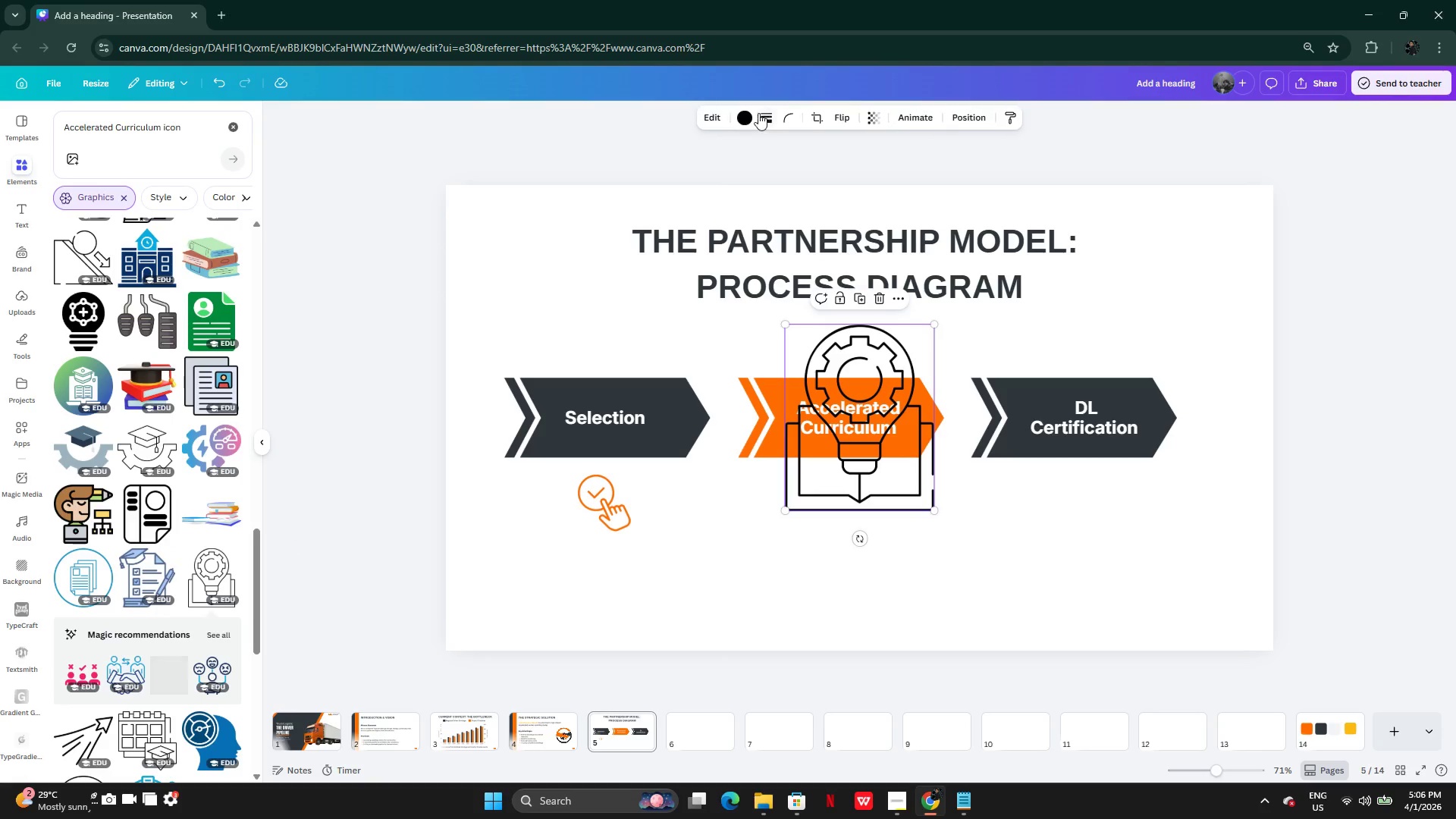 
left_click([748, 115])
 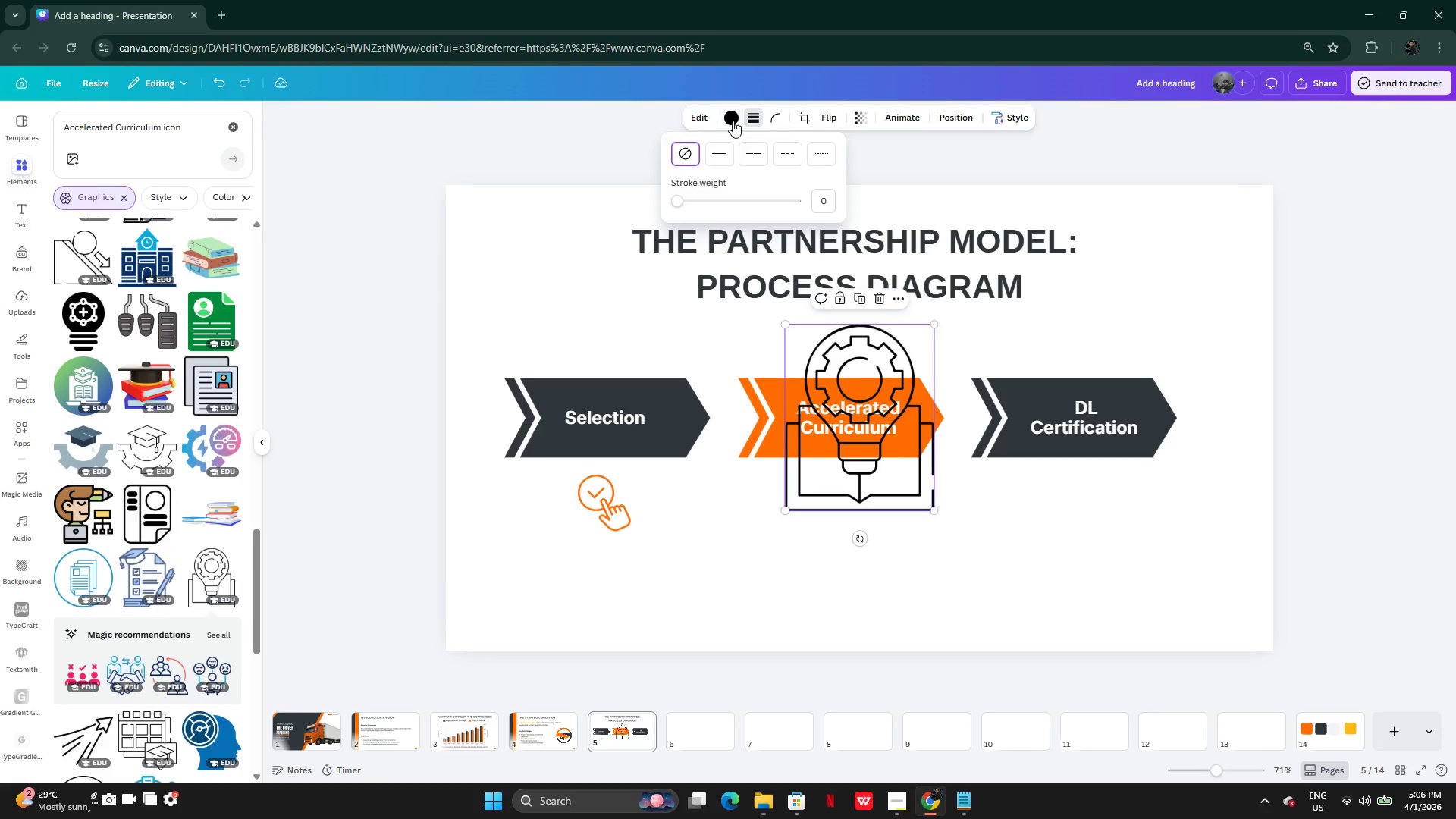 
left_click([732, 121])
 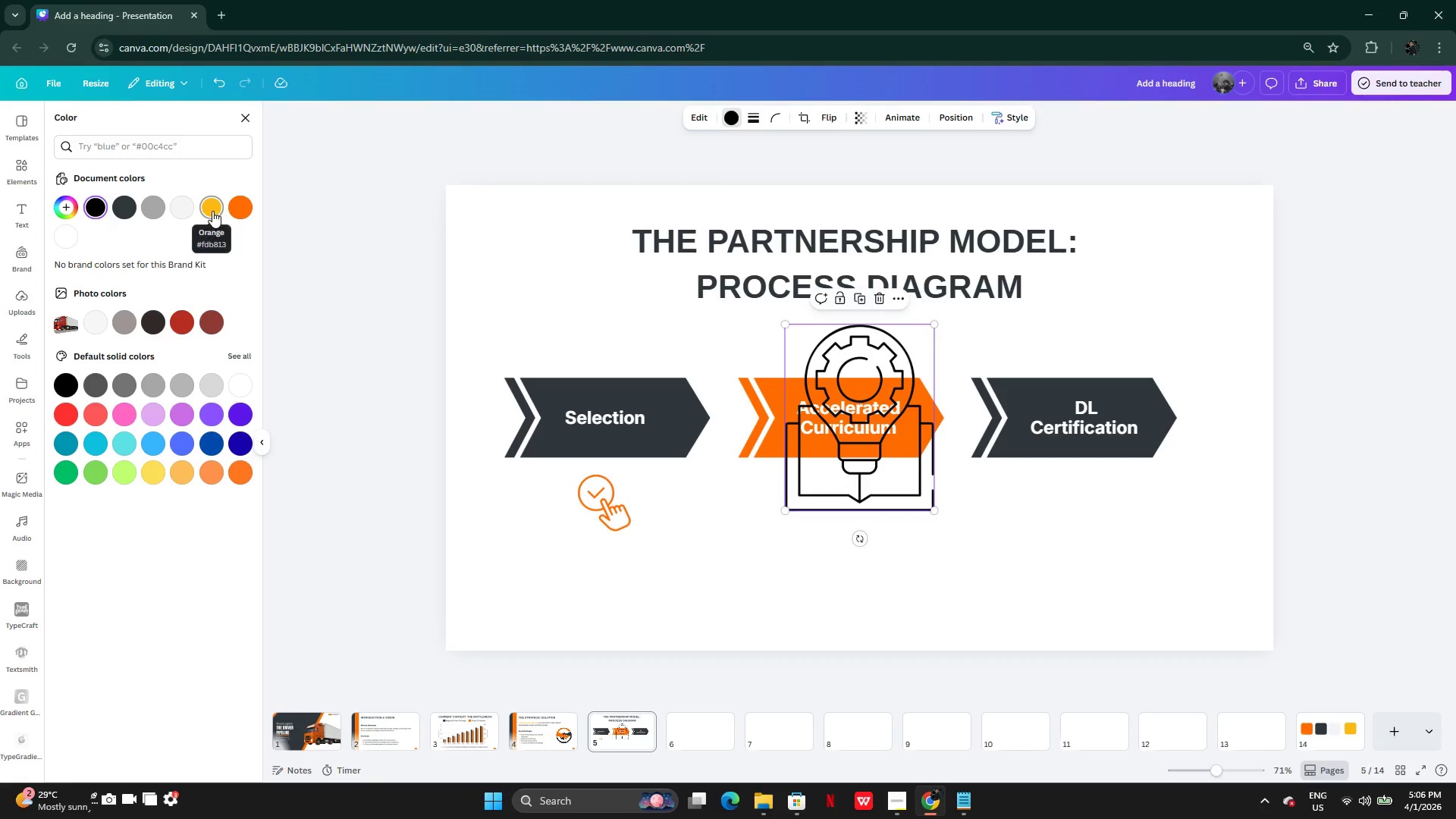 
left_click([232, 207])
 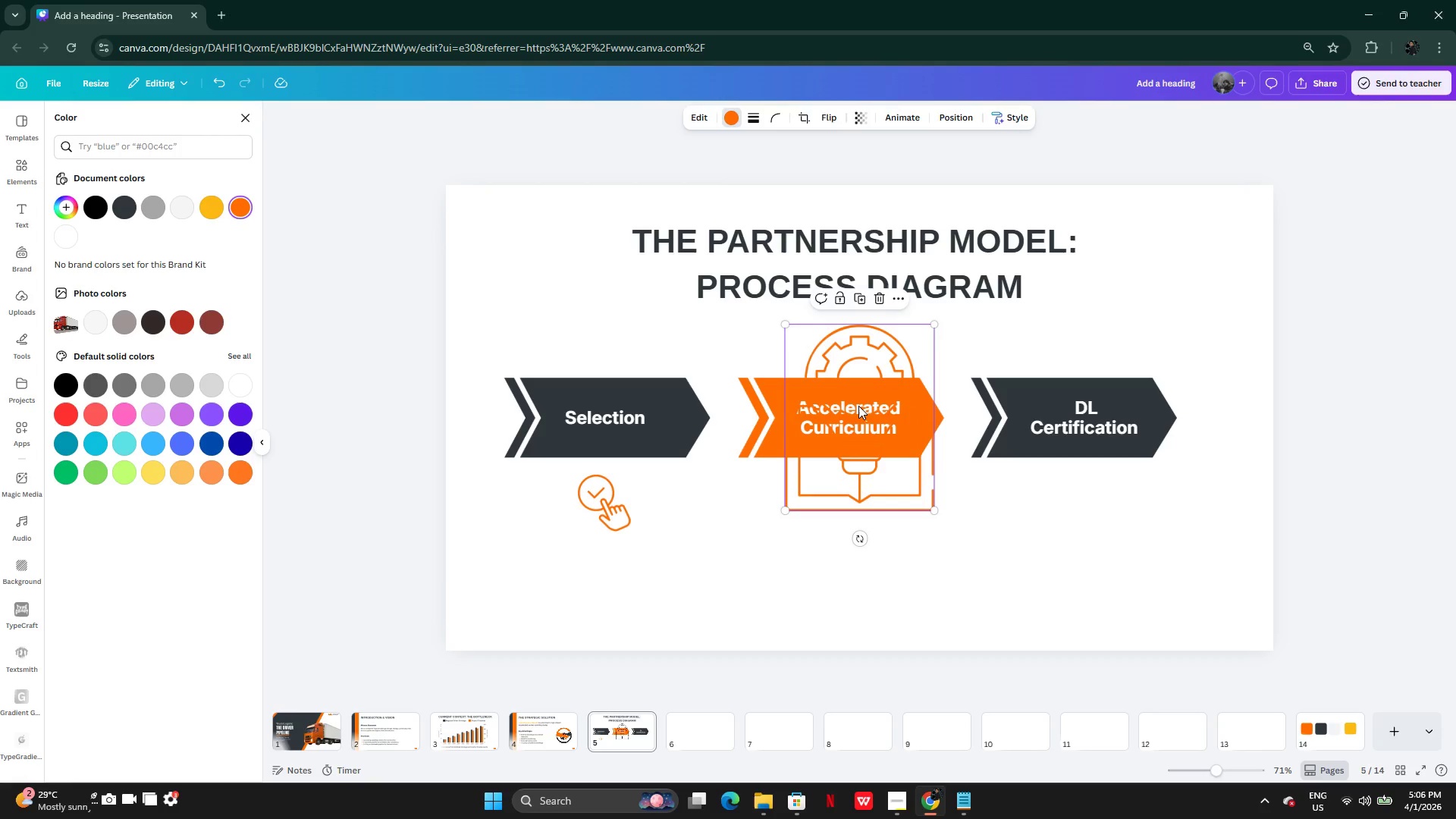 
left_click_drag(start_coordinate=[874, 400], to_coordinate=[629, 424])
 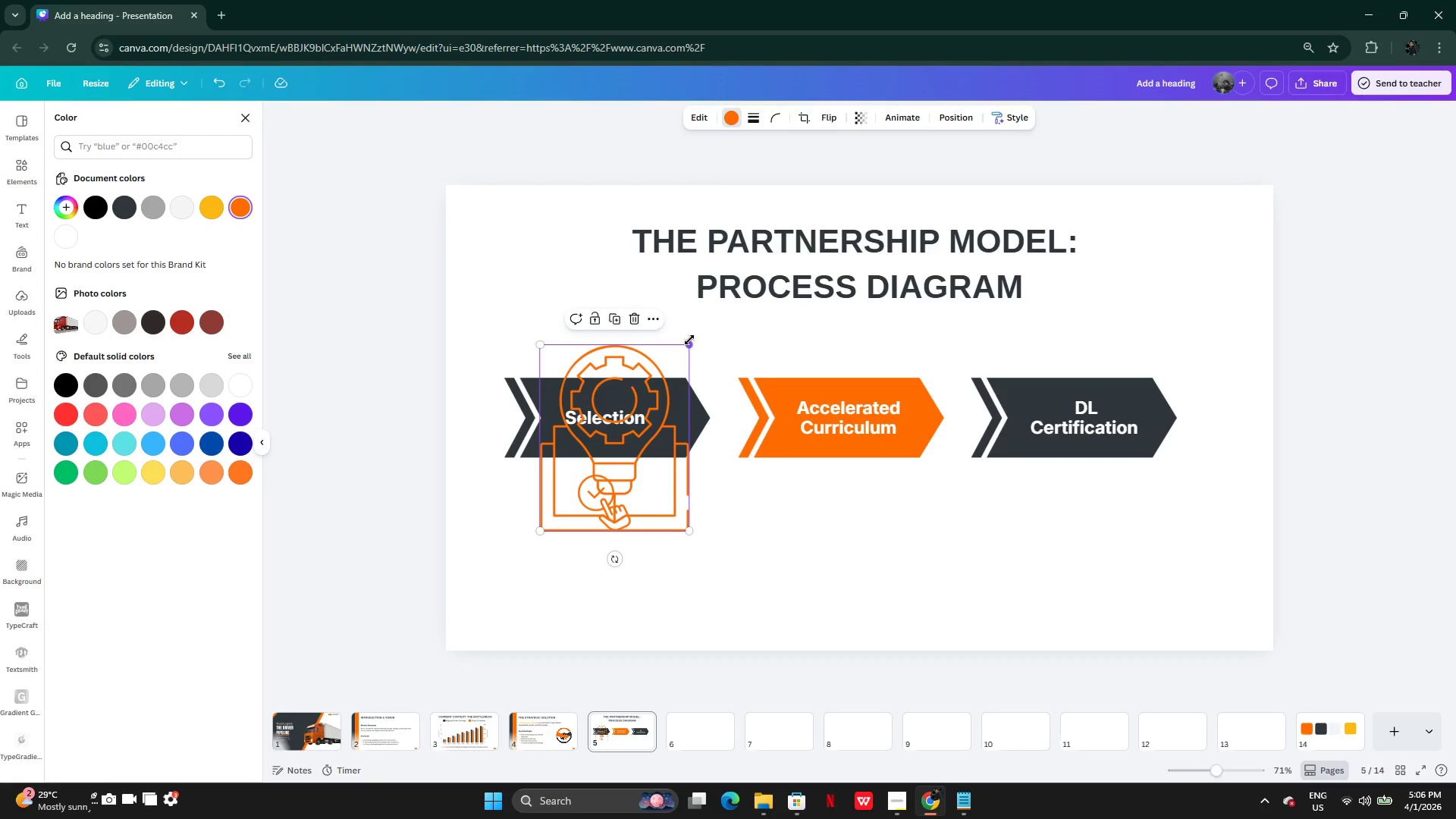 
left_click_drag(start_coordinate=[689, 340], to_coordinate=[606, 490])
 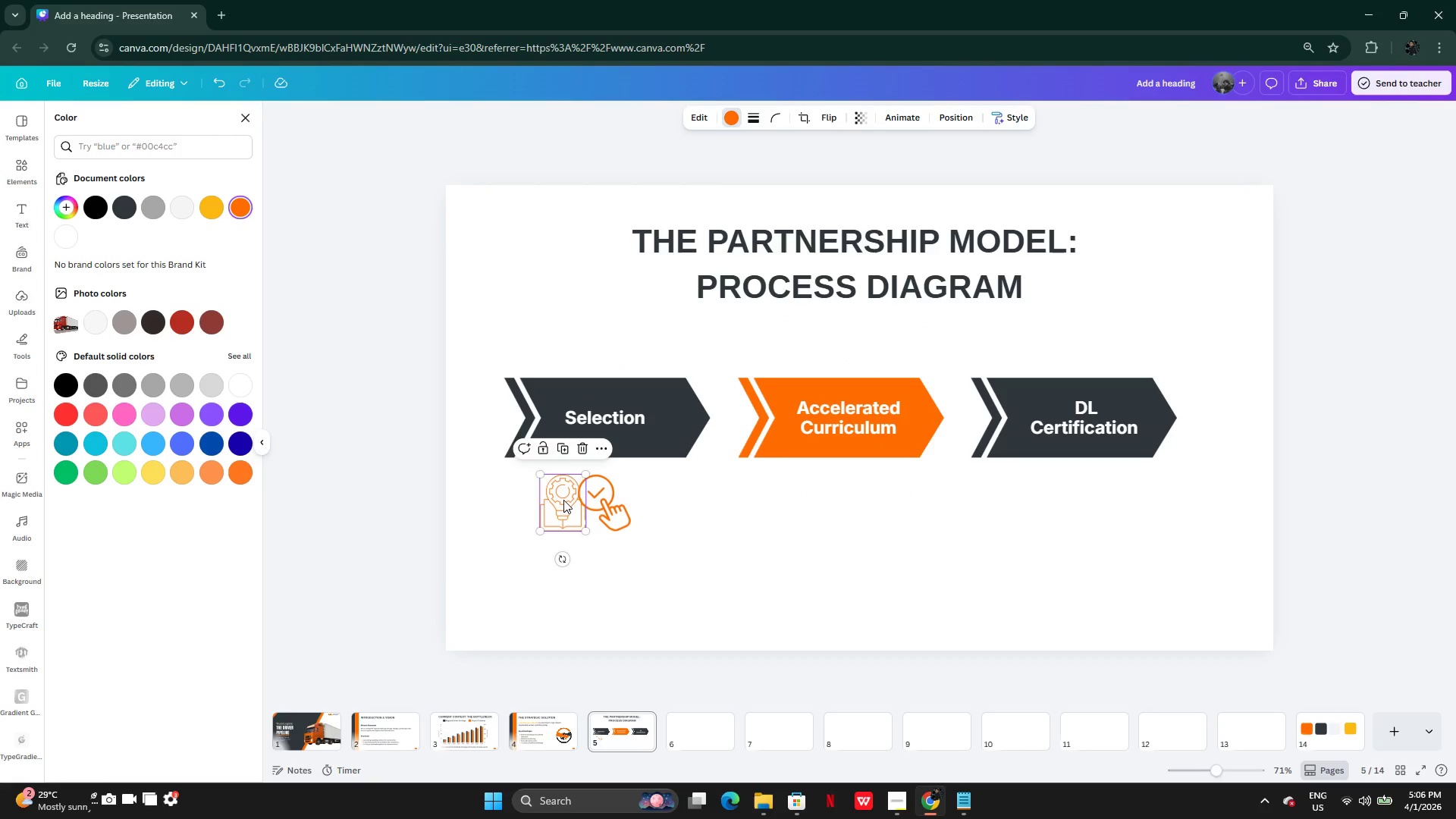 
left_click_drag(start_coordinate=[563, 500], to_coordinate=[840, 494])
 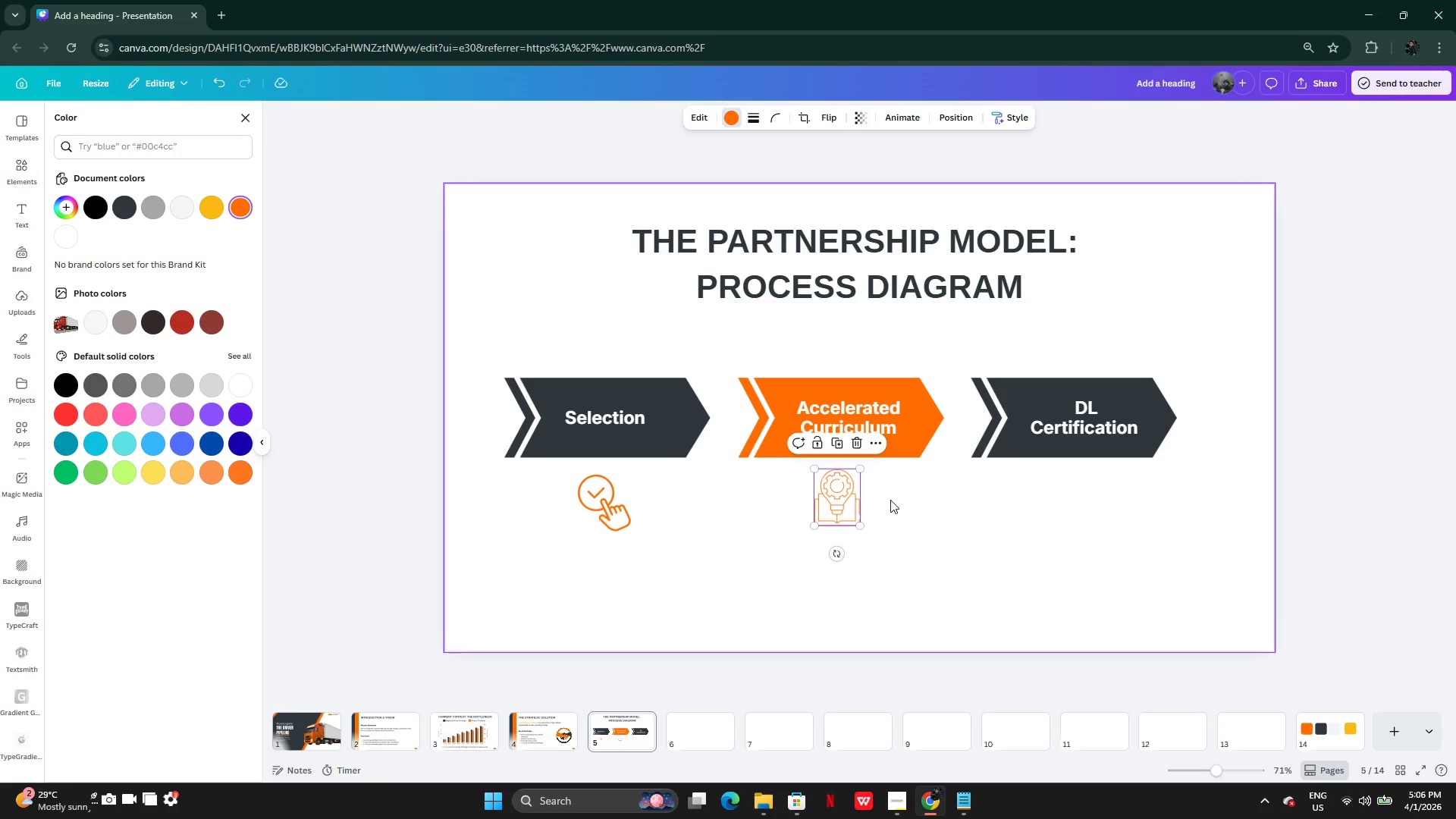 
left_click([890, 500])
 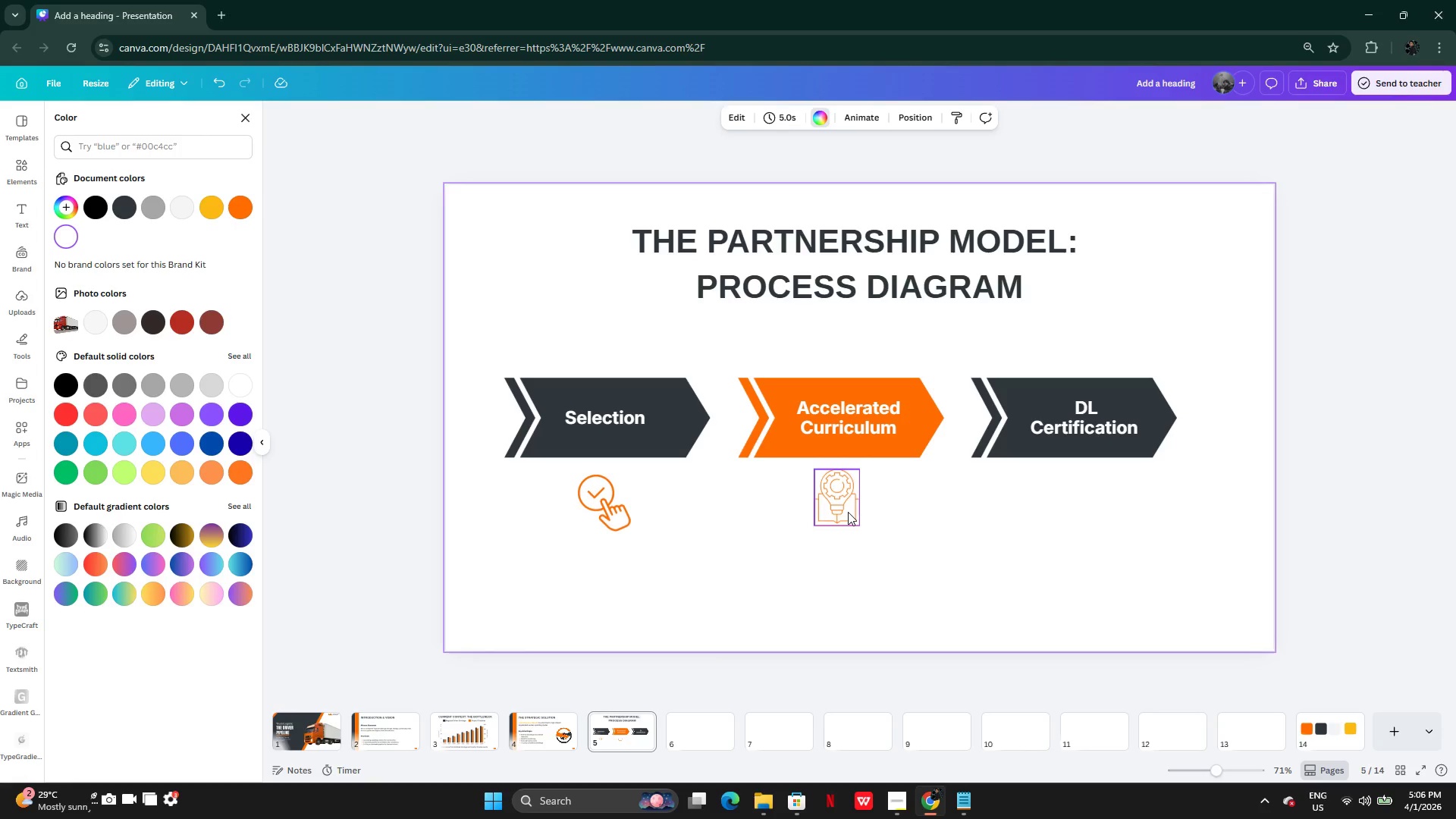 
left_click([848, 512])
 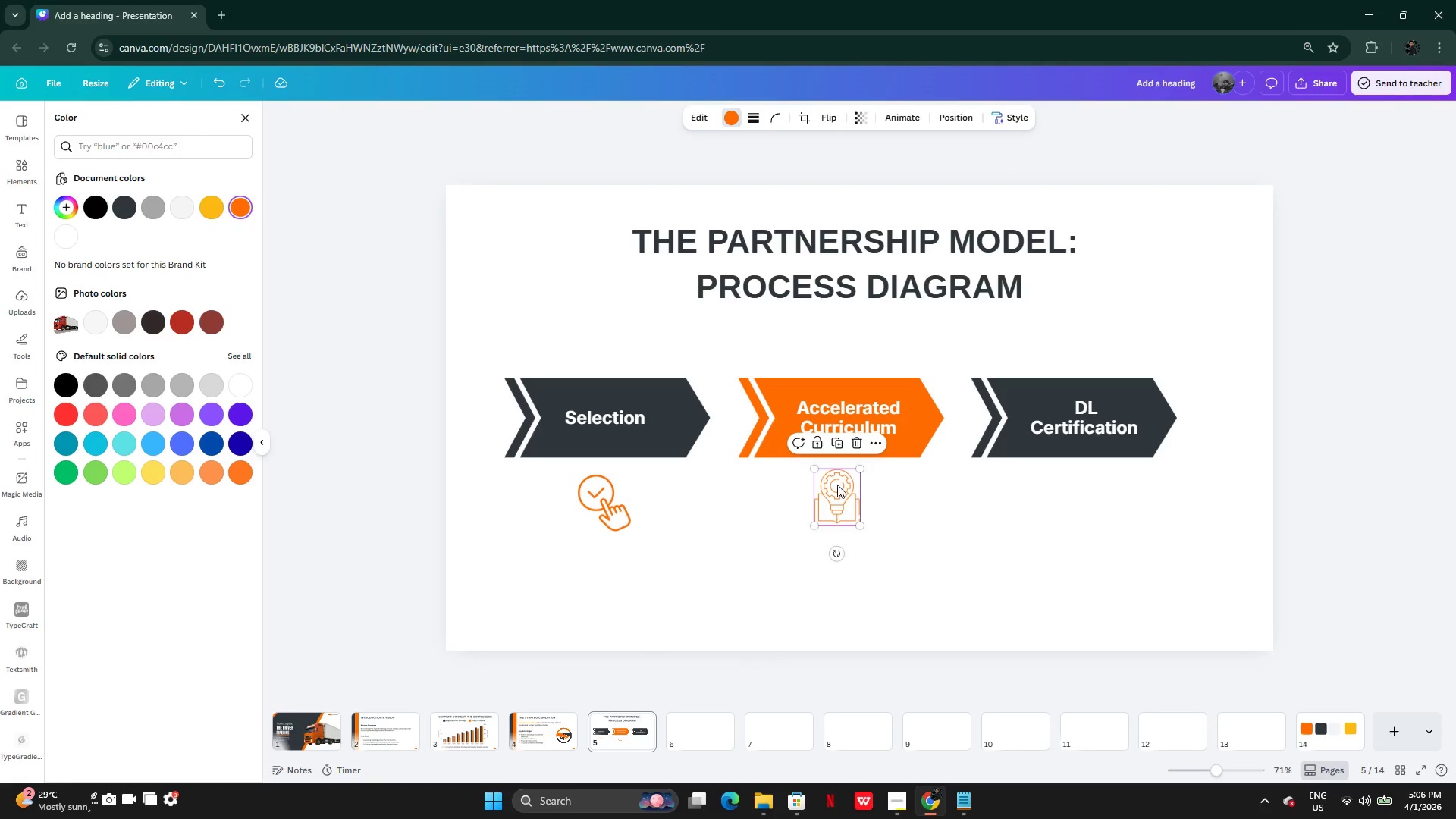 
left_click([879, 497])
 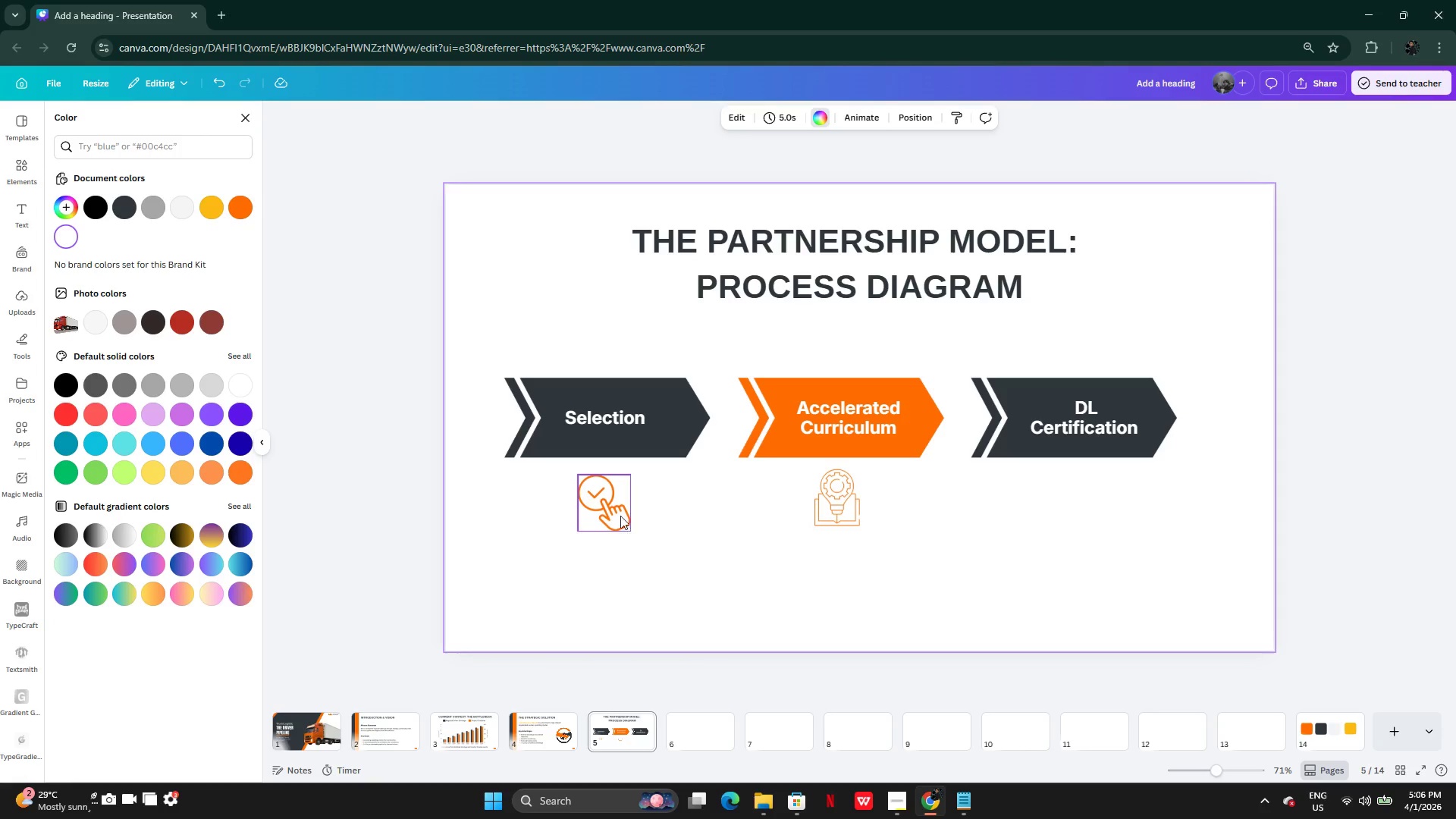 
left_click([617, 513])
 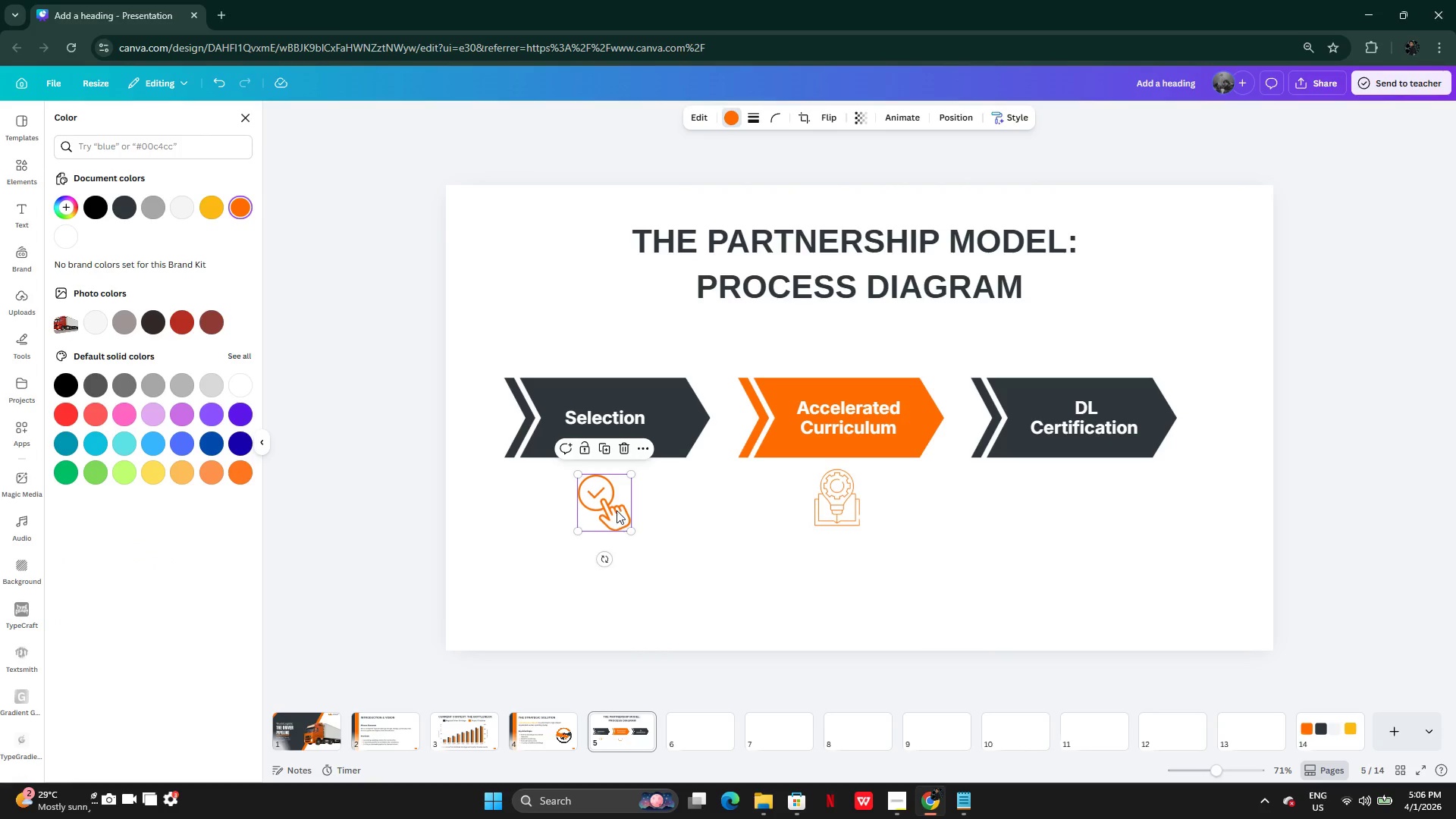 
left_click_drag(start_coordinate=[617, 513], to_coordinate=[617, 506])
 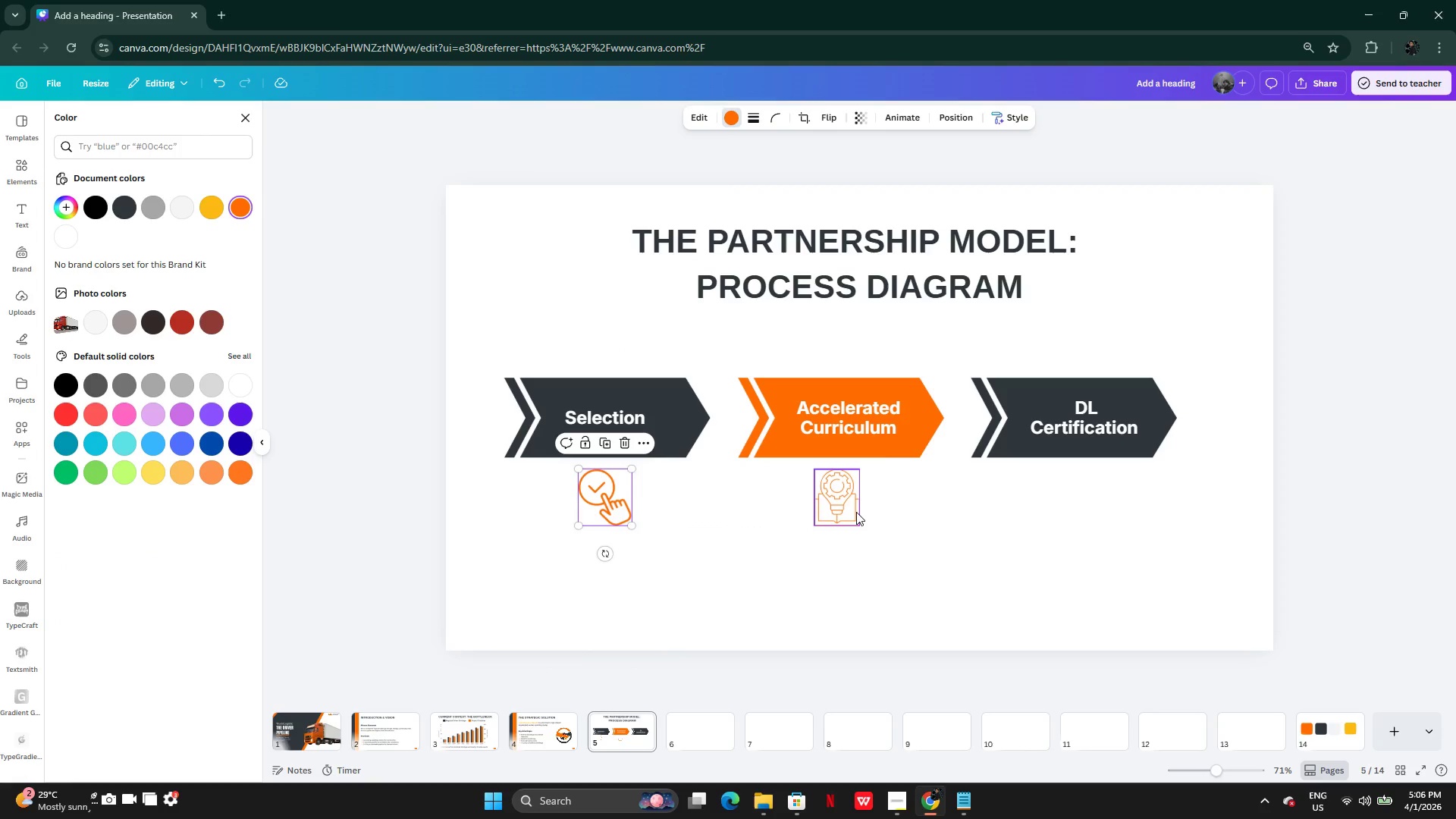 
left_click([856, 512])
 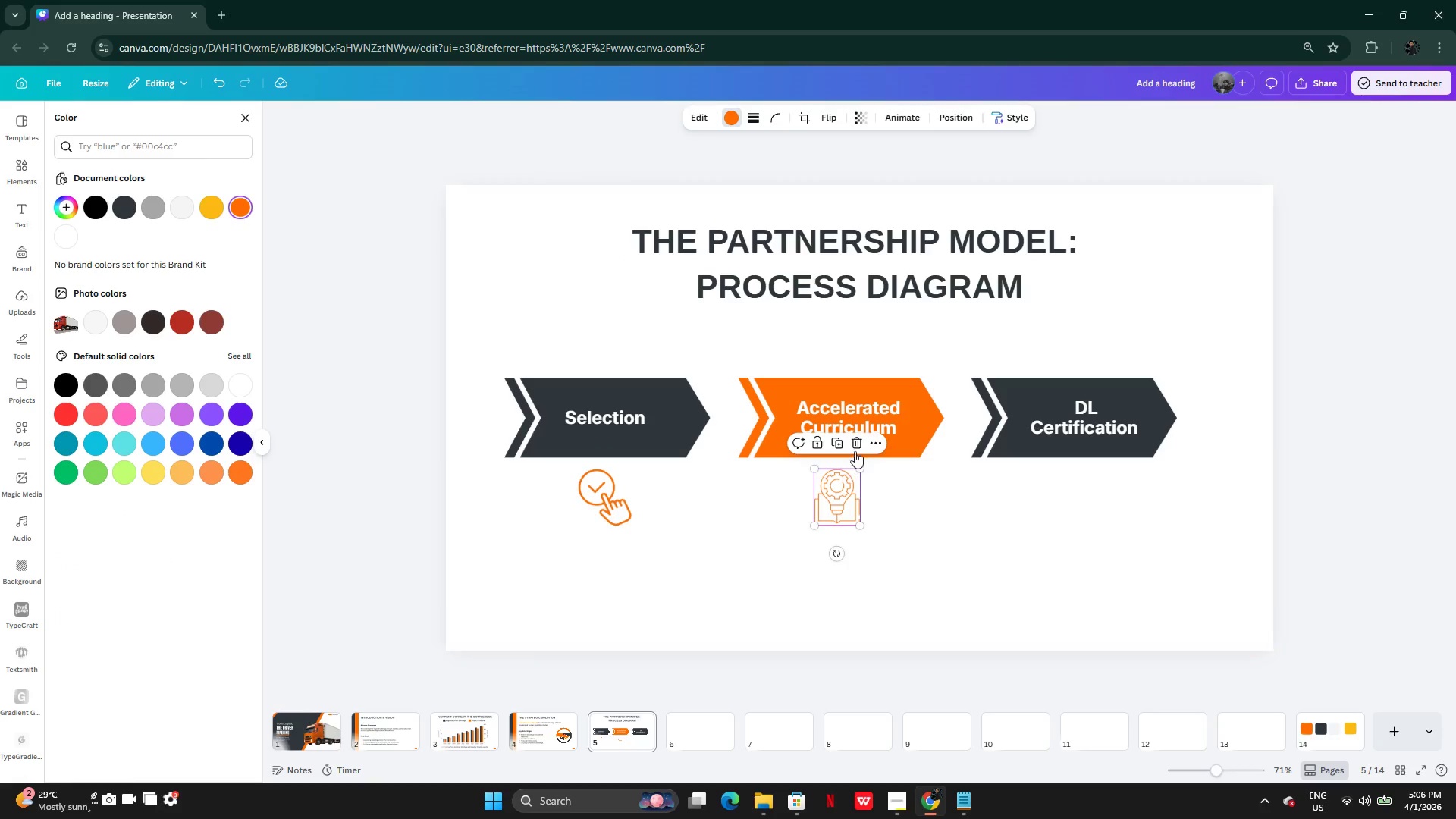 
left_click([855, 441])
 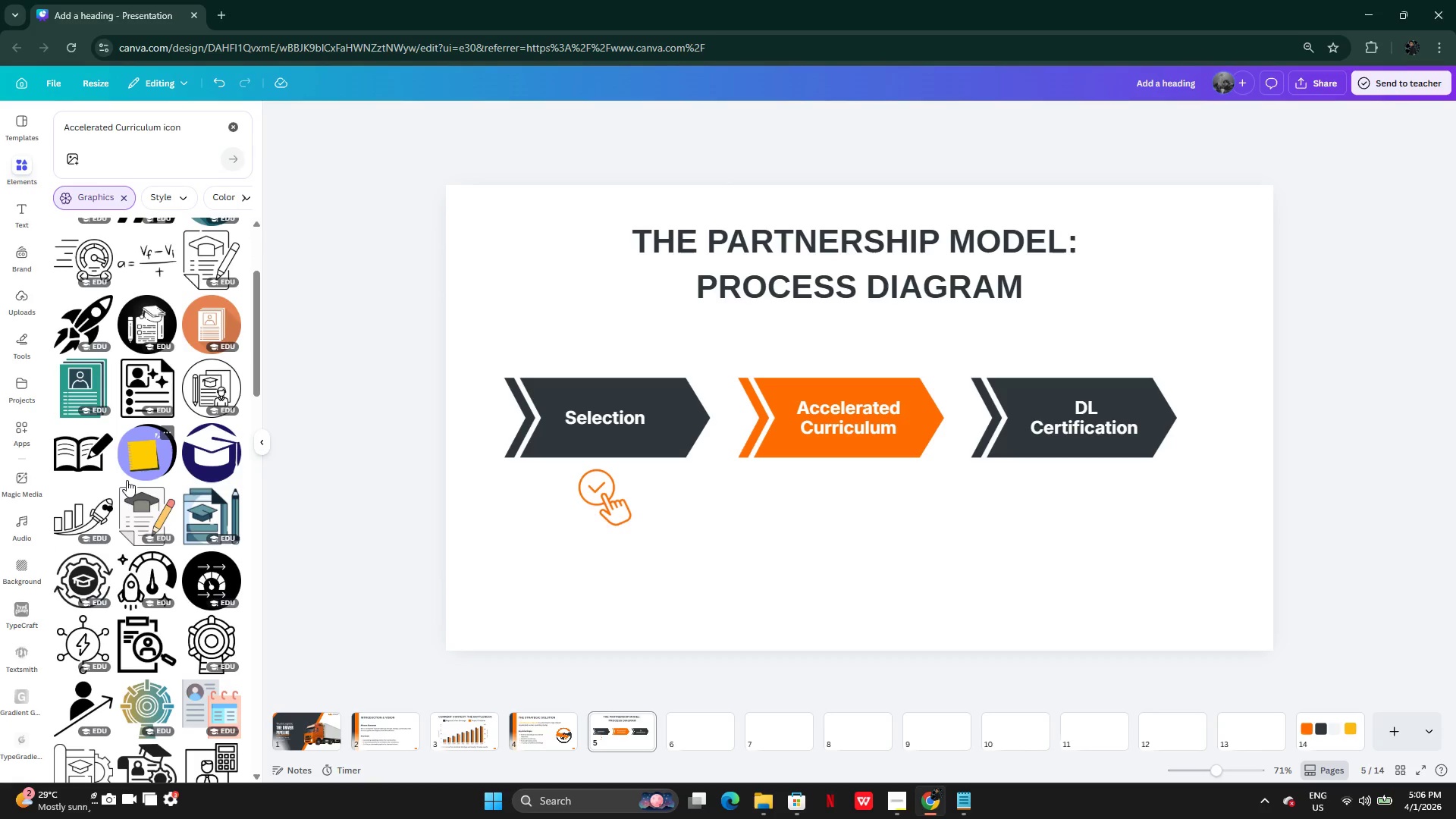 
wait(19.48)
 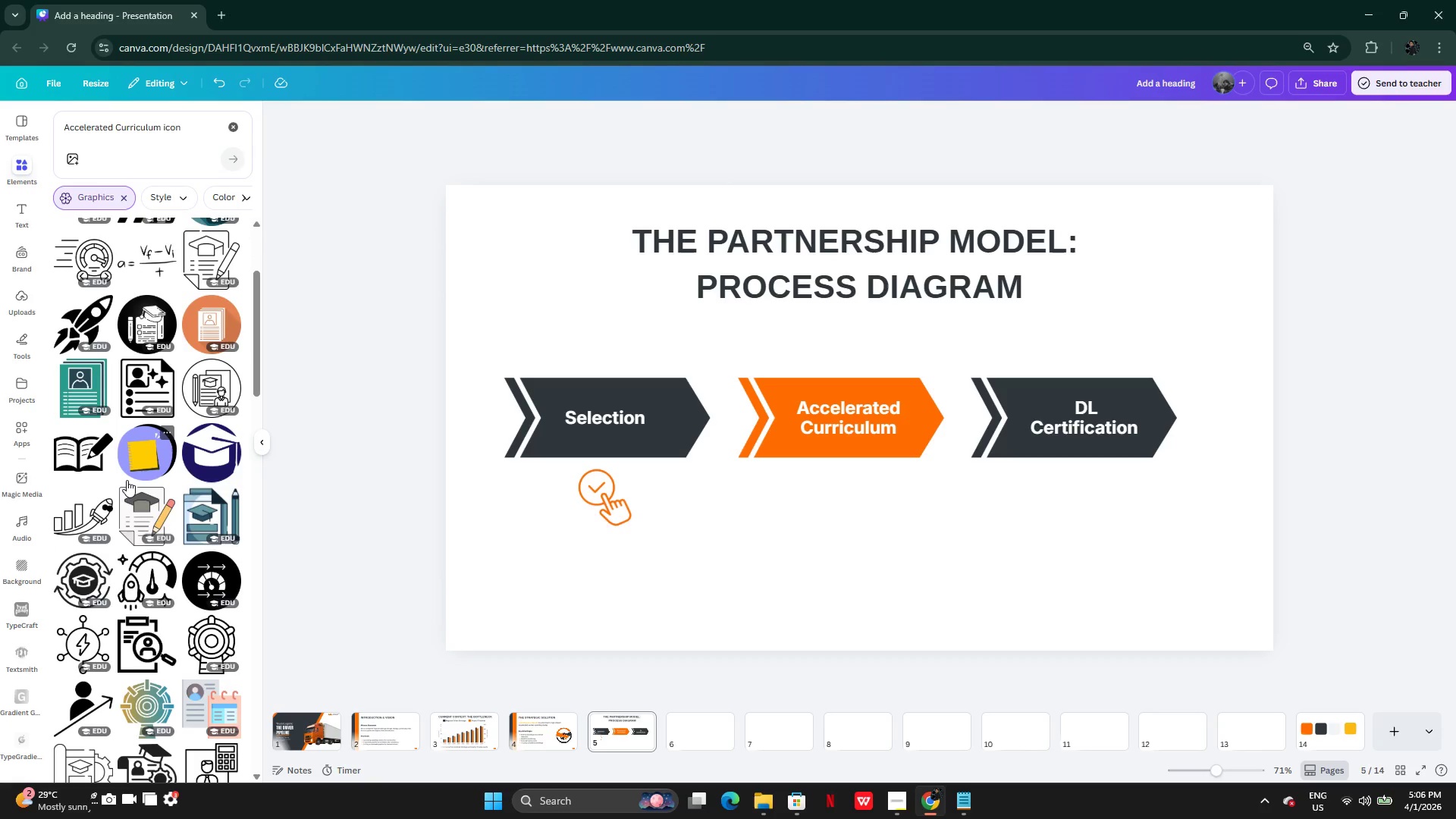 
left_click([228, 320])
 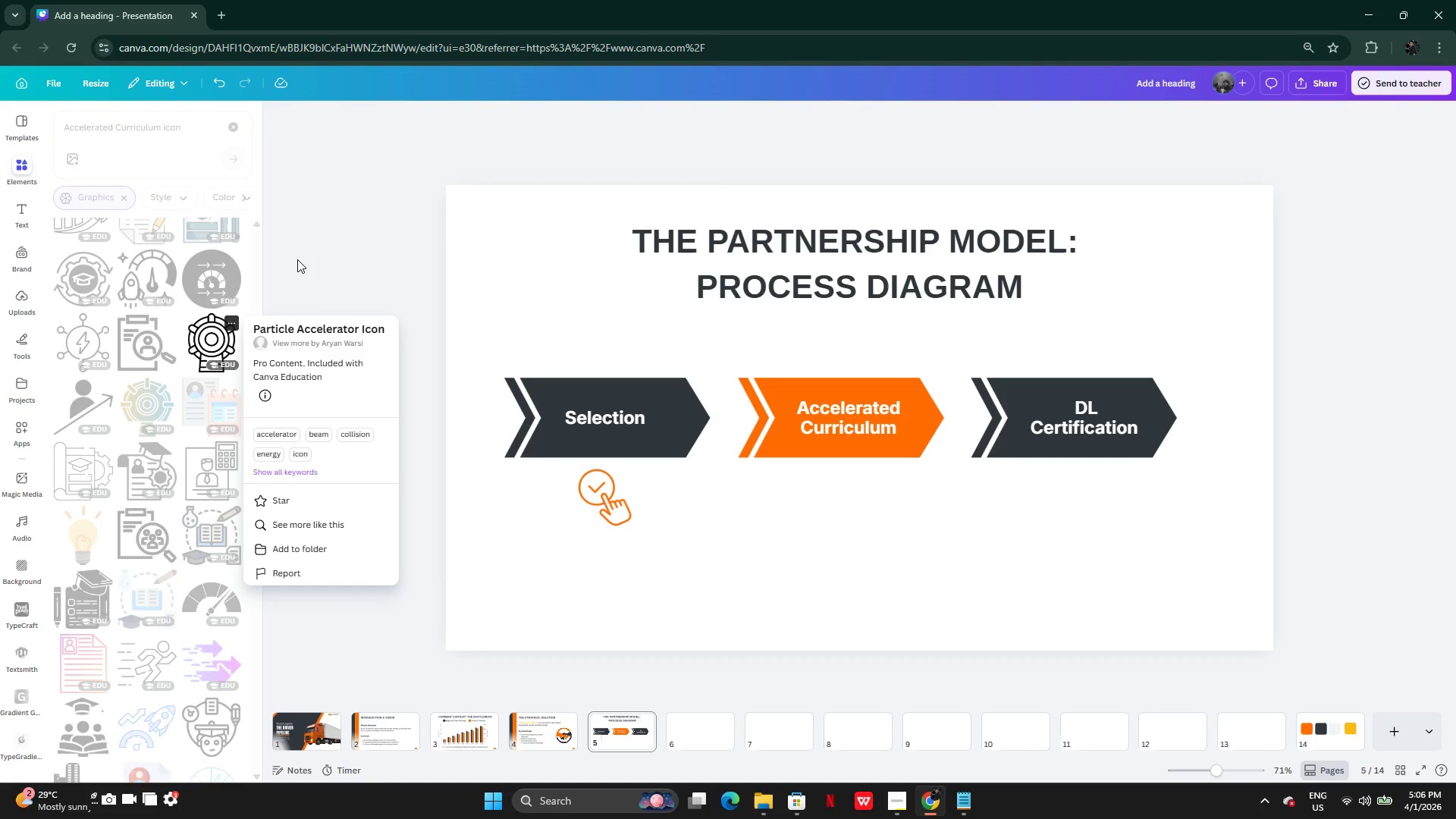 
left_click([297, 259])
 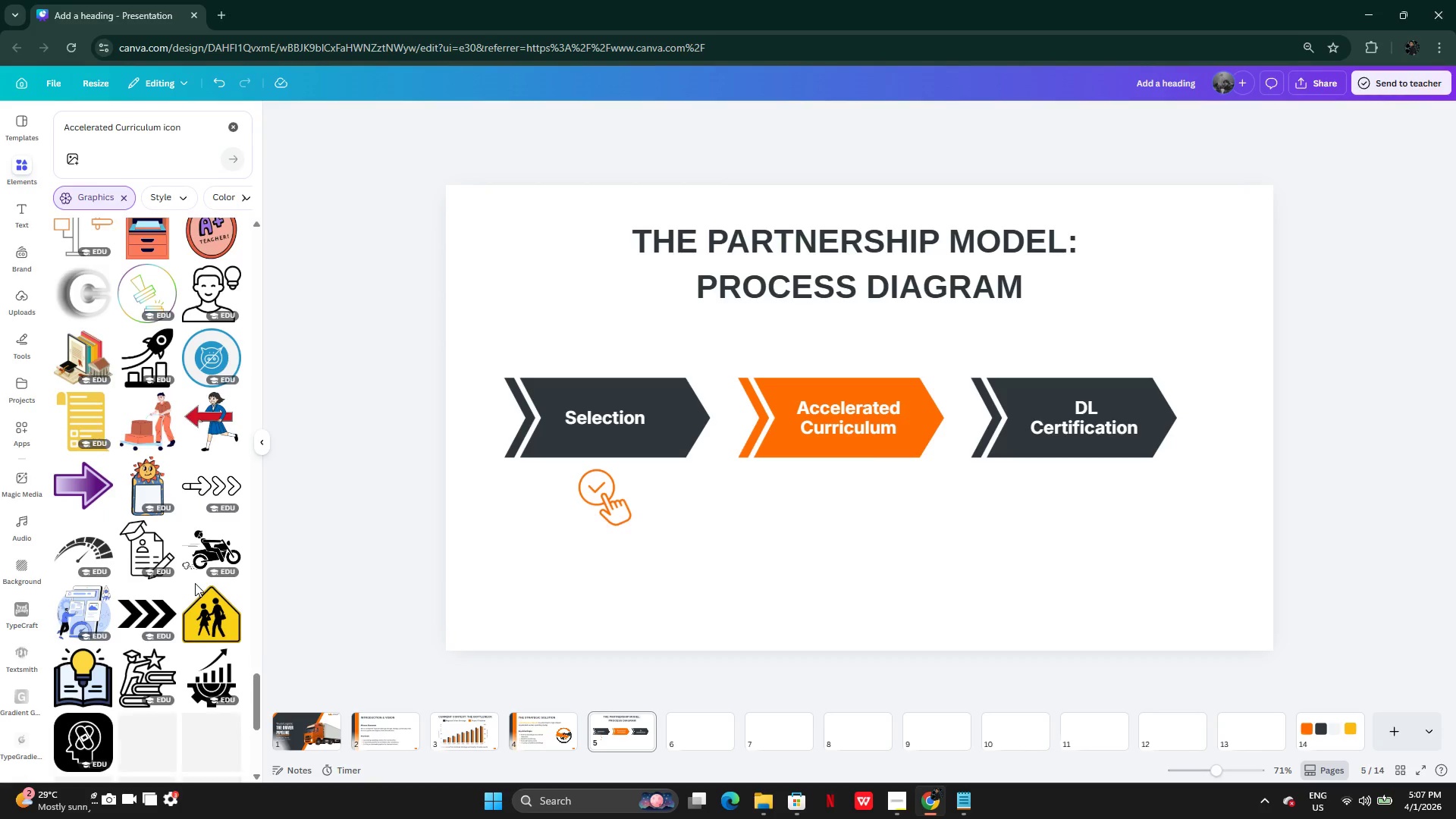 
wait(34.2)
 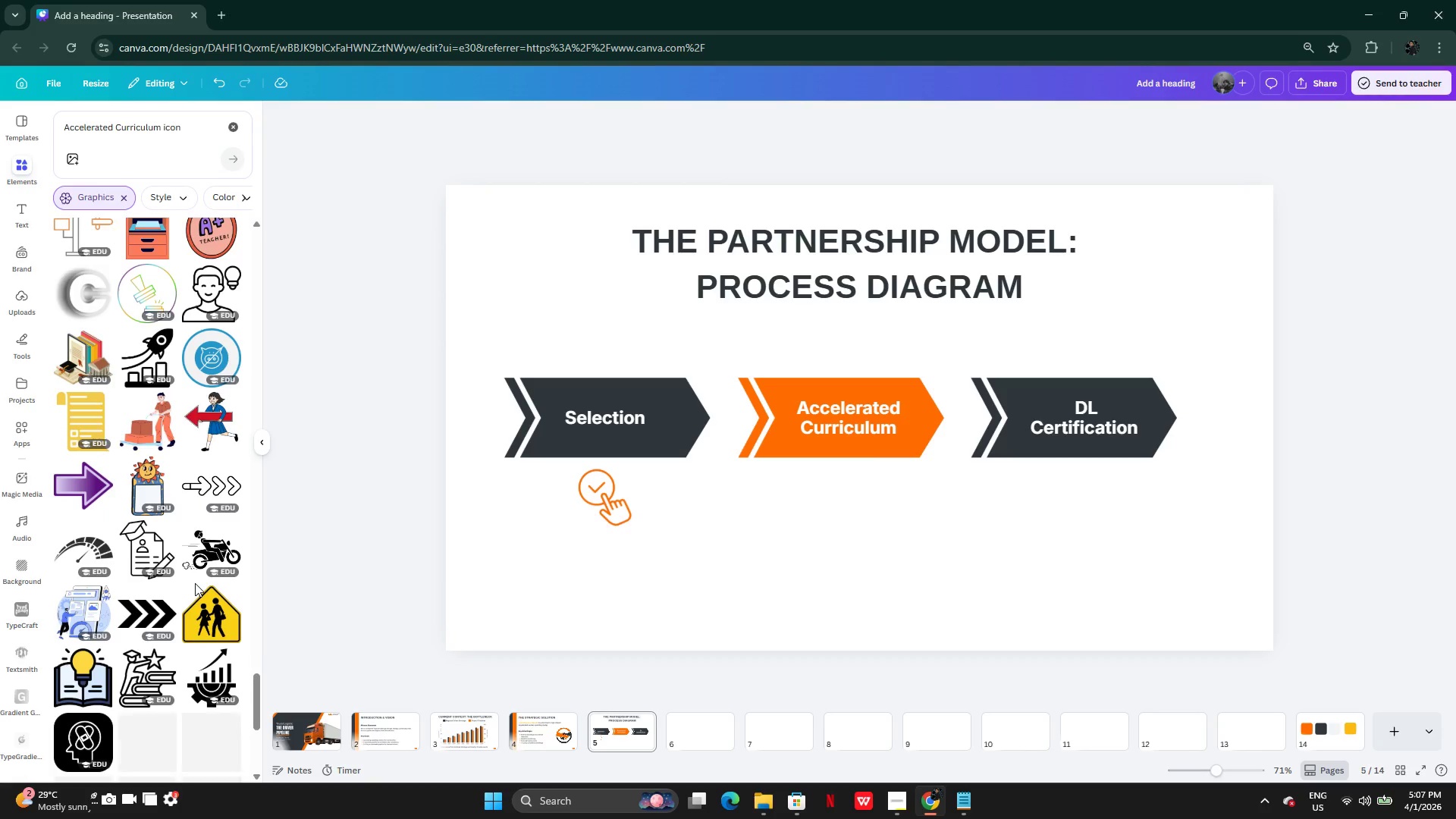 
left_click([113, 124])
 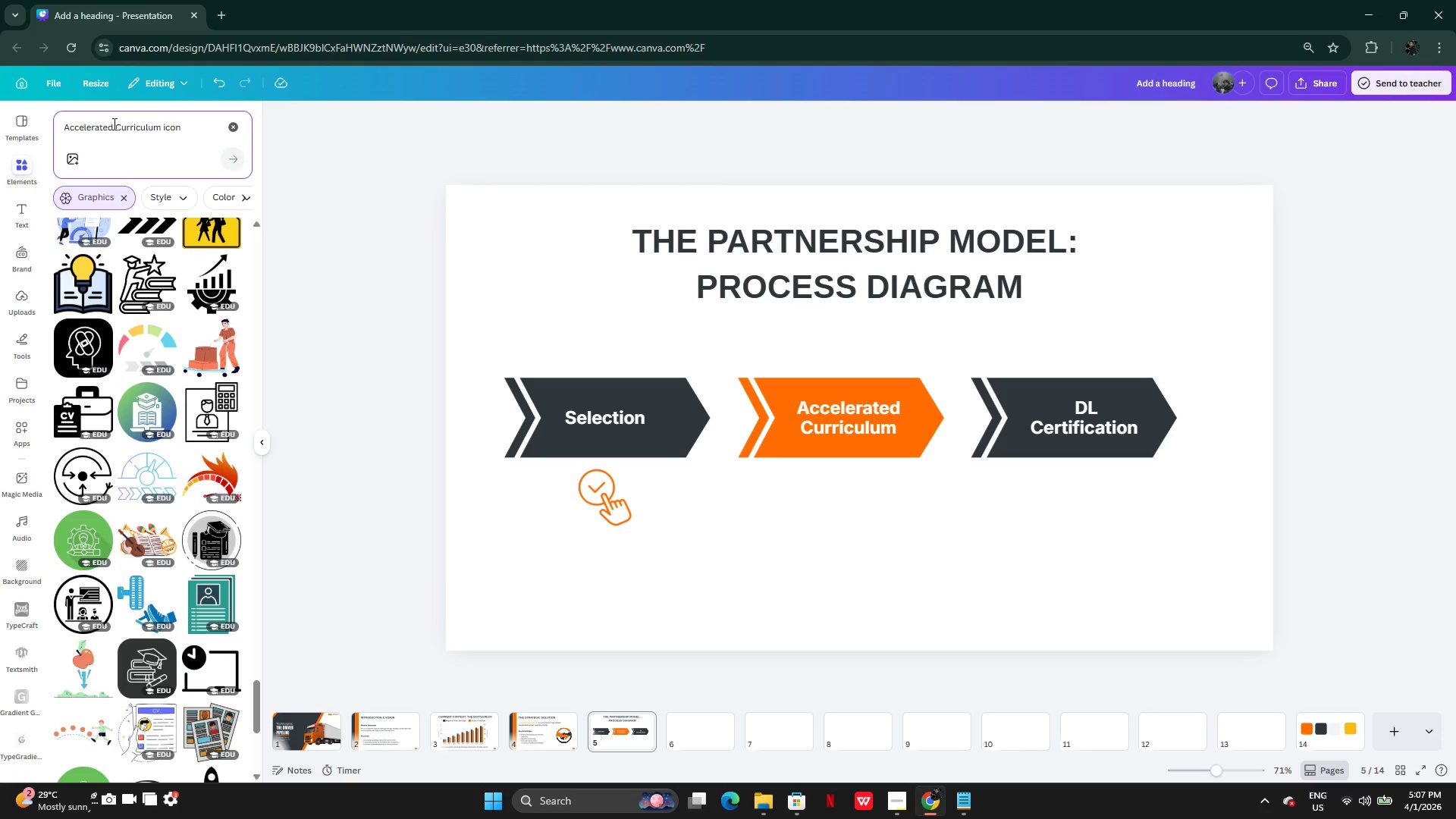 
hold_key(key=Backspace, duration=1.39)
 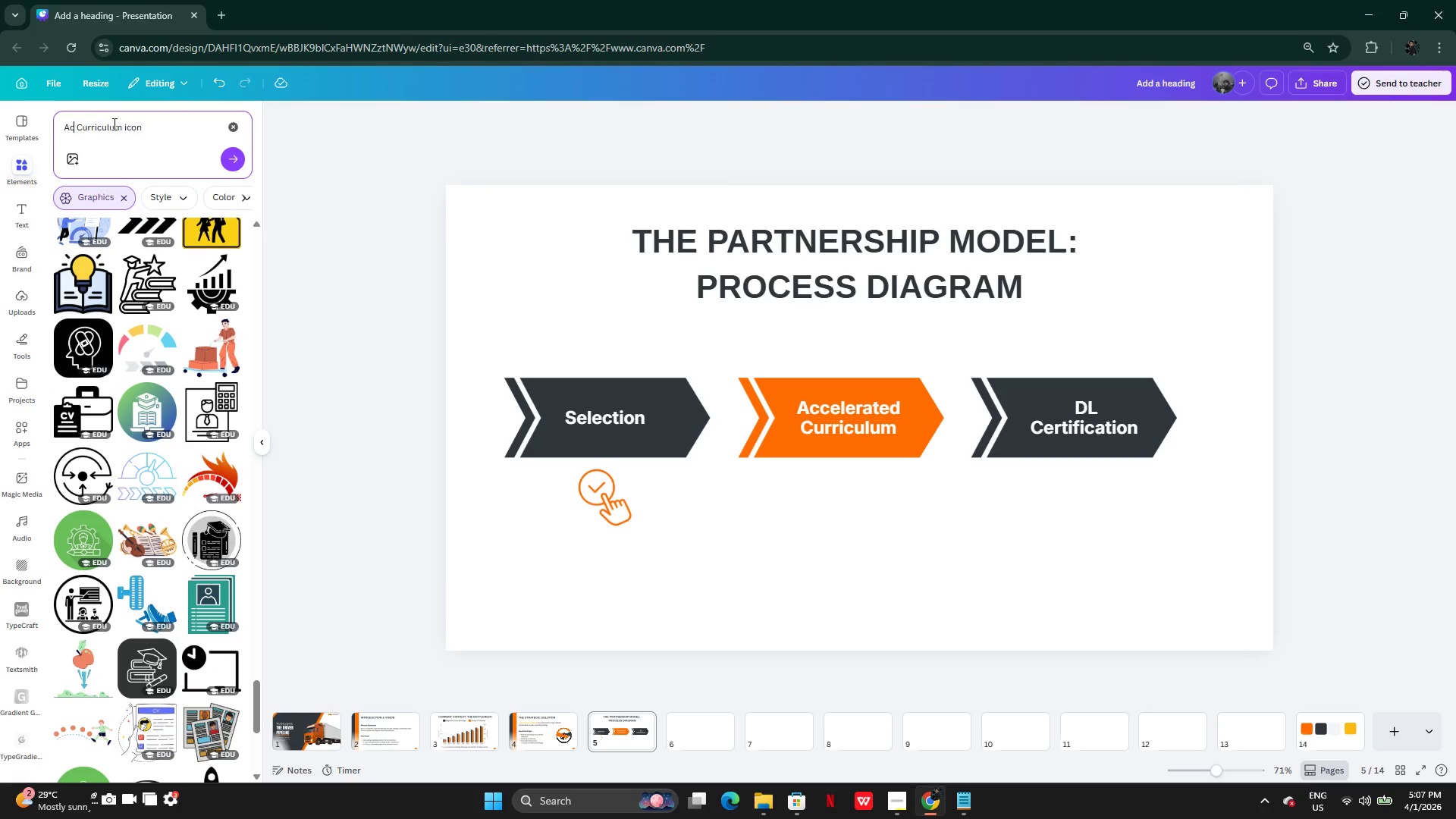 
key(Backspace)
 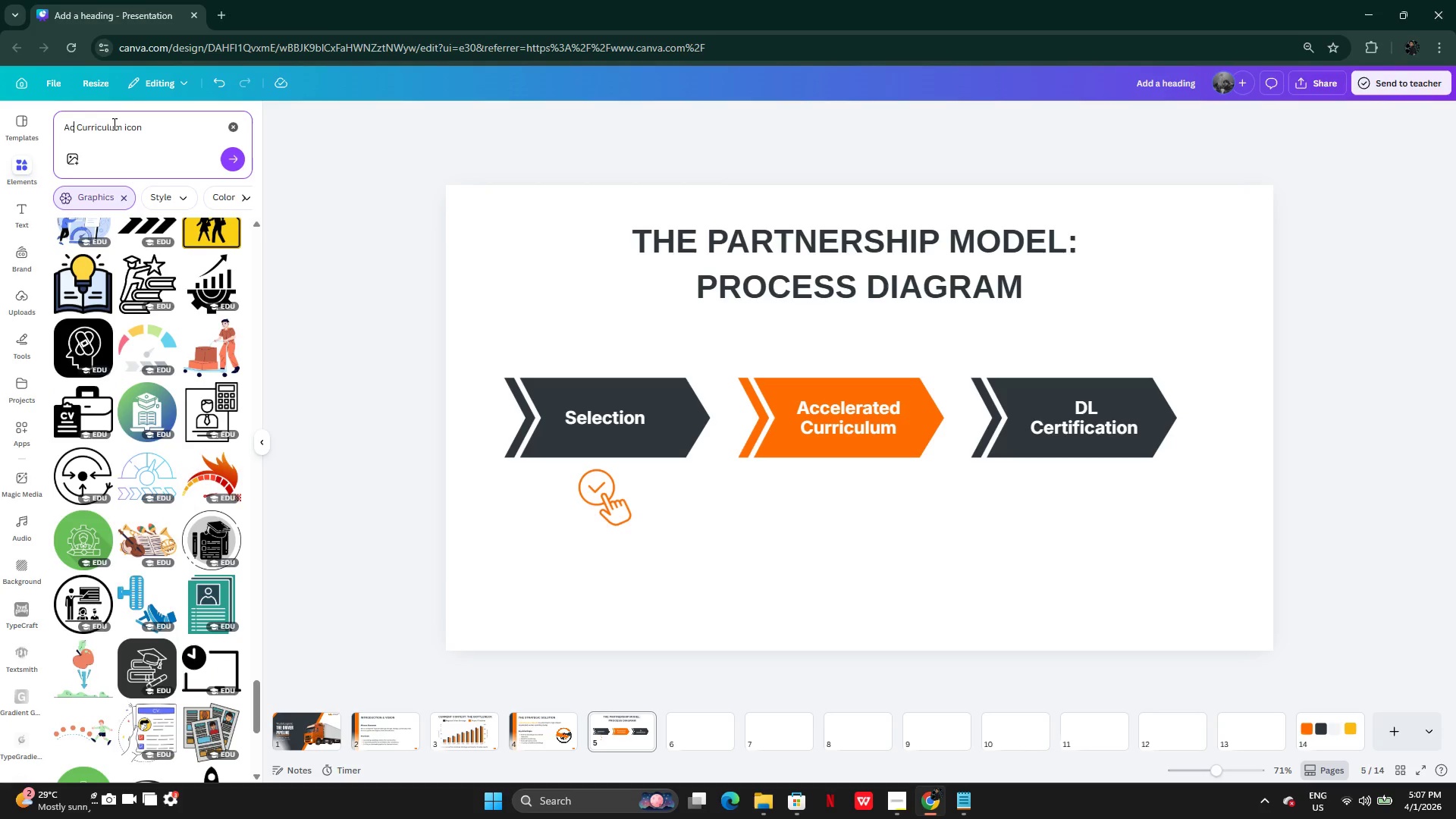 
key(Backspace)
 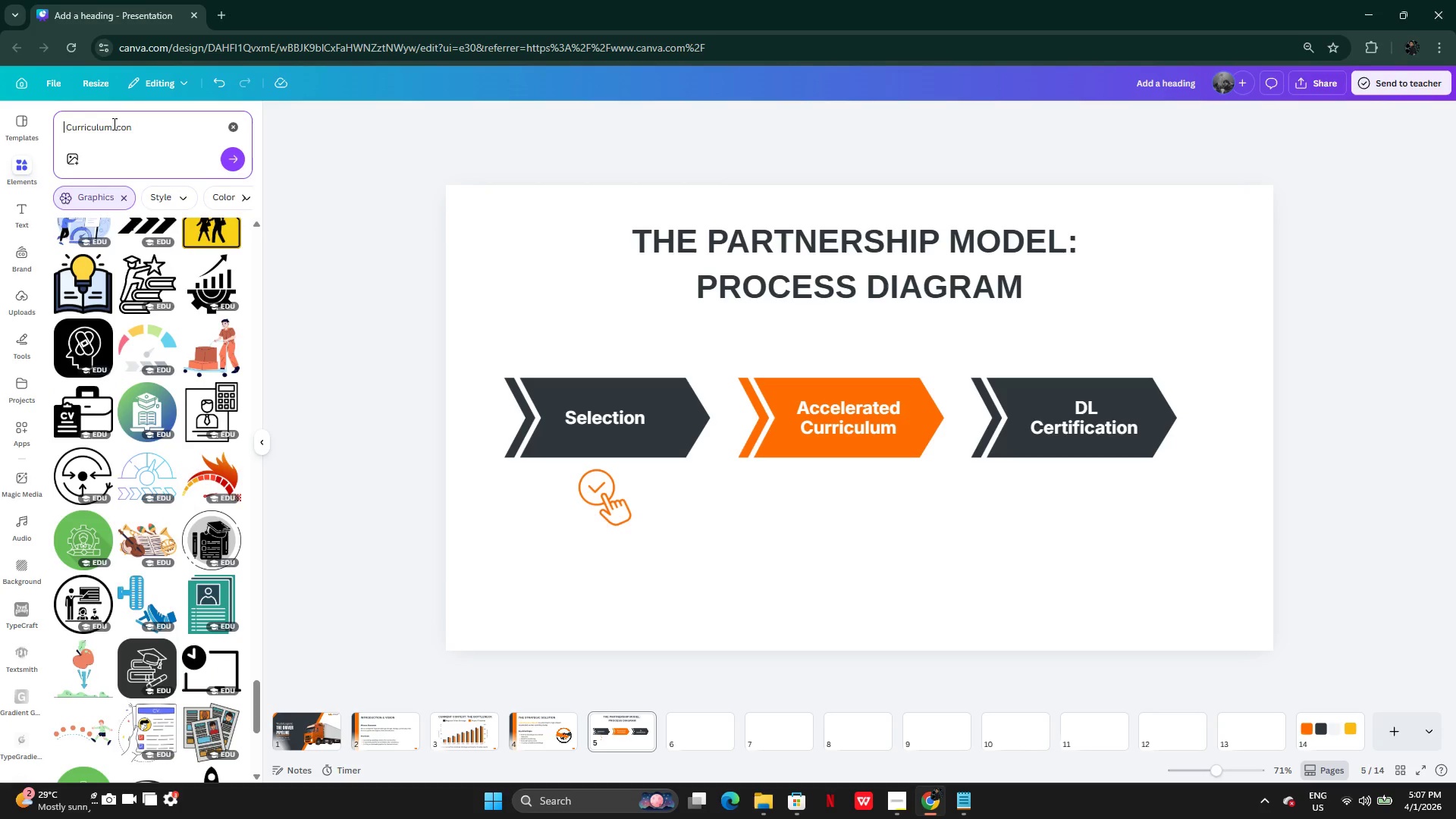 
key(Backspace)
 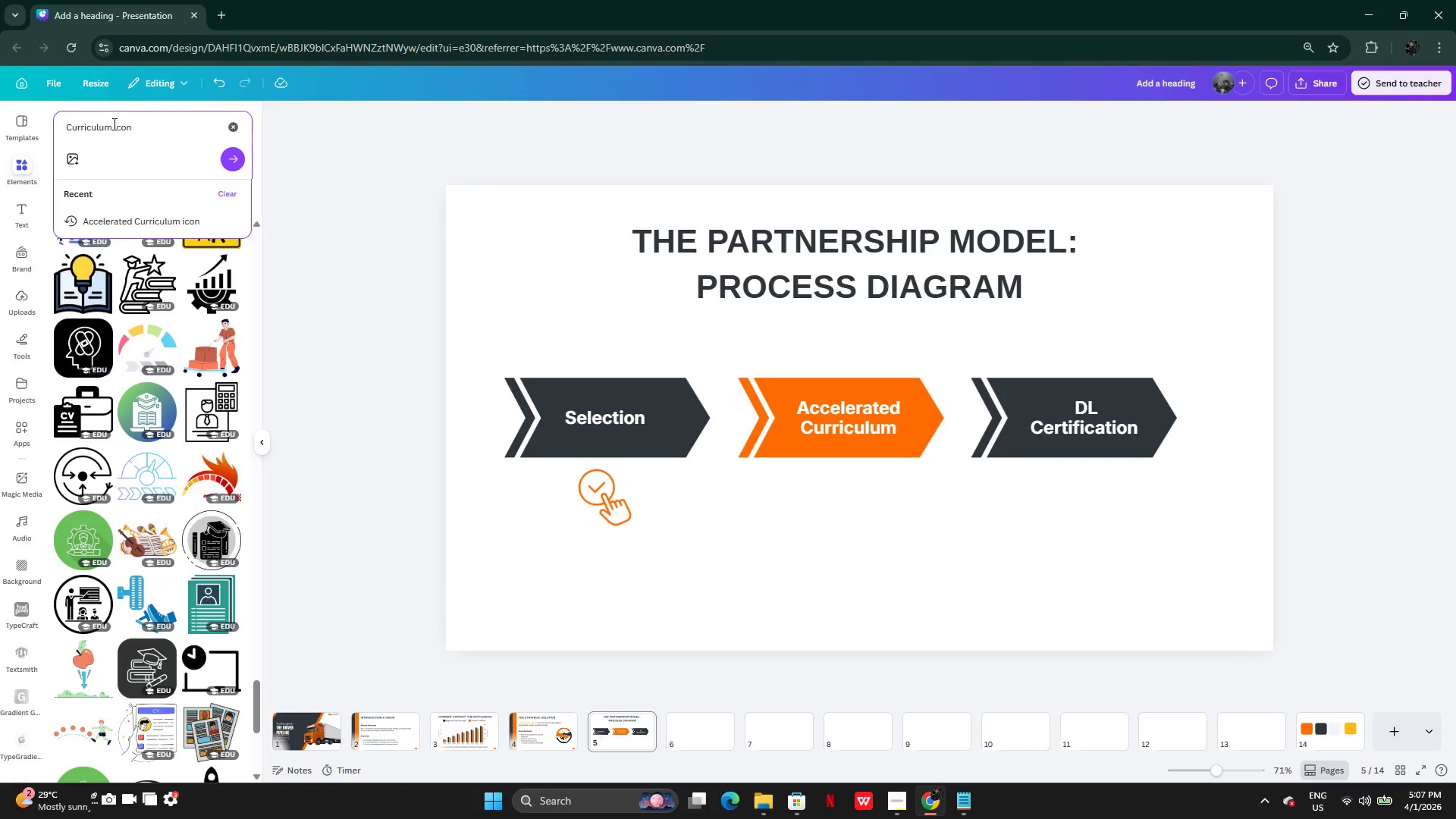 
key(Backspace)
 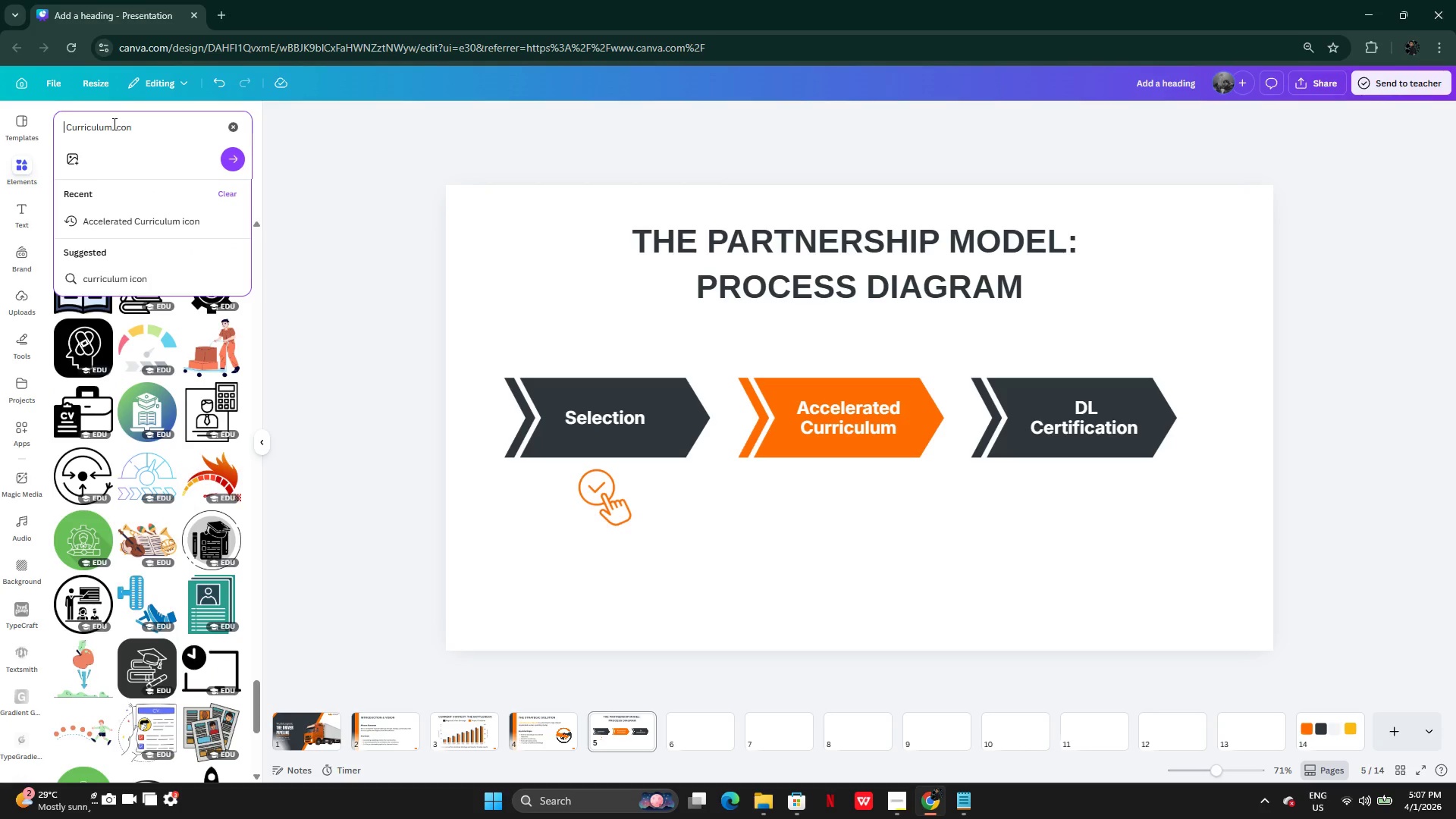 
key(Enter)
 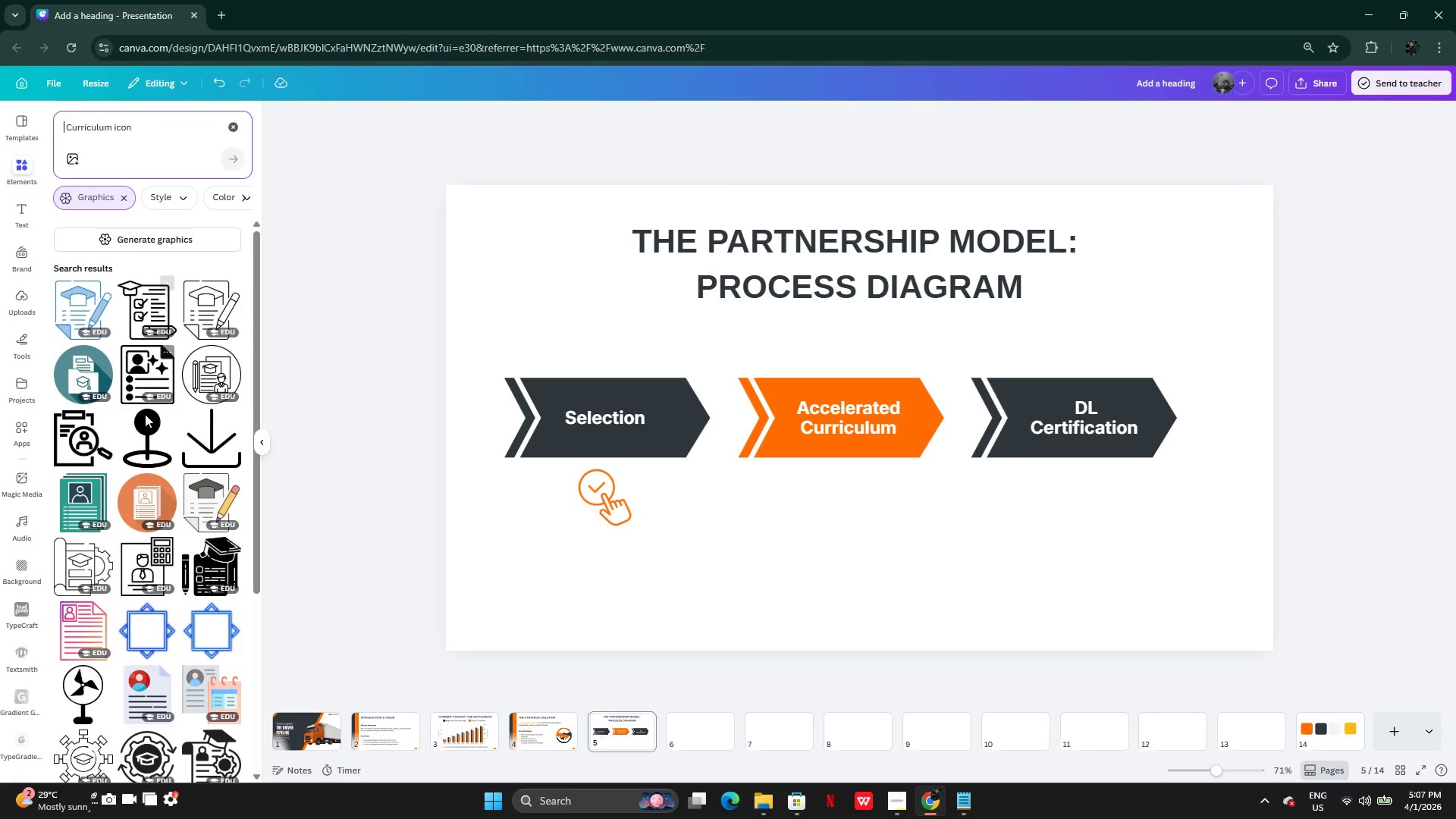 
mouse_move([121, 525])
 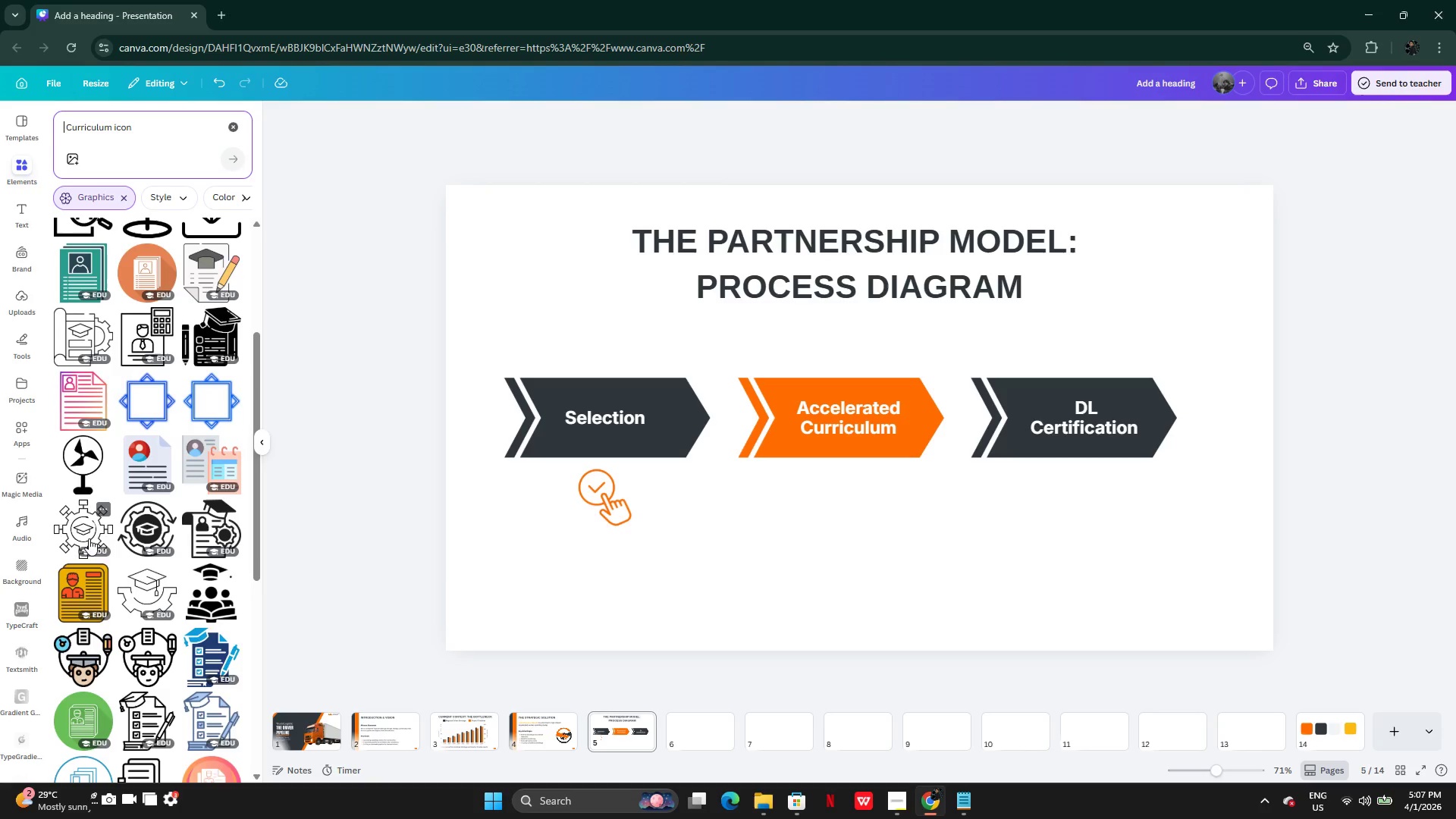 
left_click([88, 537])
 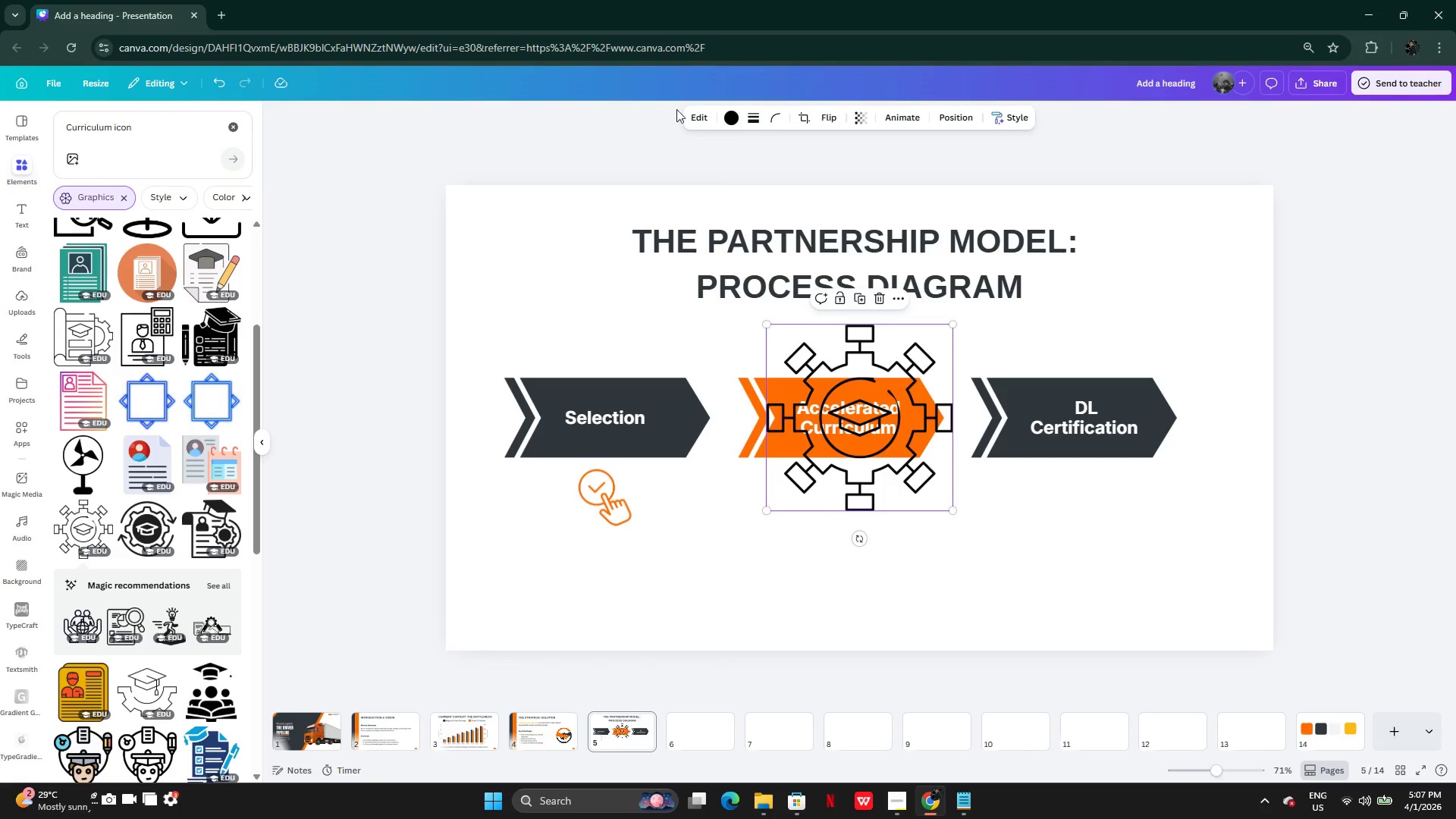 
left_click([726, 116])
 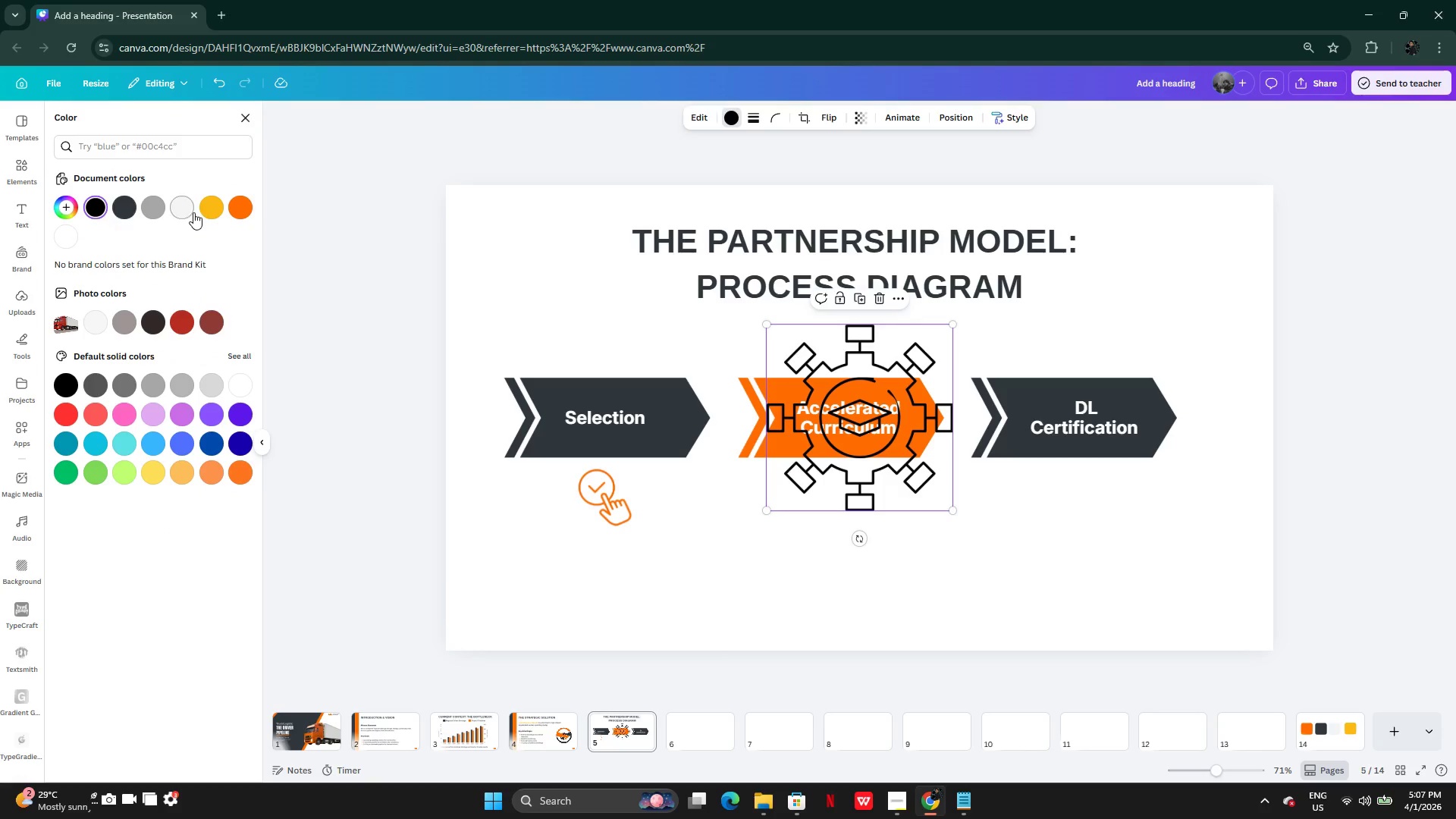 
left_click([241, 212])
 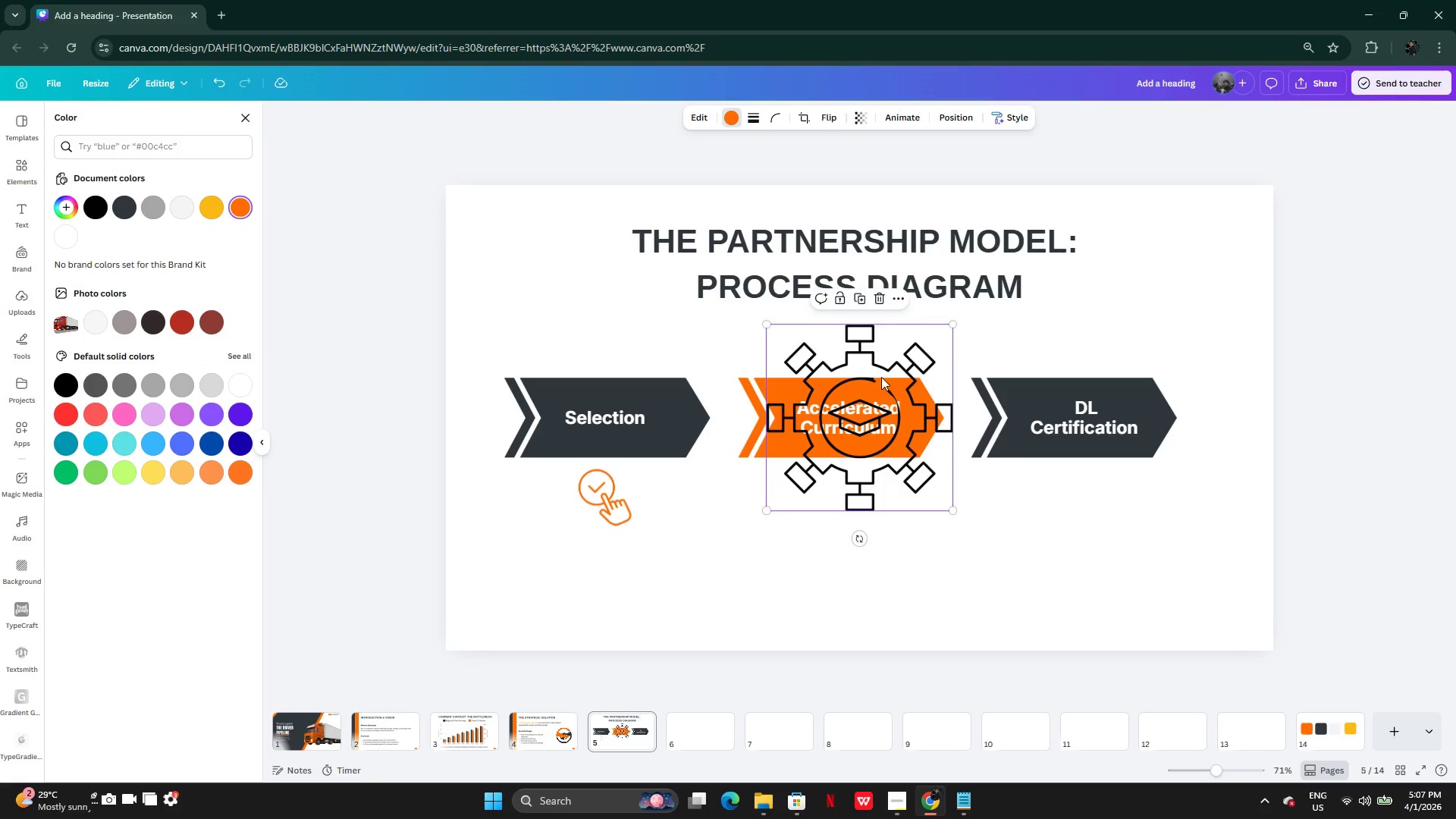 
left_click_drag(start_coordinate=[883, 379], to_coordinate=[633, 394])
 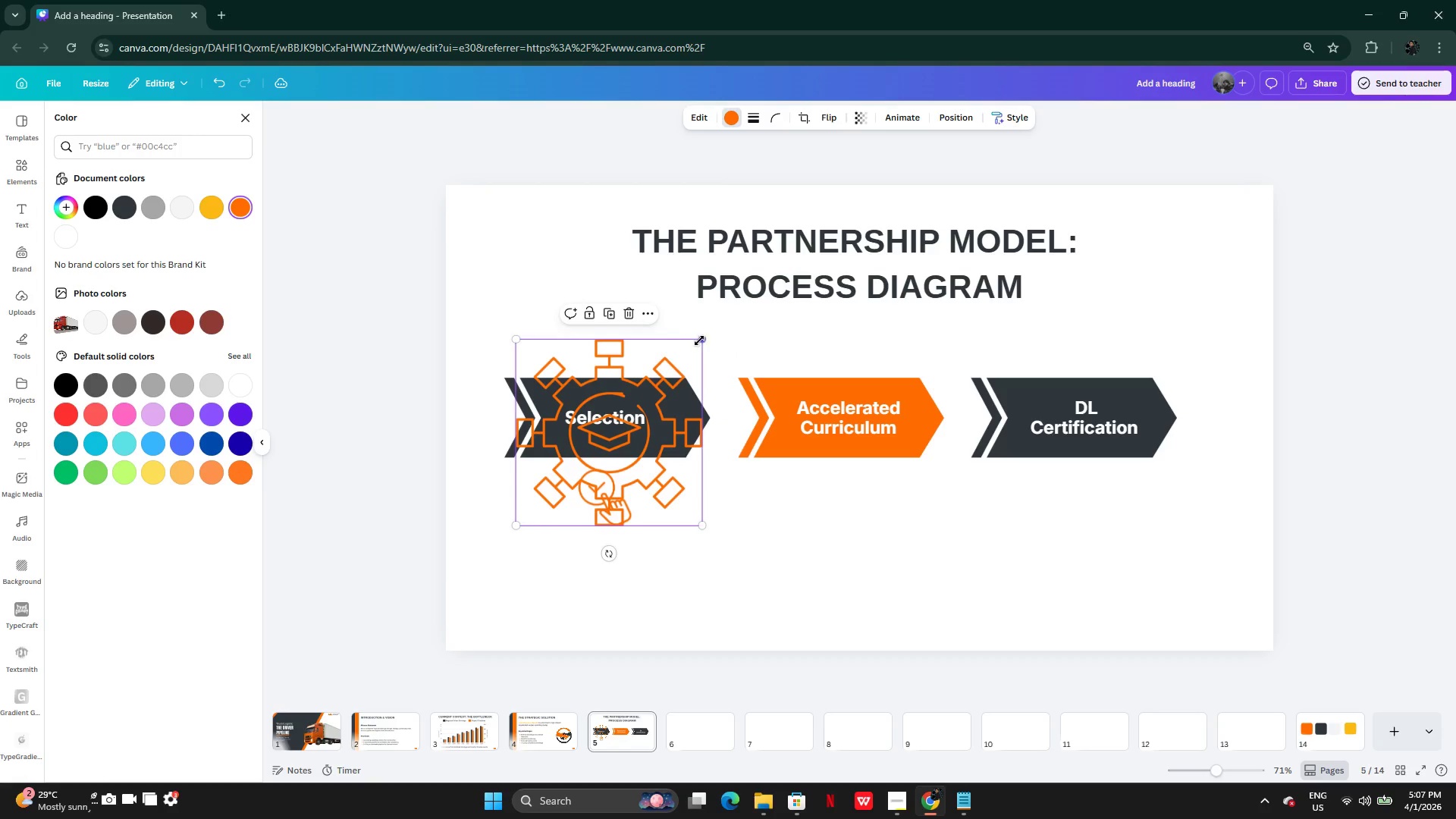 
left_click_drag(start_coordinate=[700, 338], to_coordinate=[610, 493])
 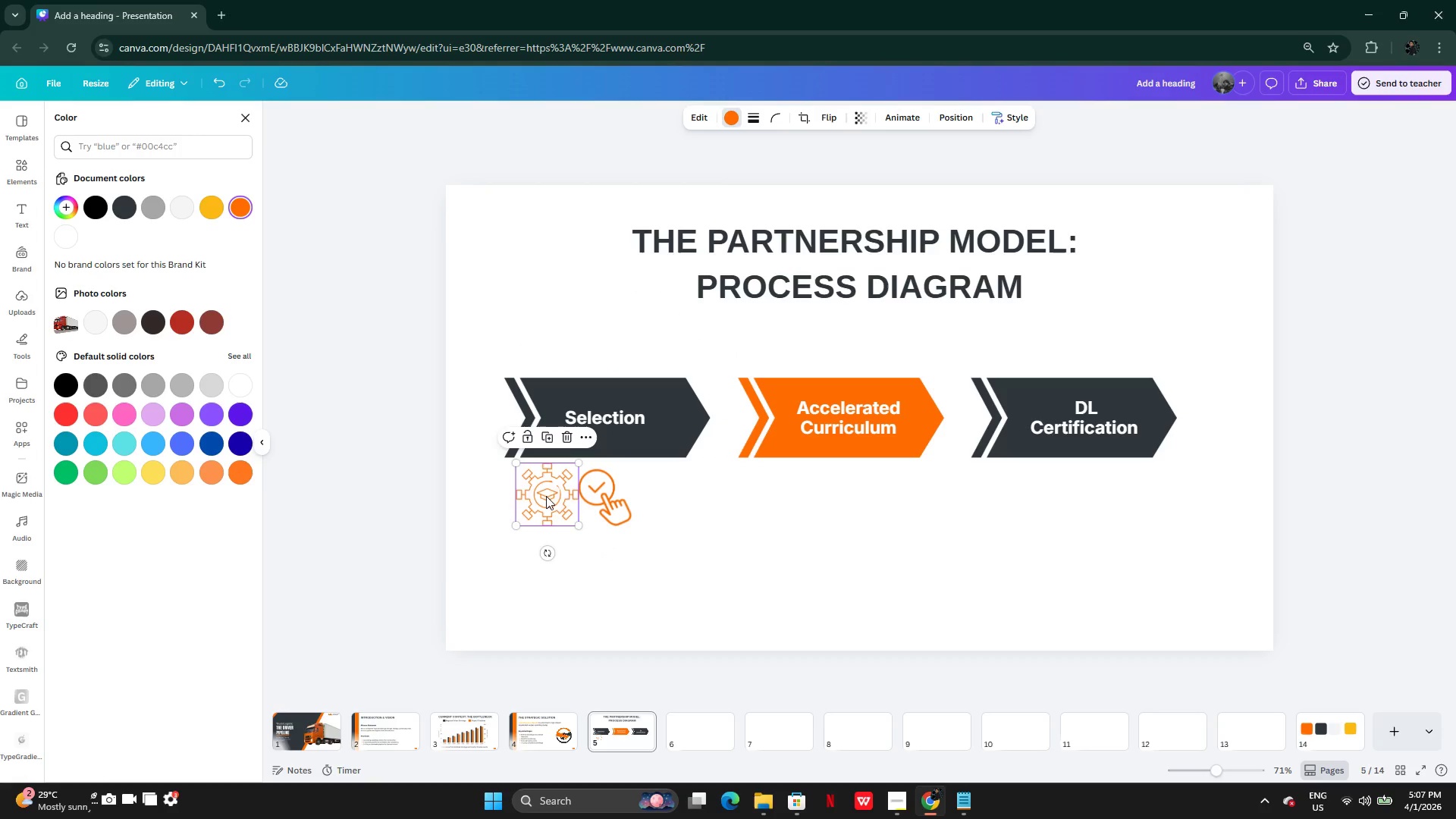 
left_click_drag(start_coordinate=[546, 496], to_coordinate=[840, 494])
 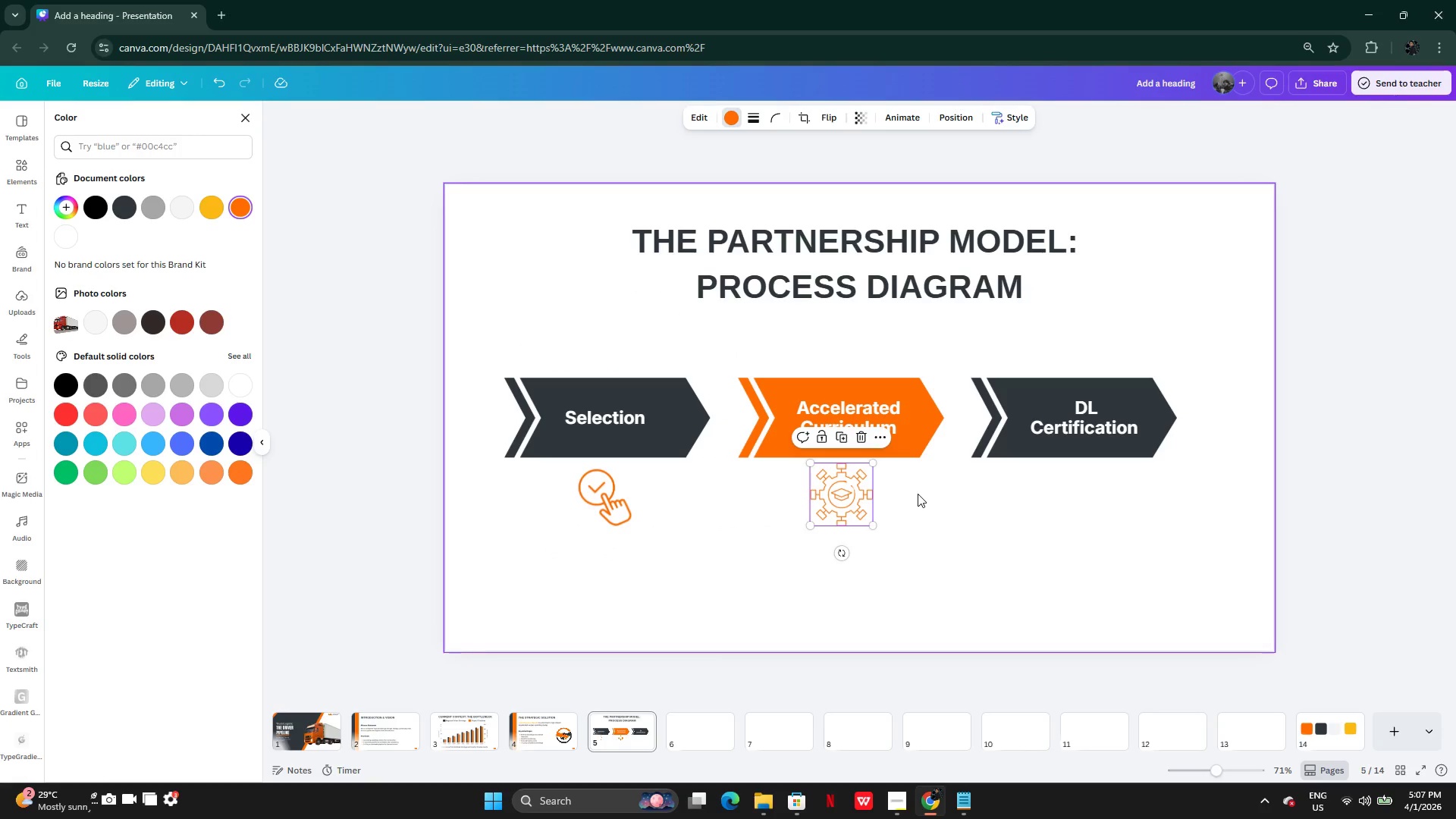 
left_click([918, 494])
 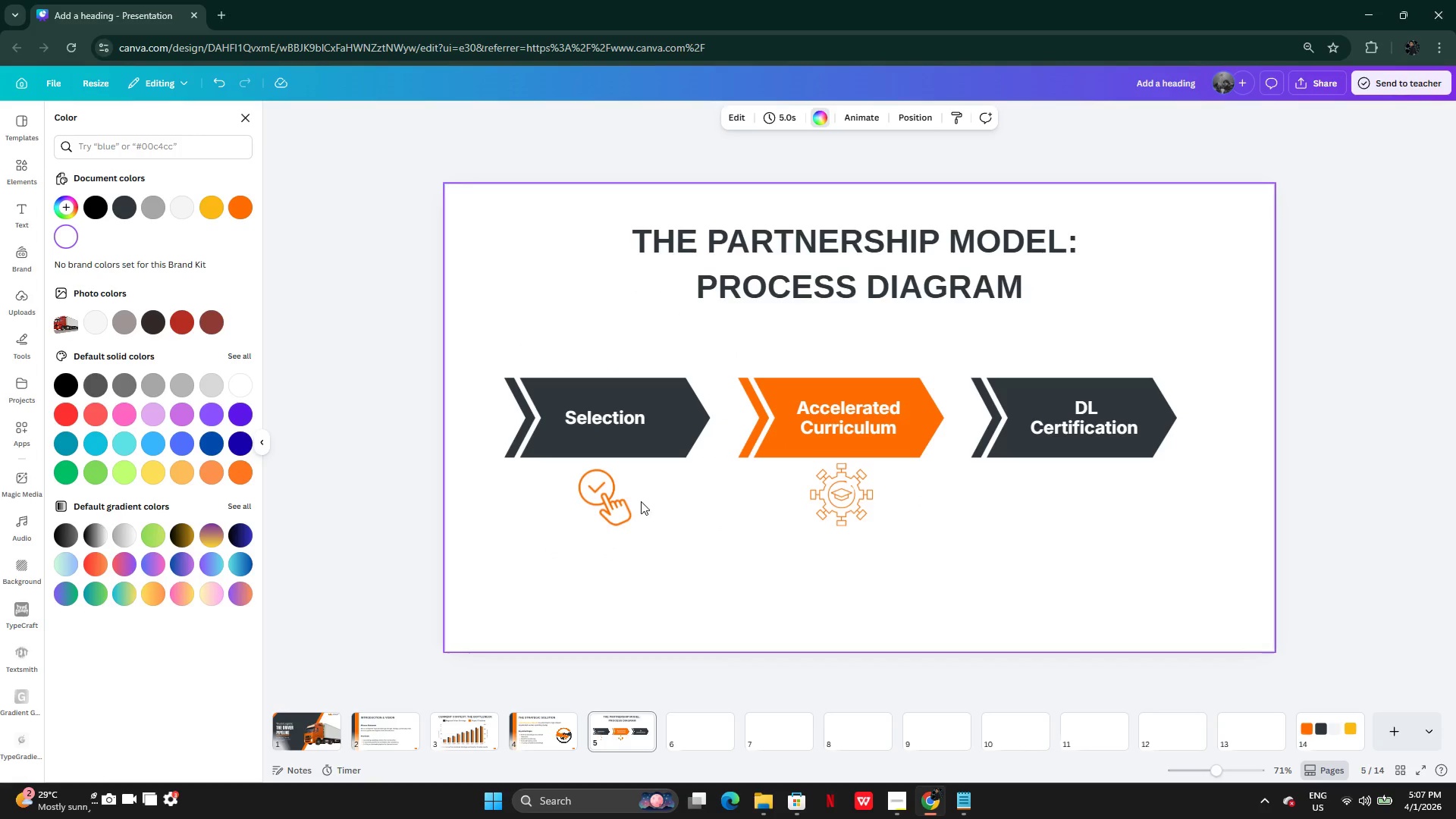 
left_click([614, 503])
 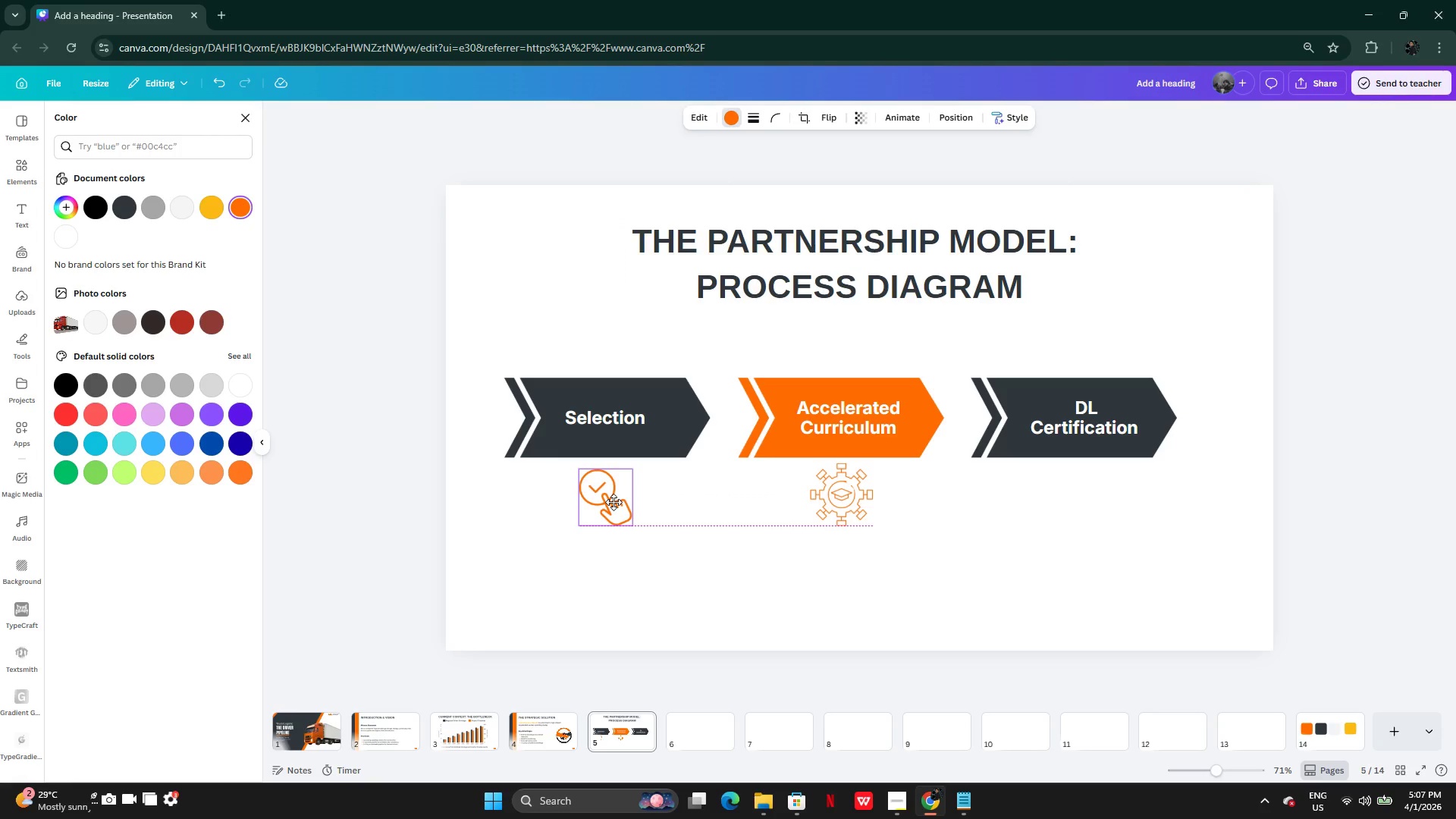 
left_click([837, 498])
 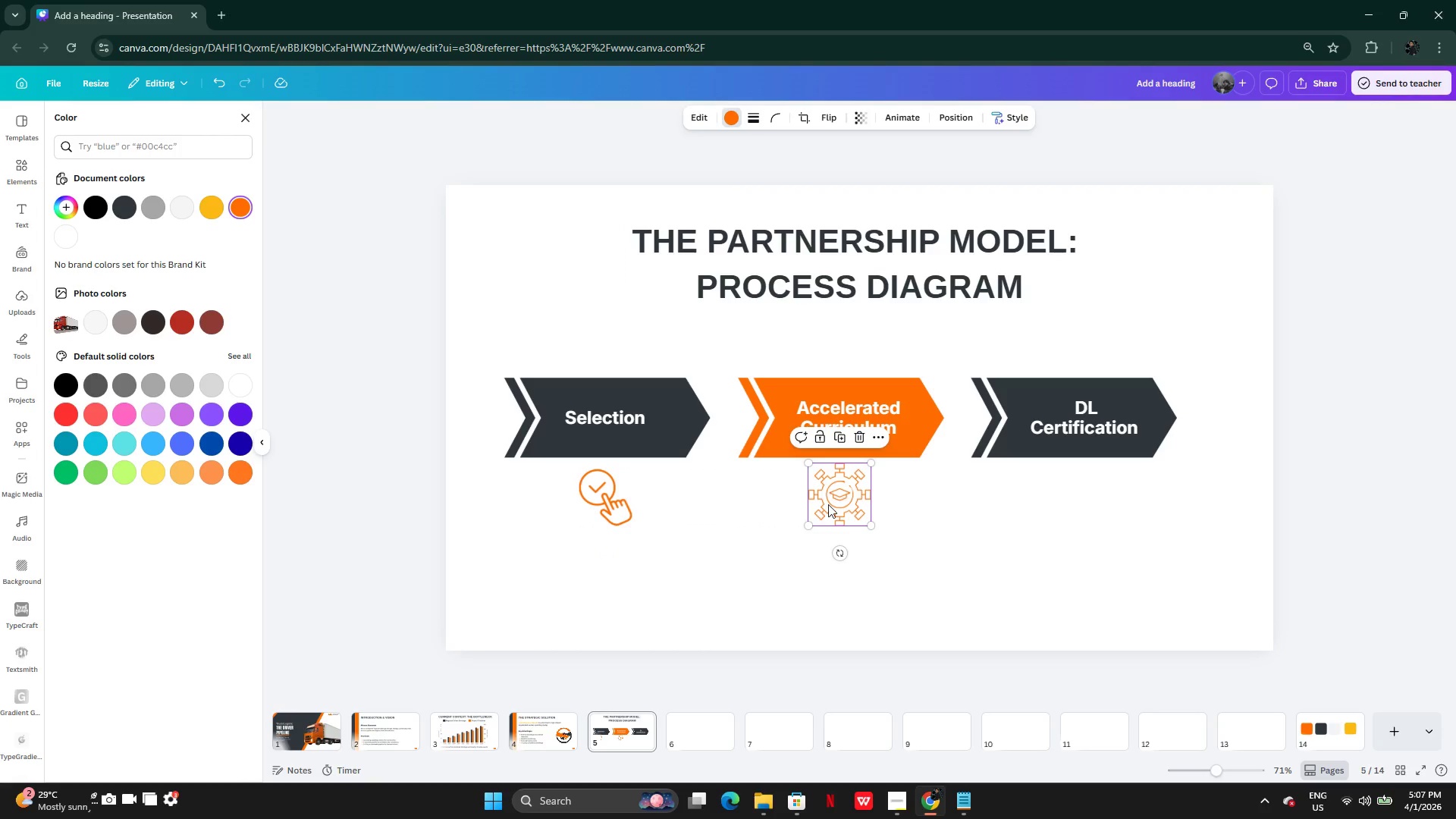 
wait(5.94)
 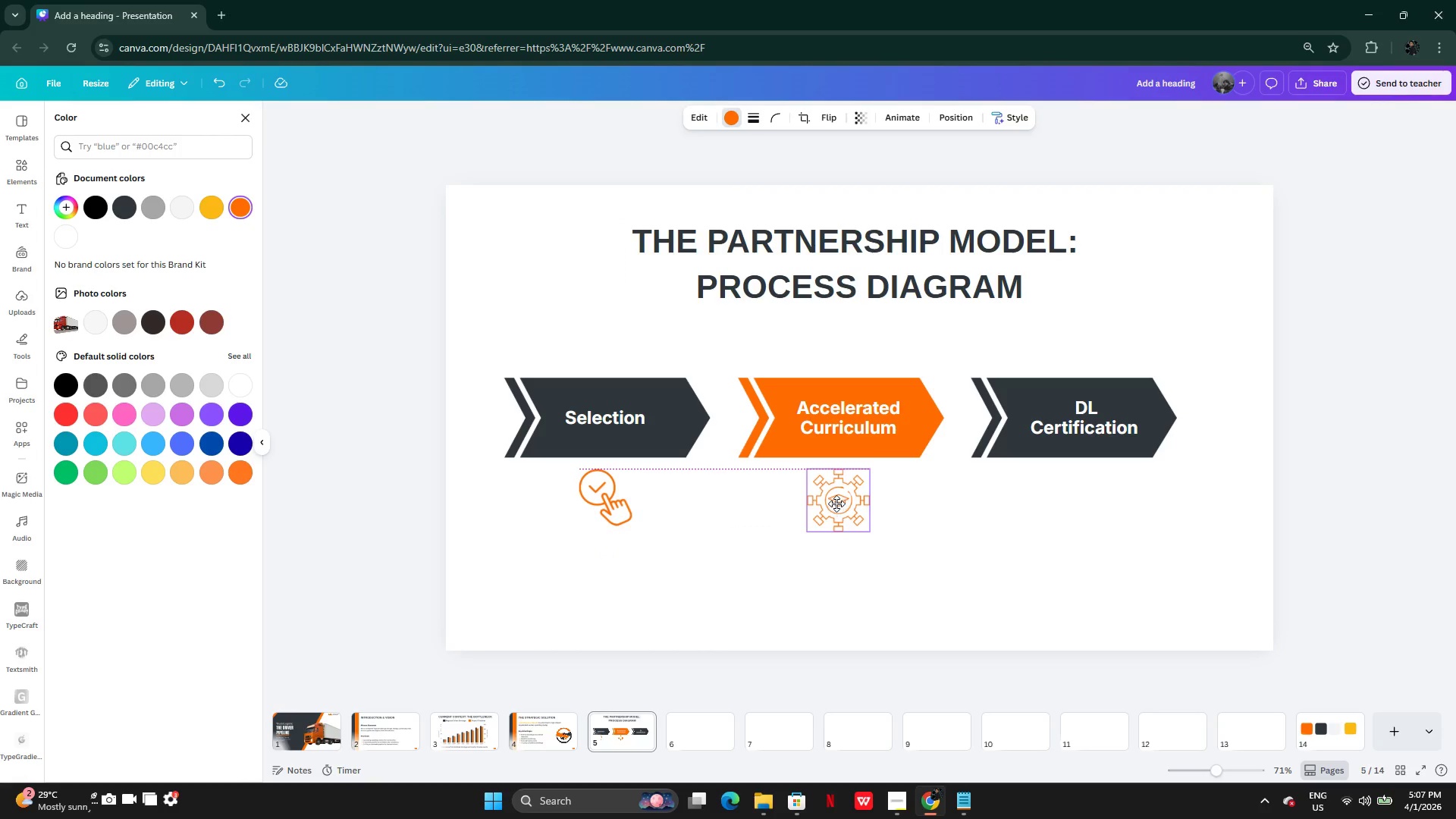 
left_click([24, 171])
 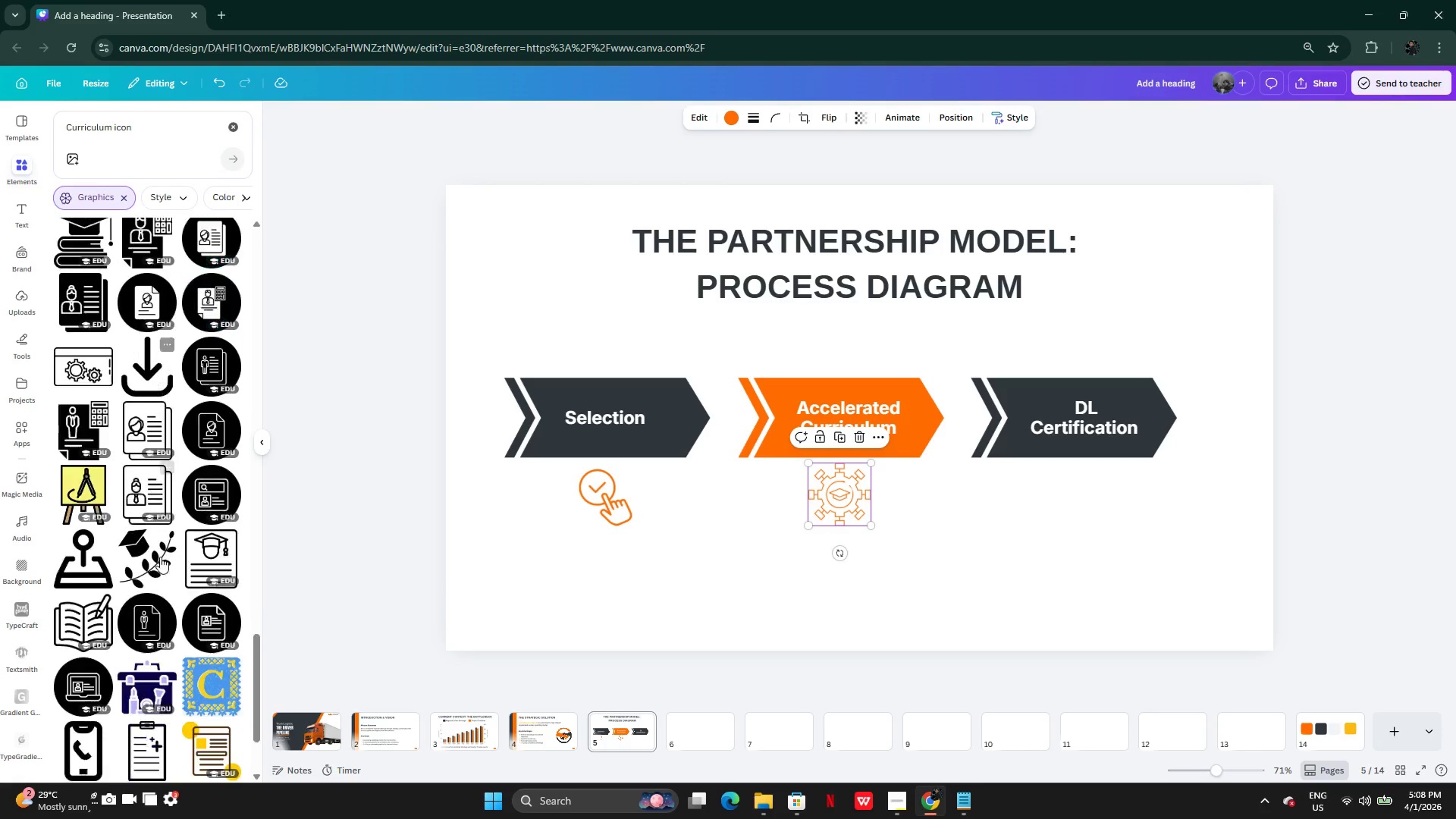 
wait(20.32)
 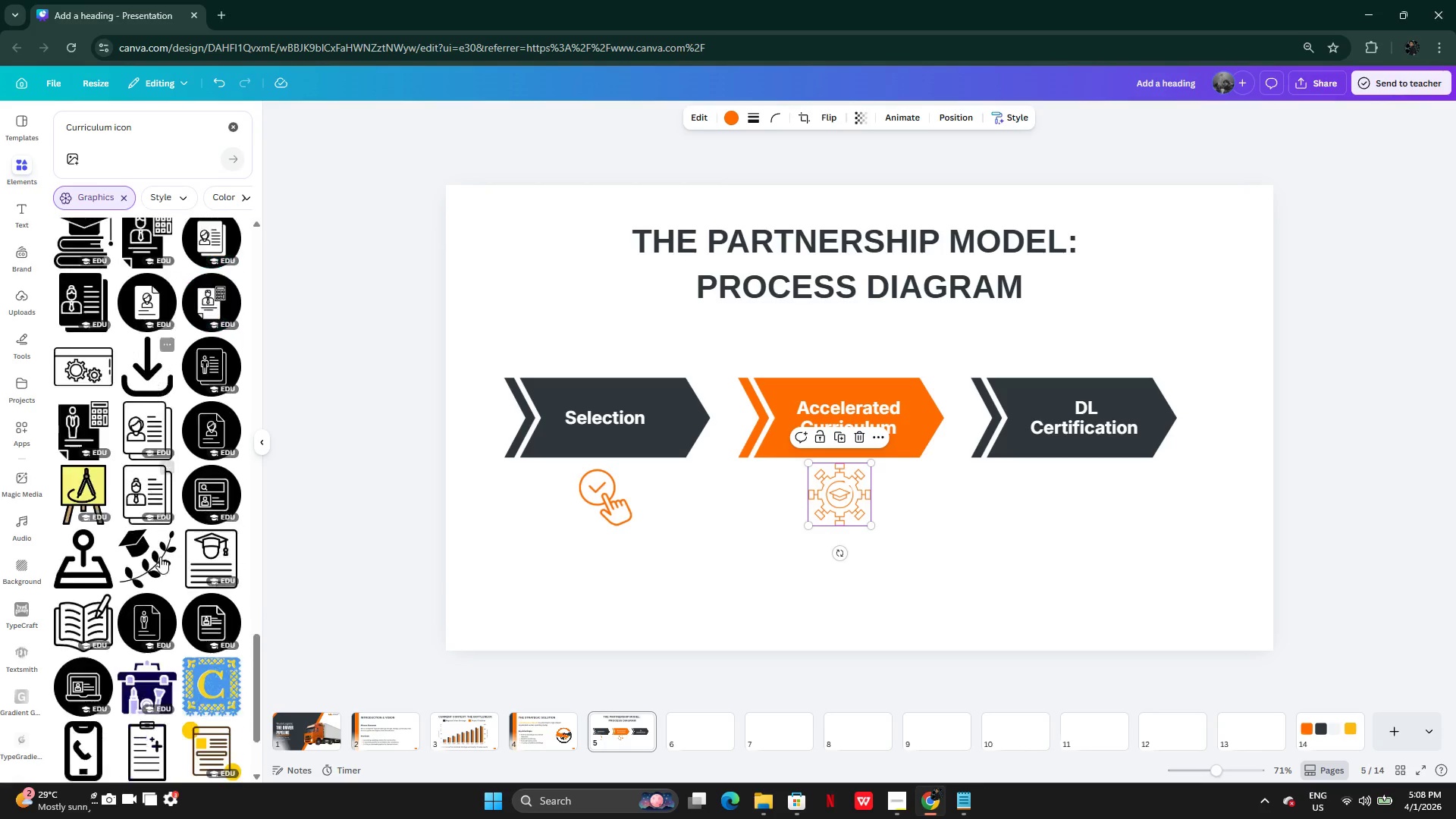 
mouse_move([168, 512])
 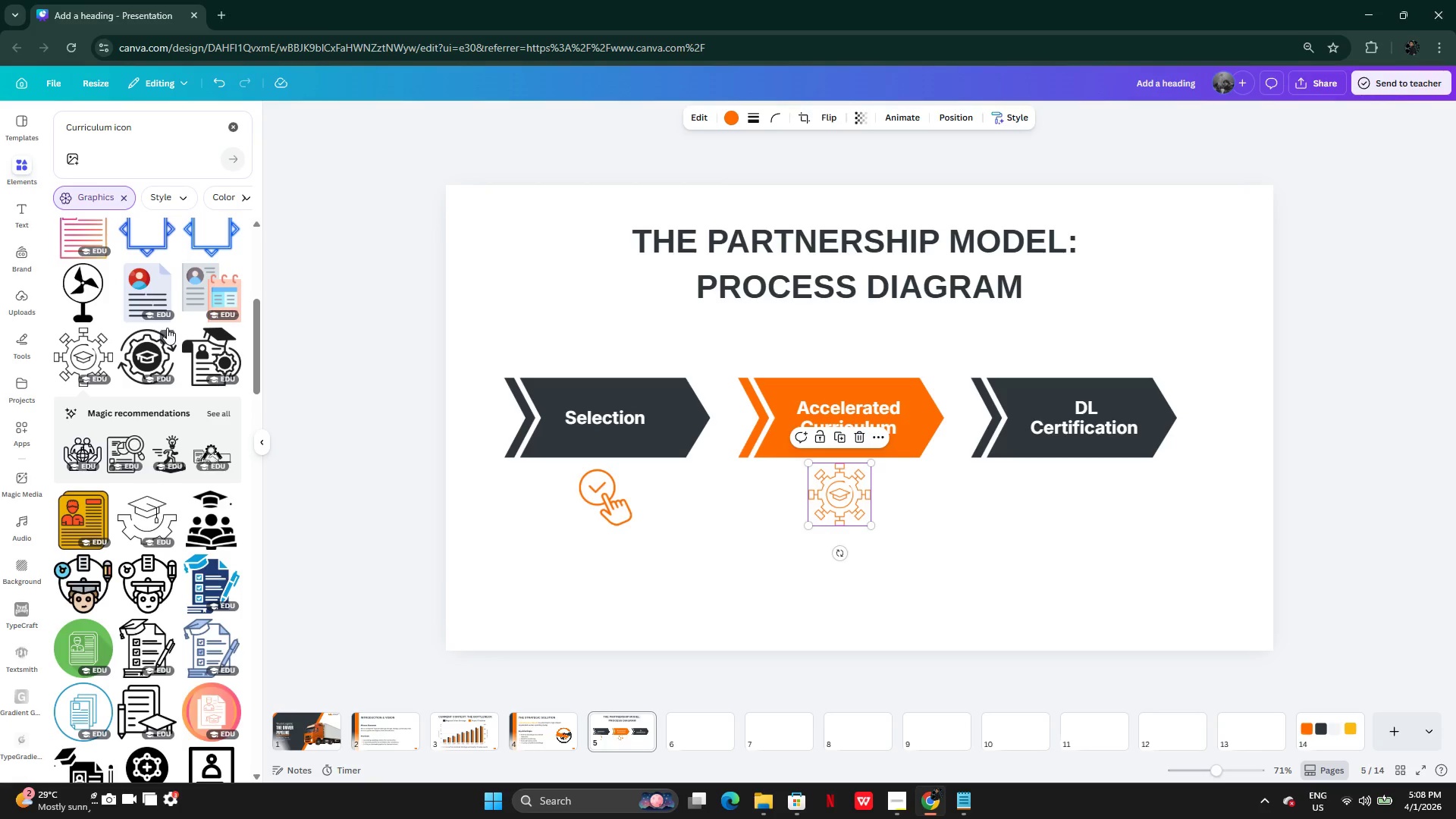 
left_click([167, 328])
 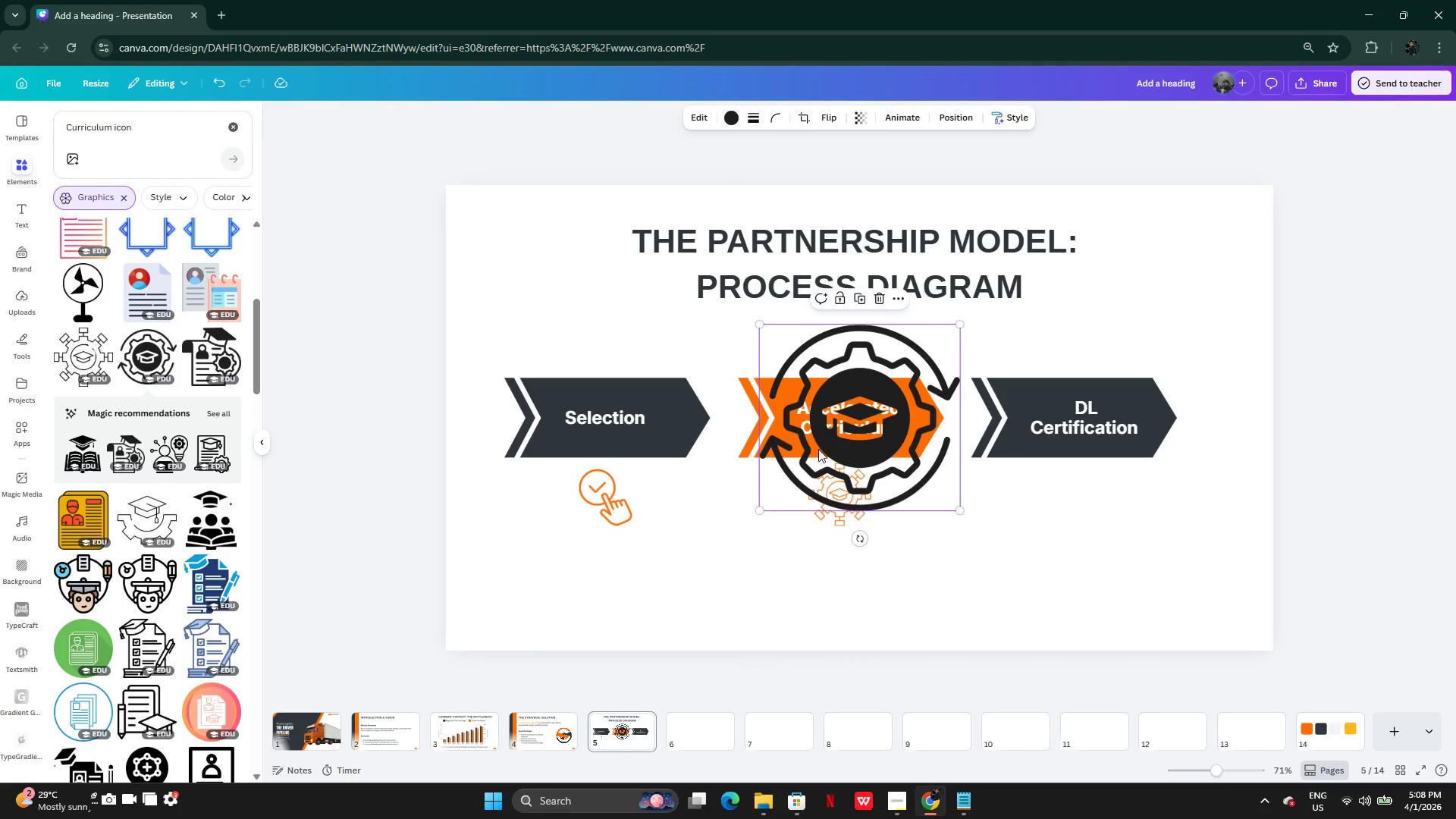 
wait(5.33)
 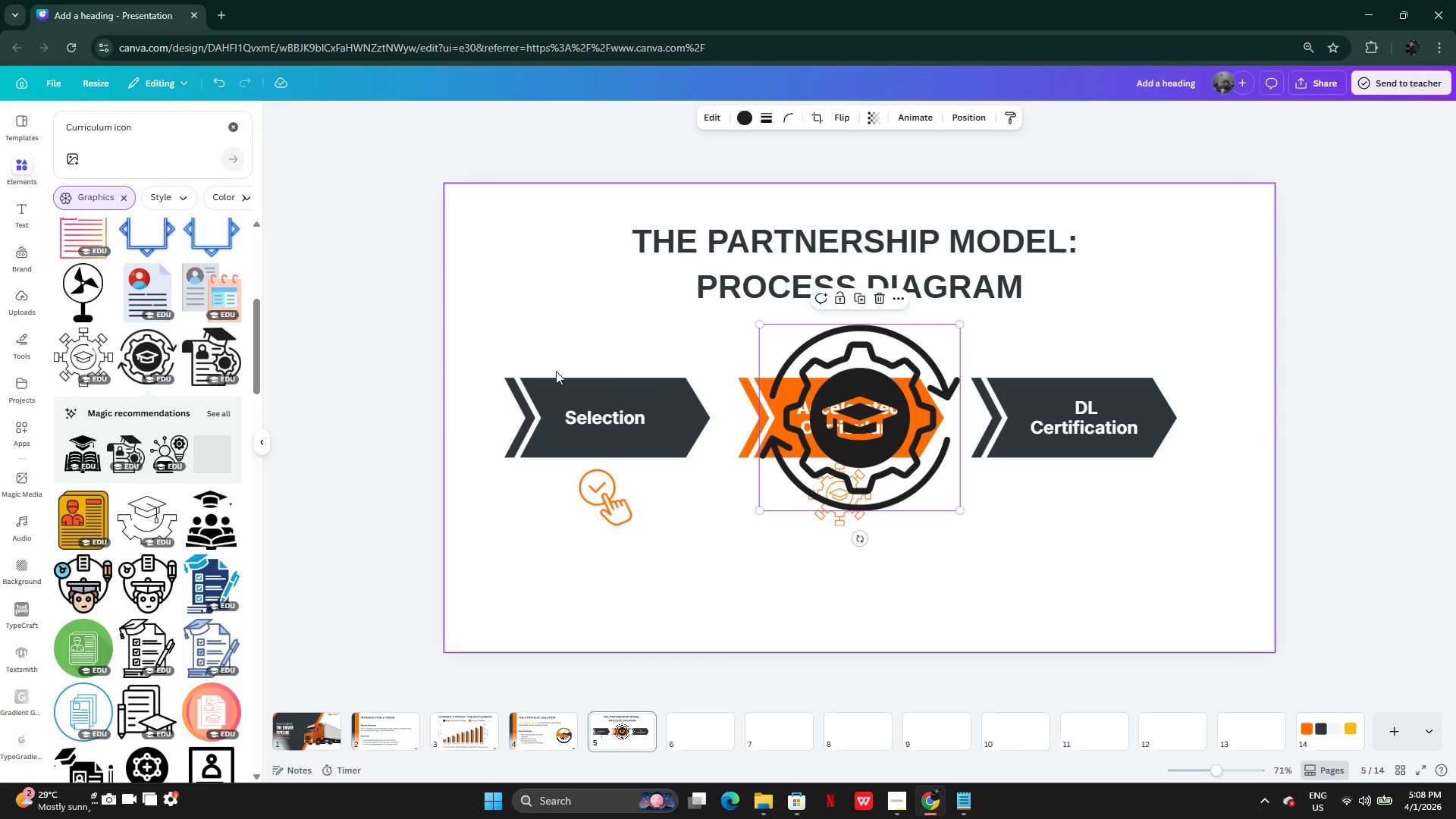 
left_click([839, 440])
 